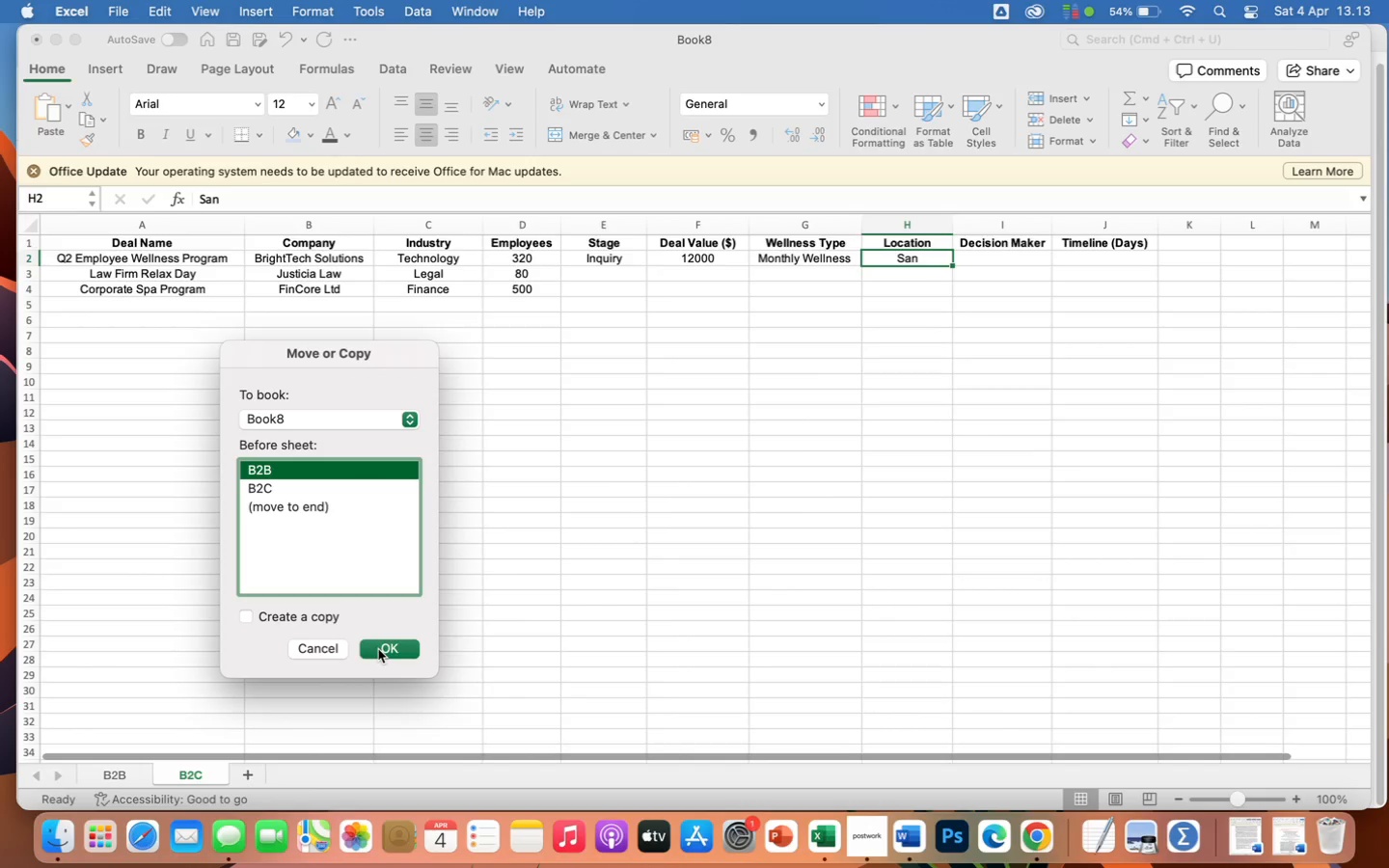 
left_click([313, 612])
 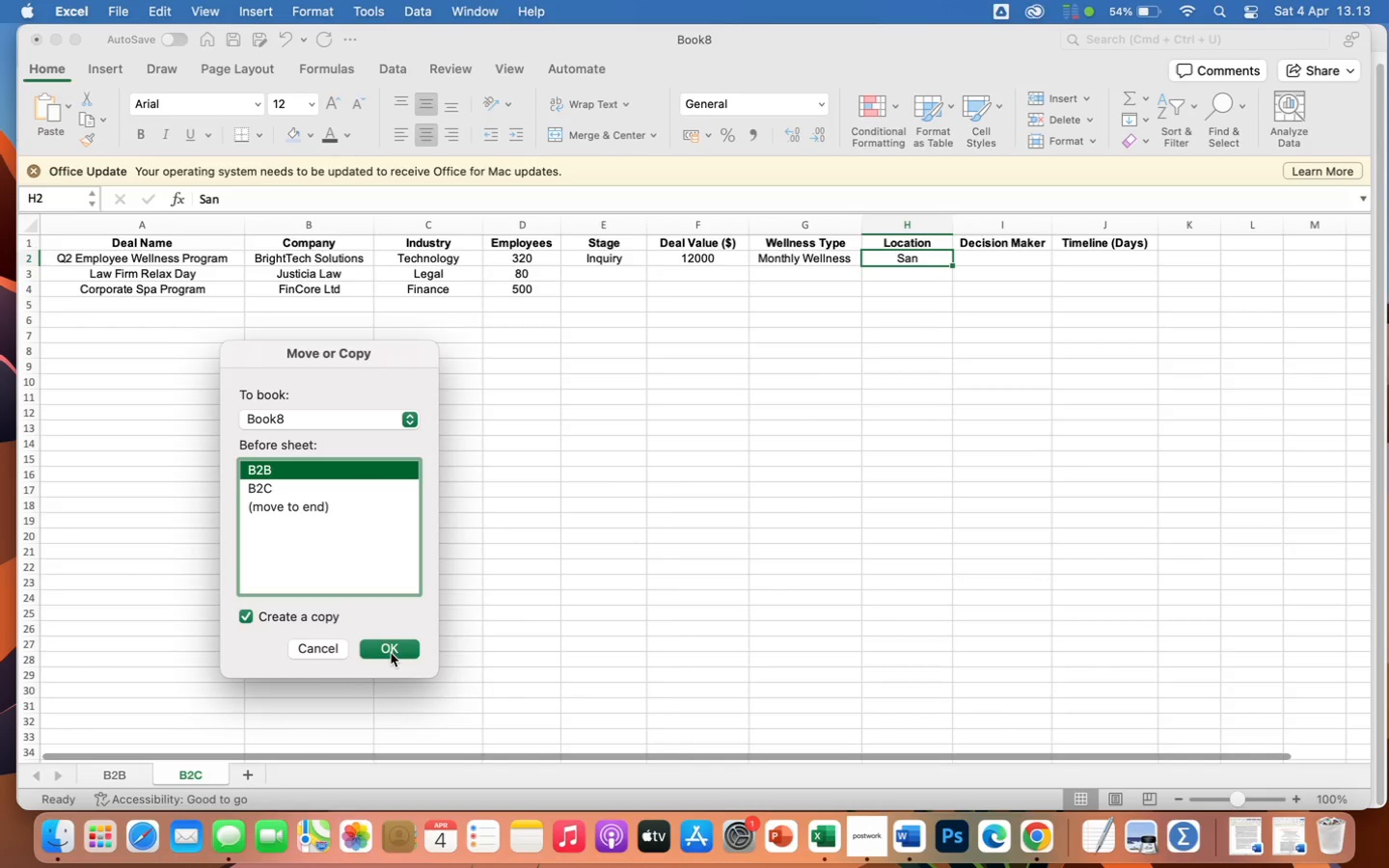 
left_click([389, 649])
 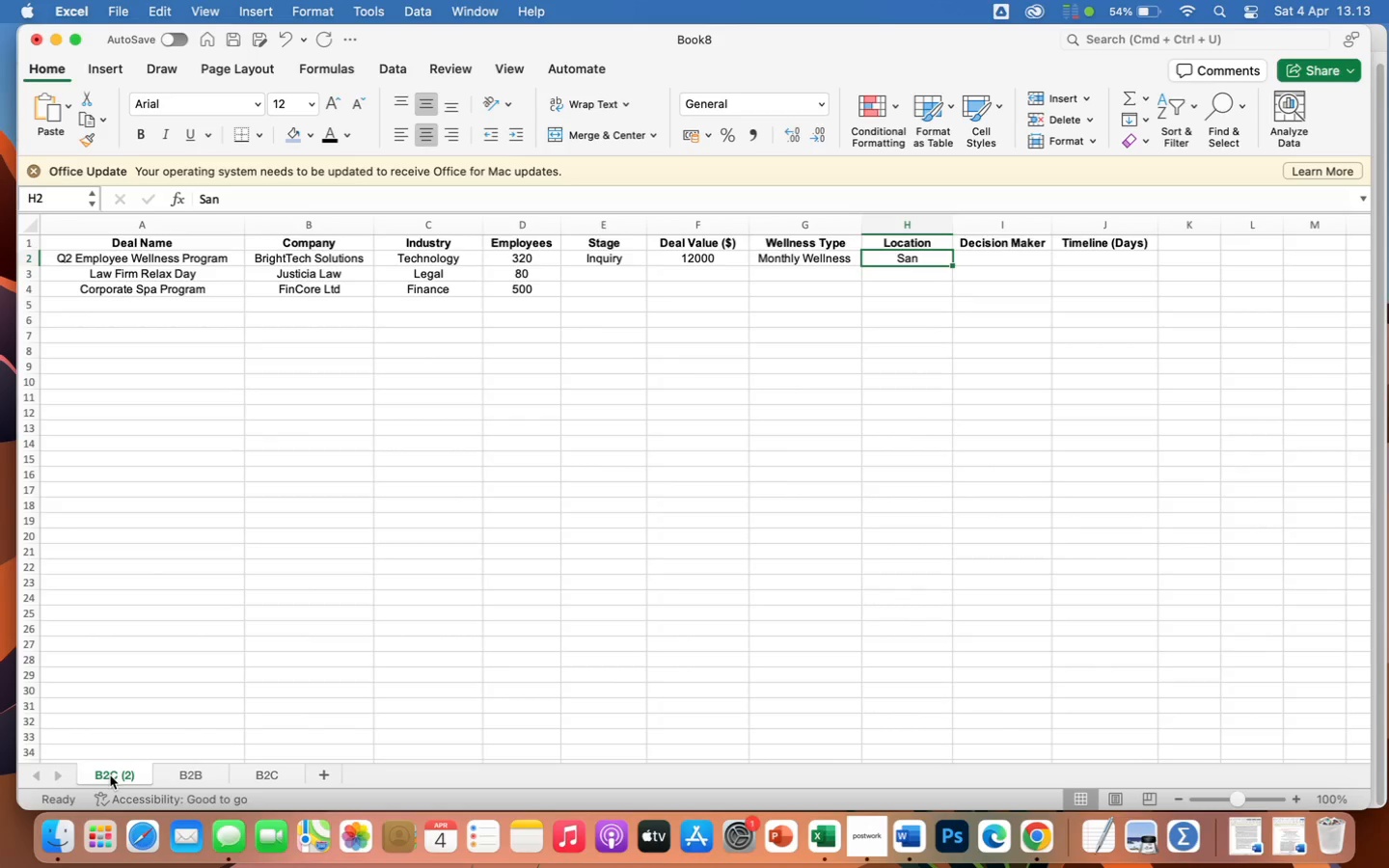 
wait(14.53)
 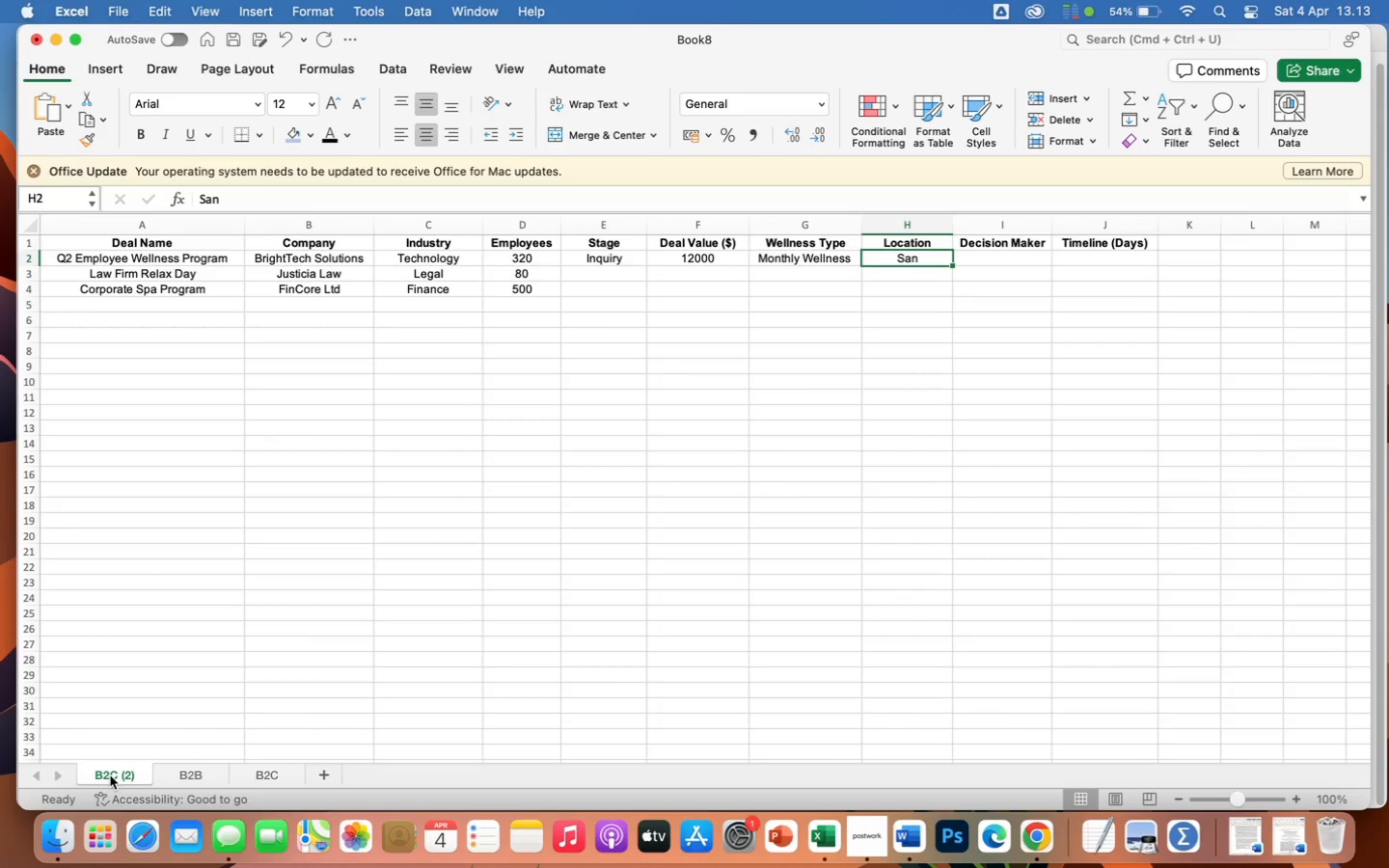 
left_click([210, 773])
 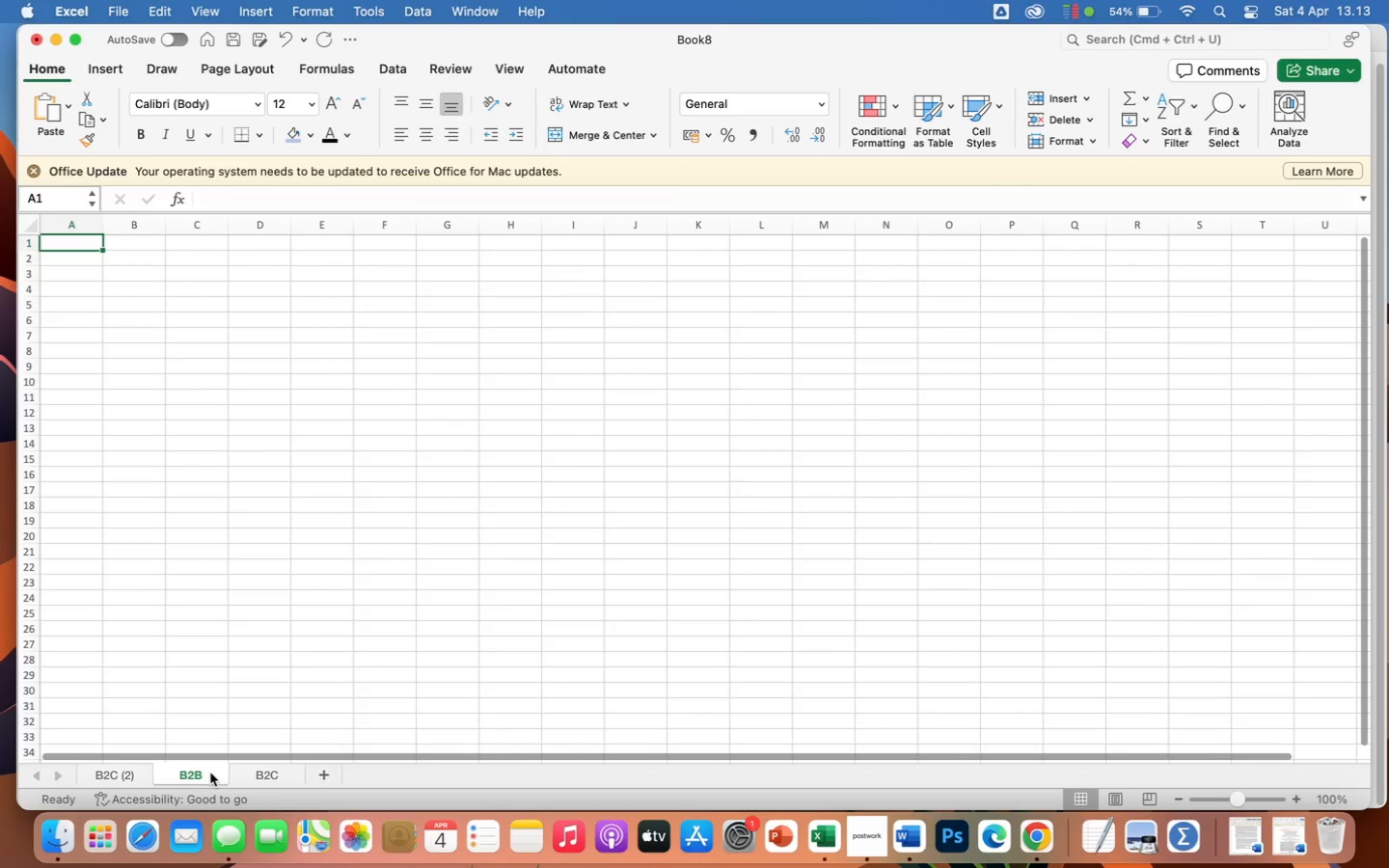 
right_click([210, 773])
 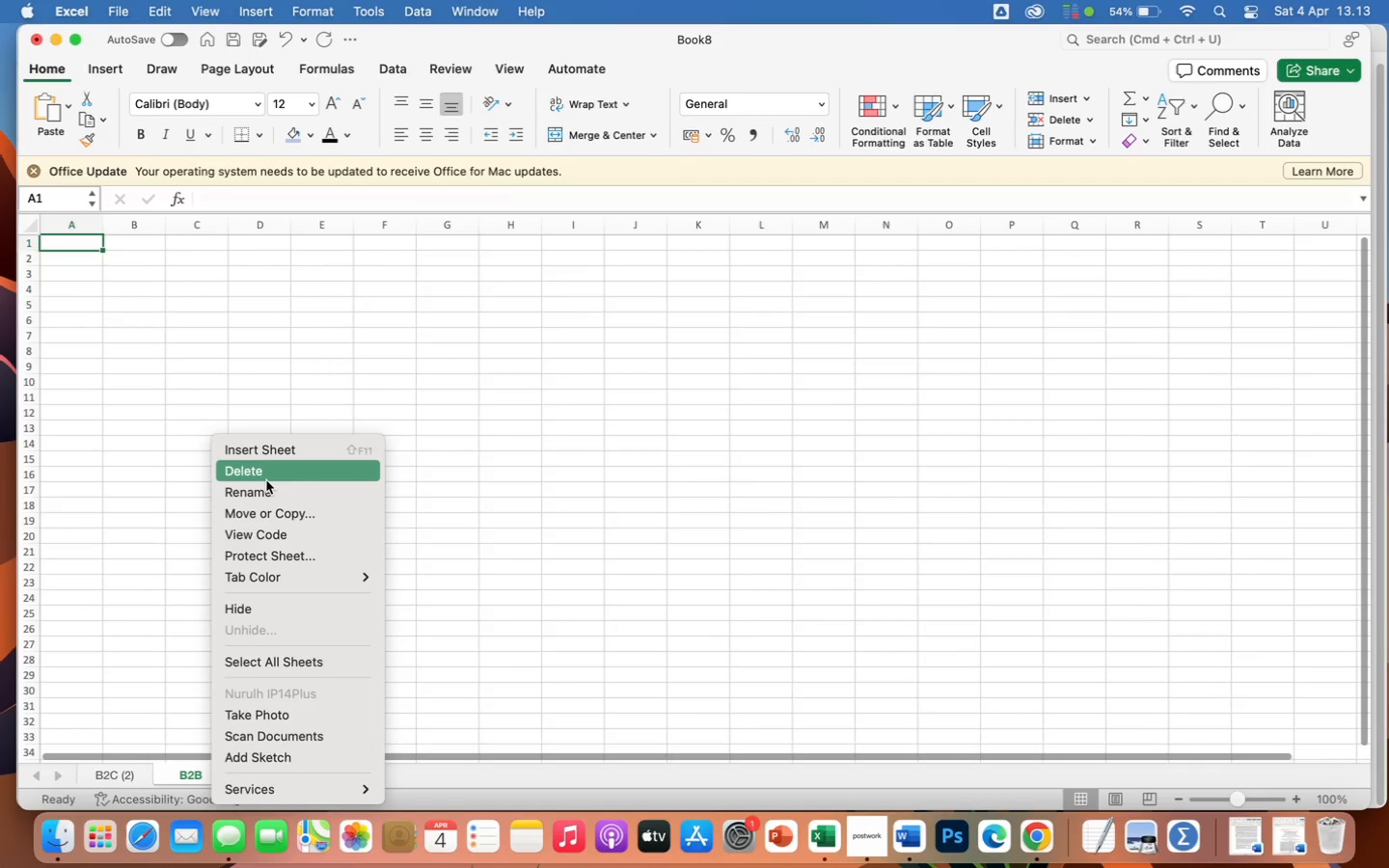 
left_click([266, 479])
 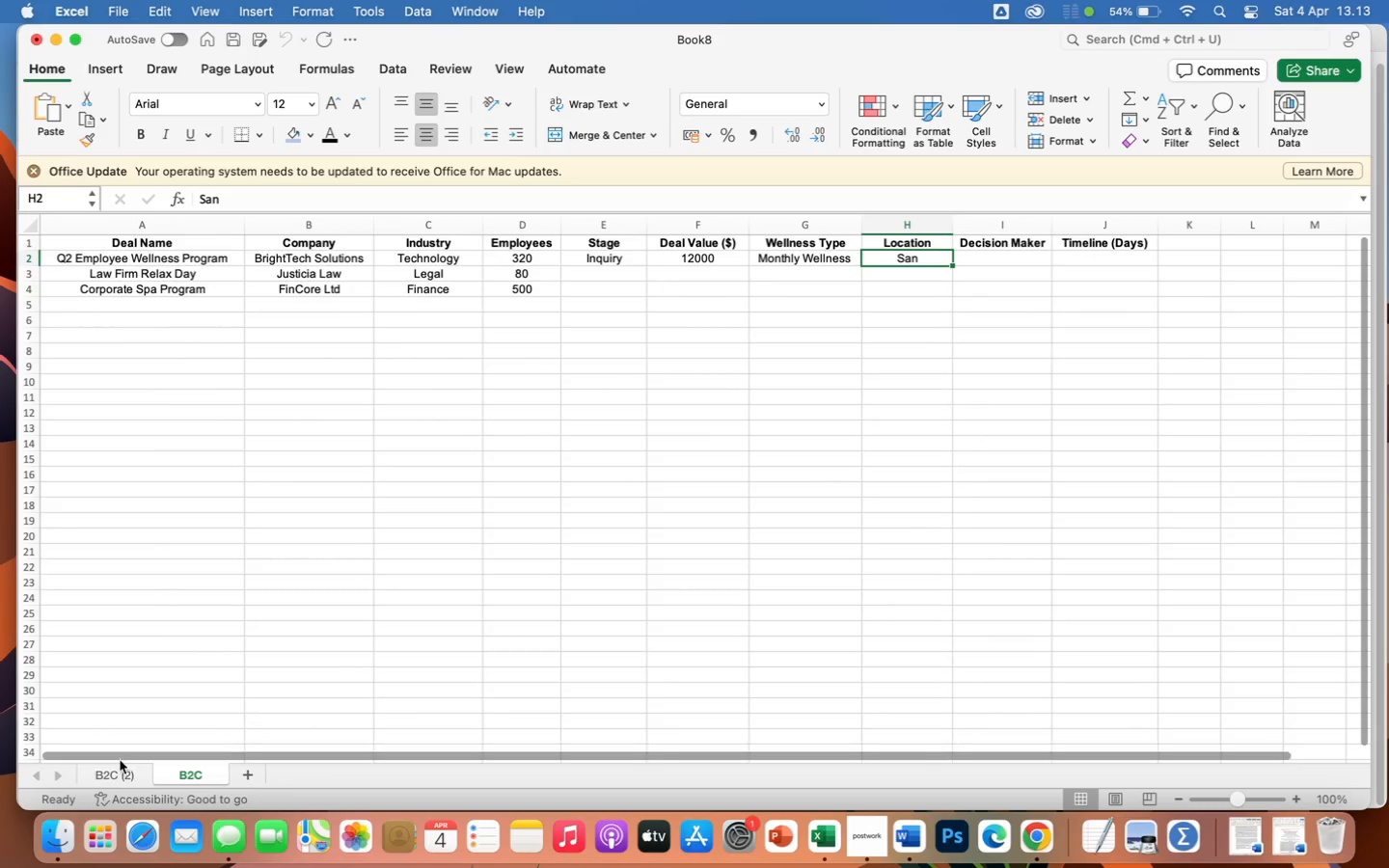 
right_click([112, 773])
 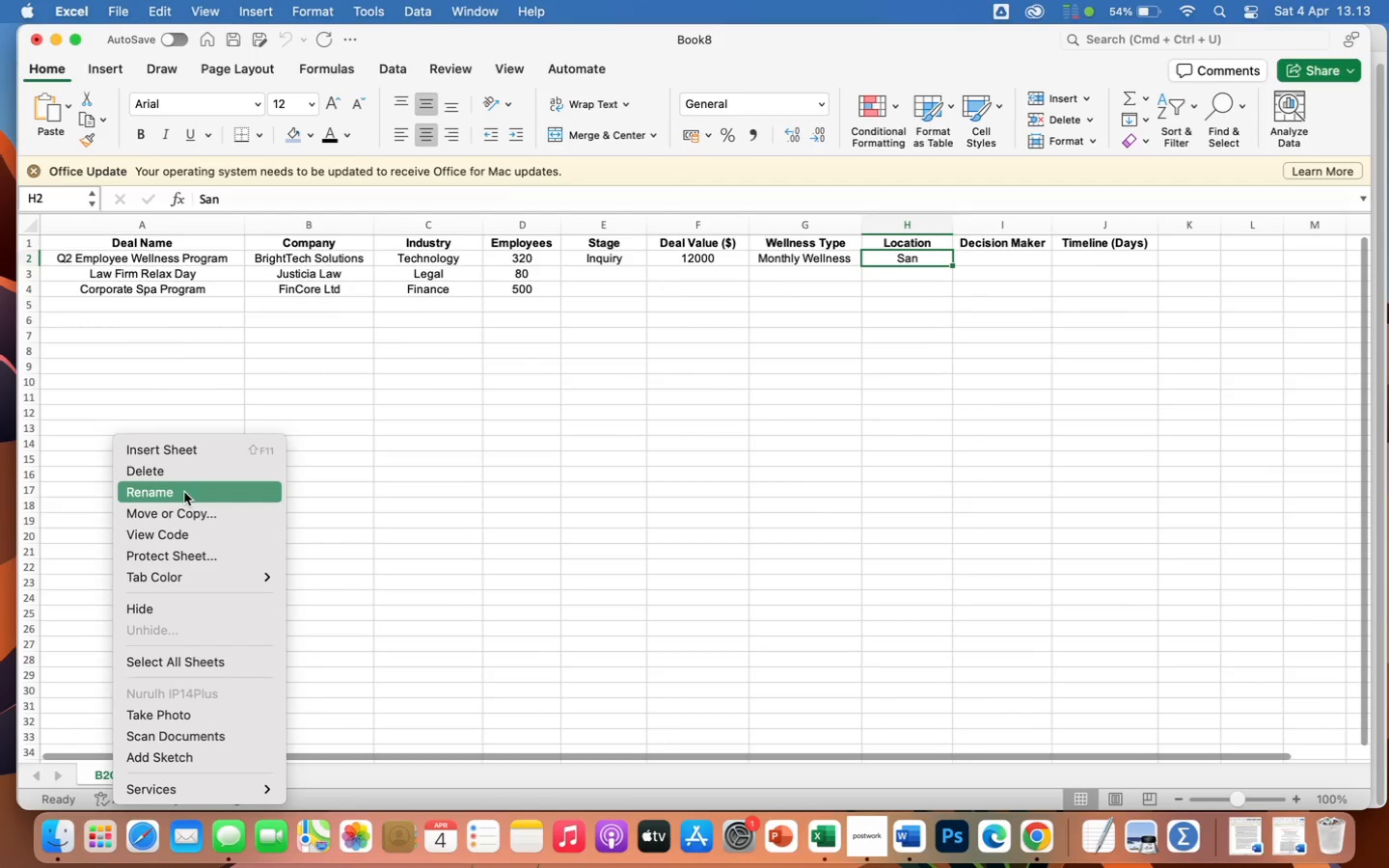 
left_click([184, 492])
 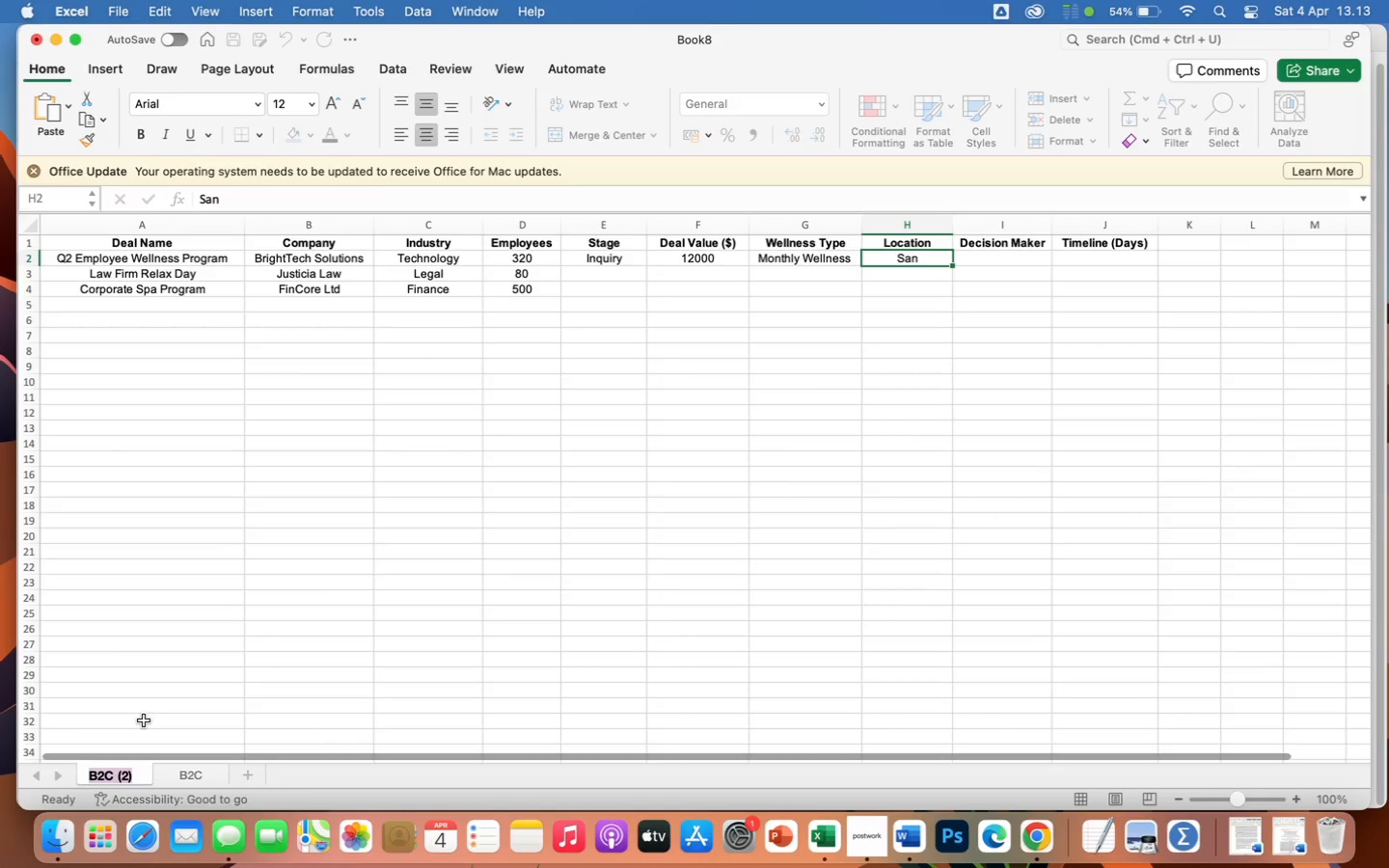 
wait(6.95)
 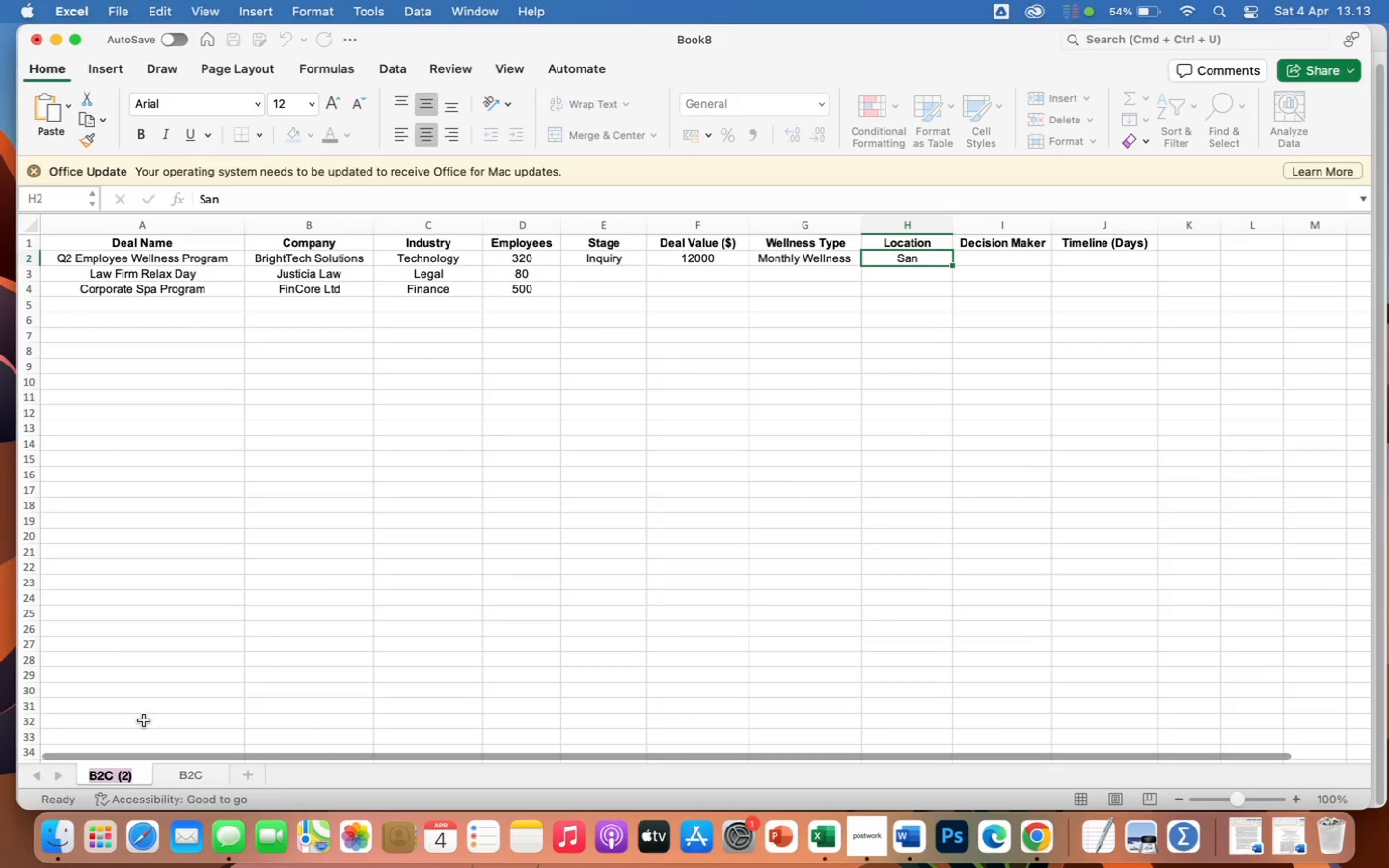 
type(B2)
 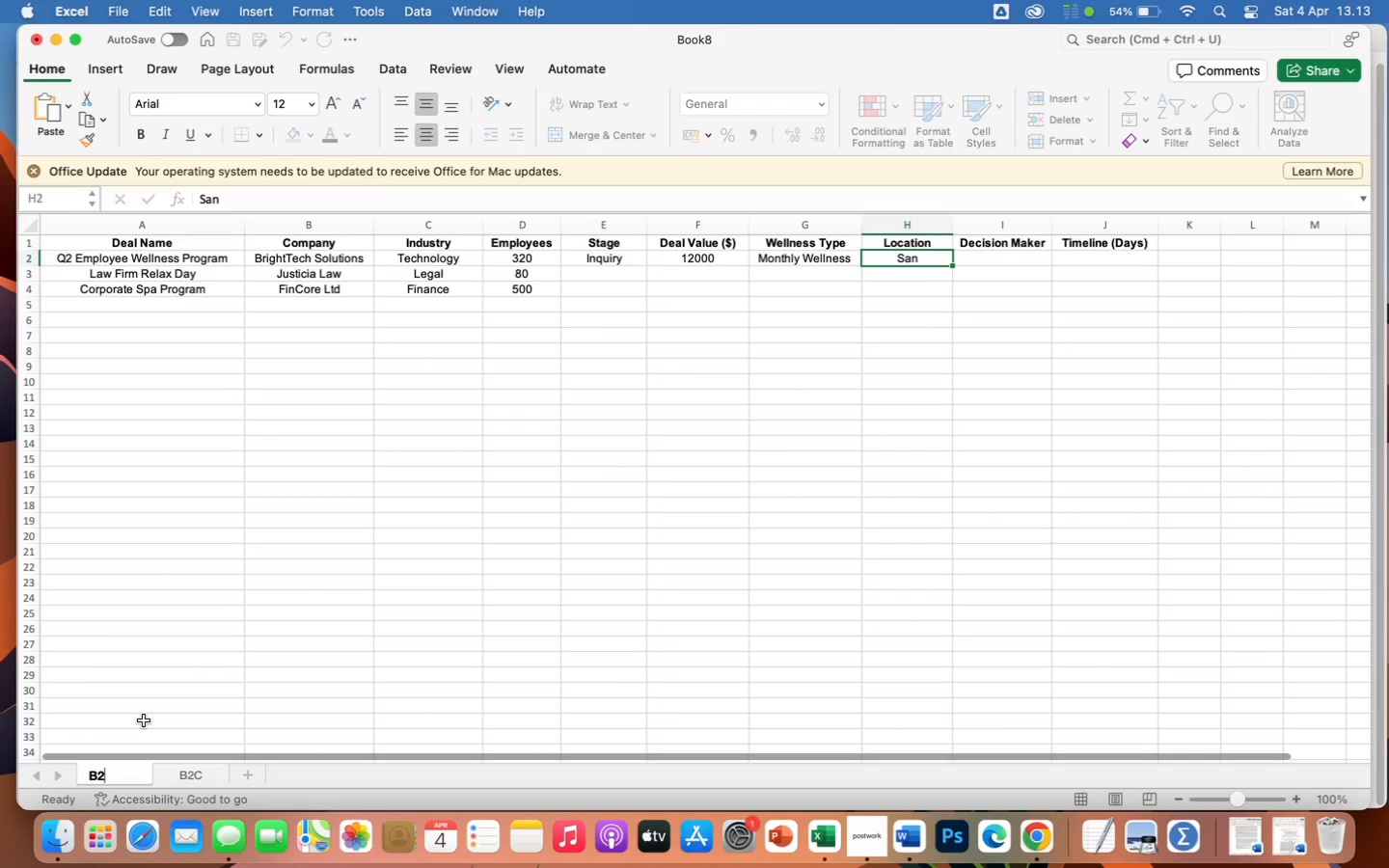 
wait(5.65)
 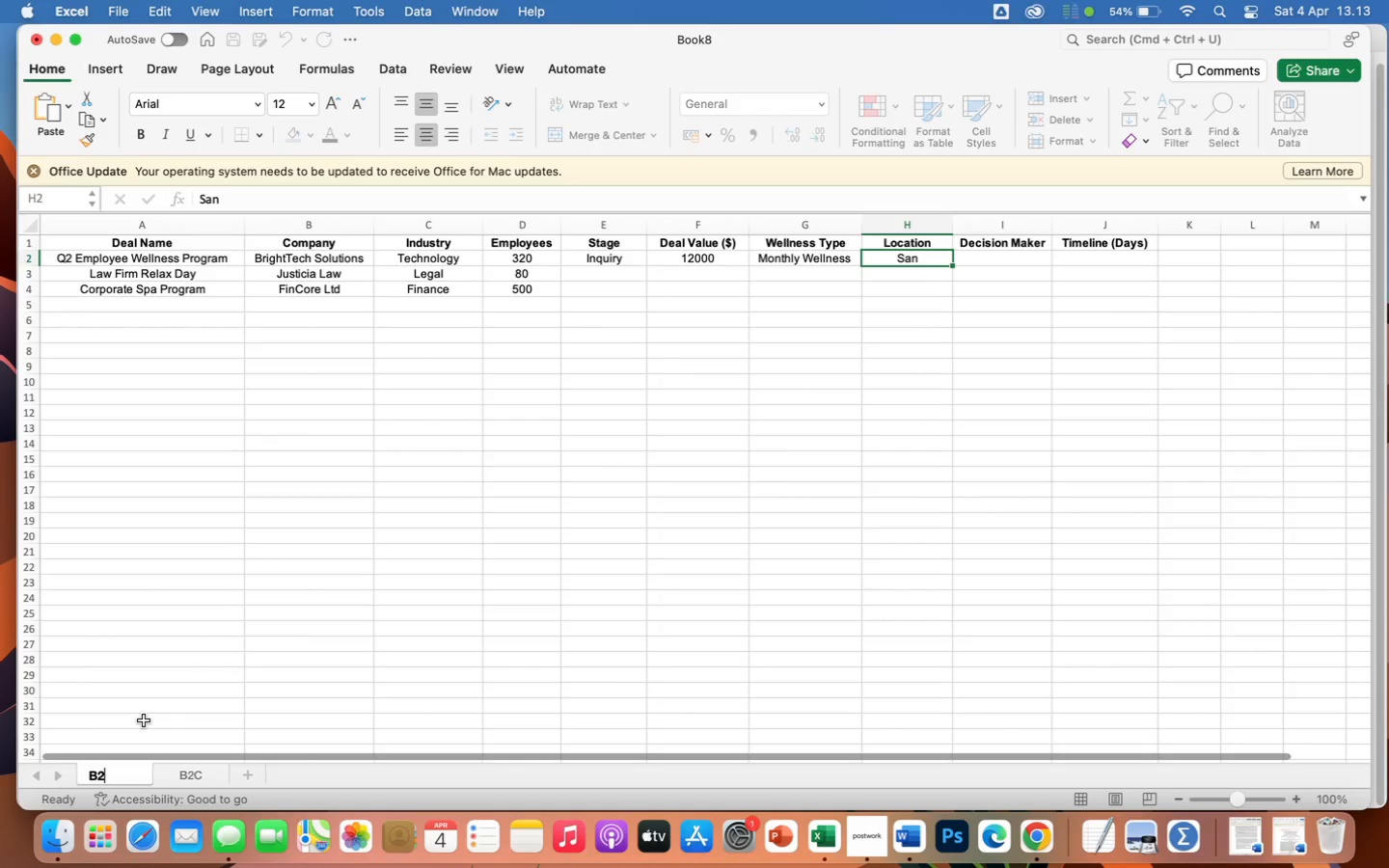 
key(B)
 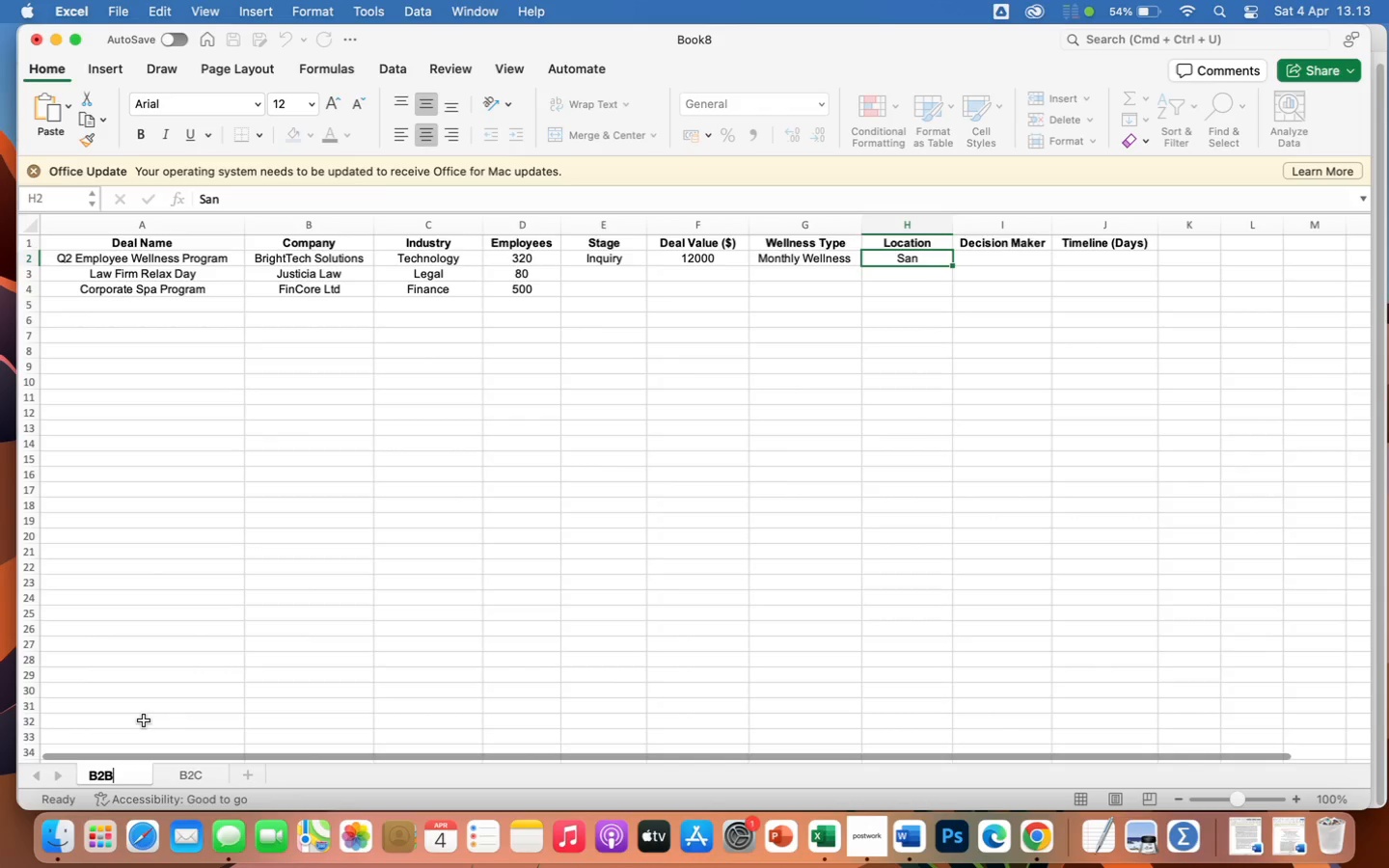 
wait(10.5)
 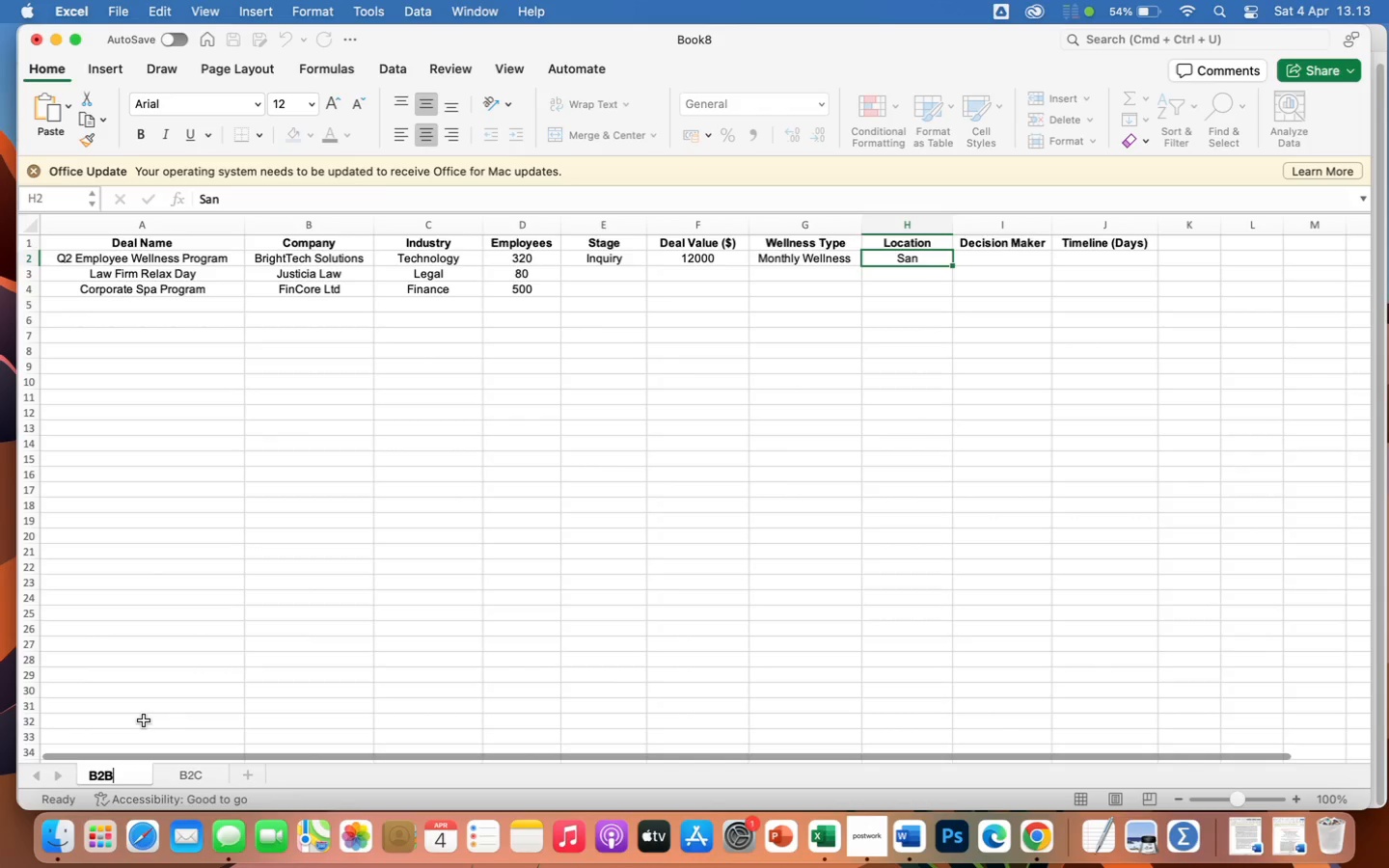 
key(Enter)
 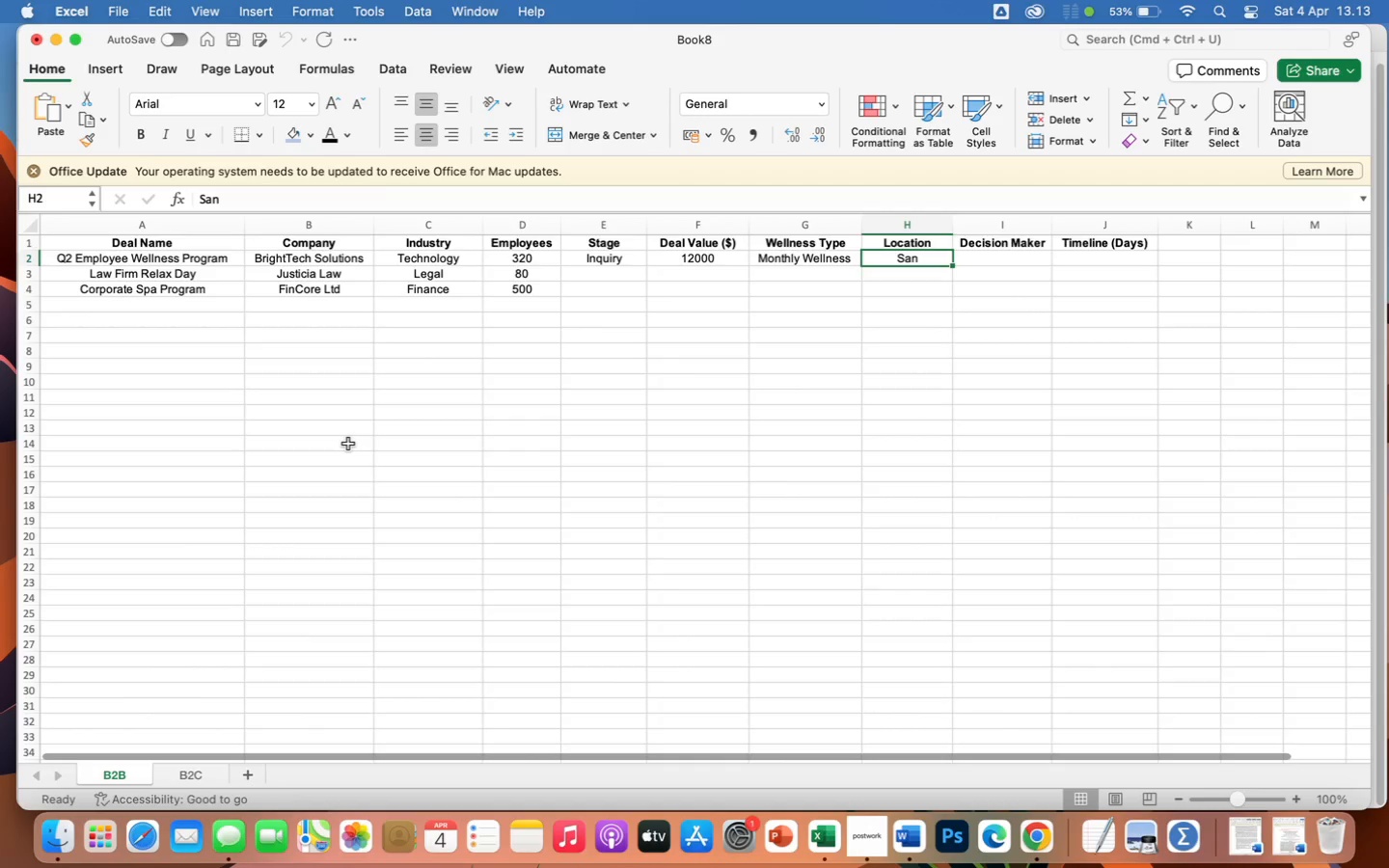 
left_click([402, 377])
 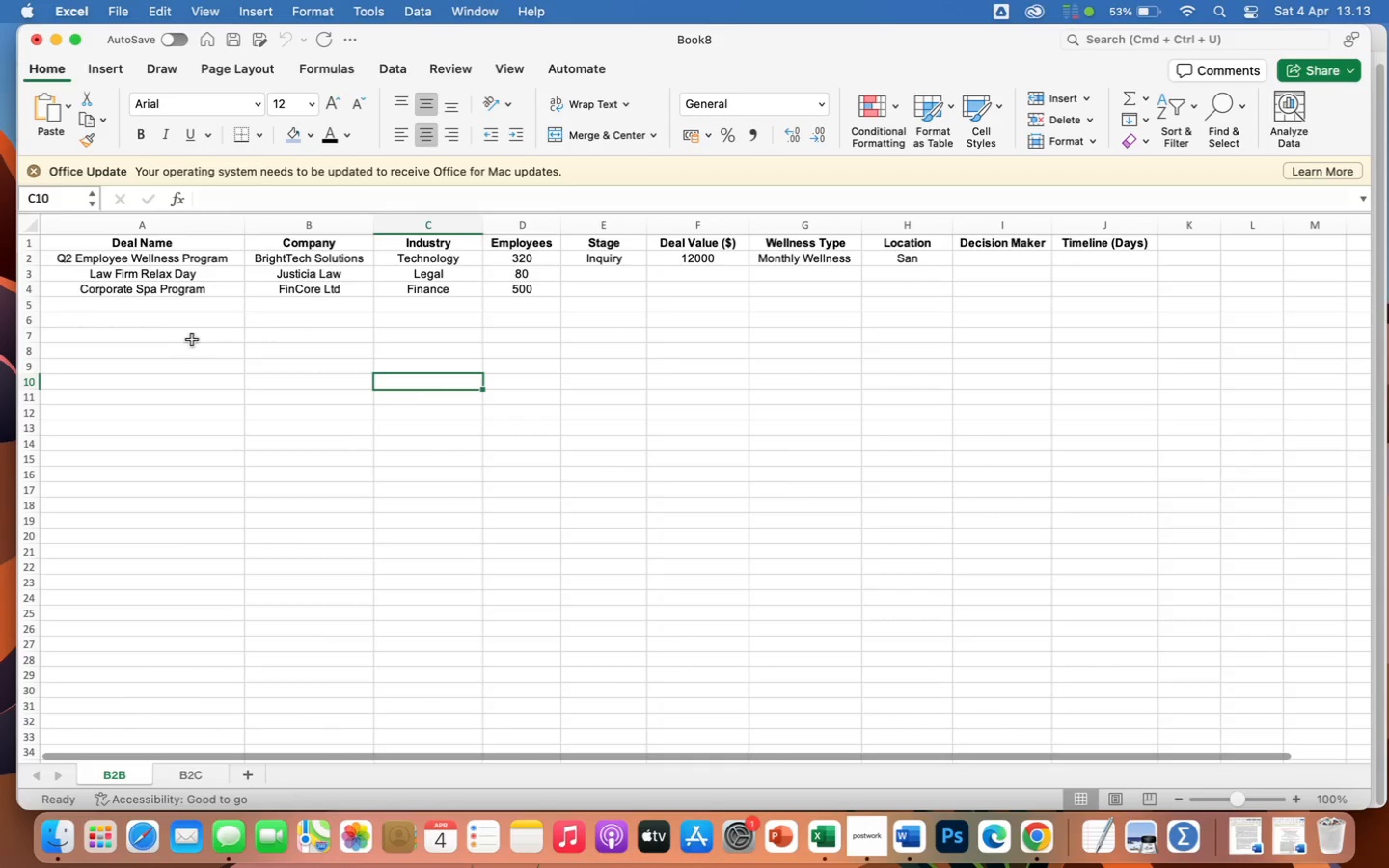 
left_click([192, 339])
 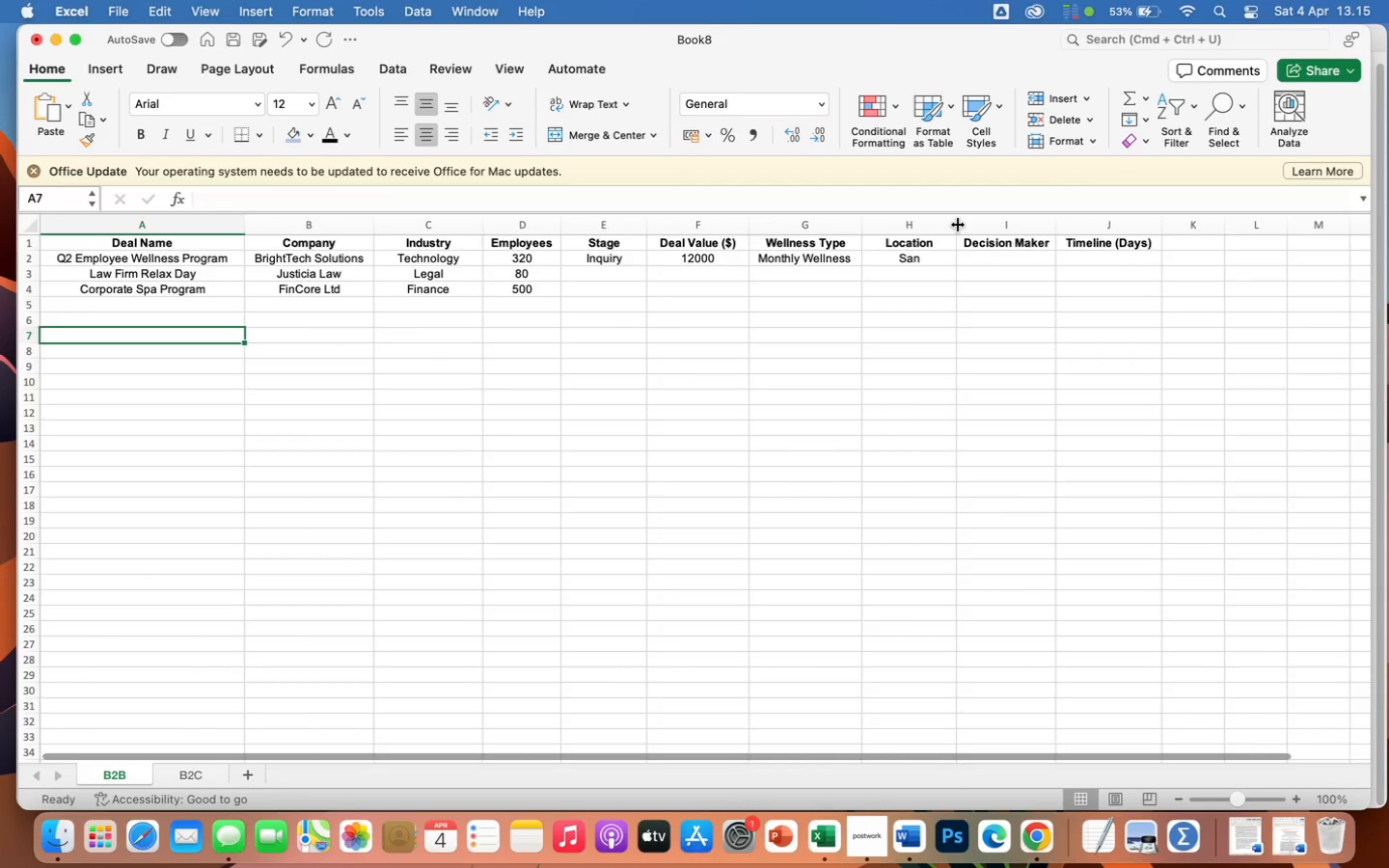 
wait(95.43)
 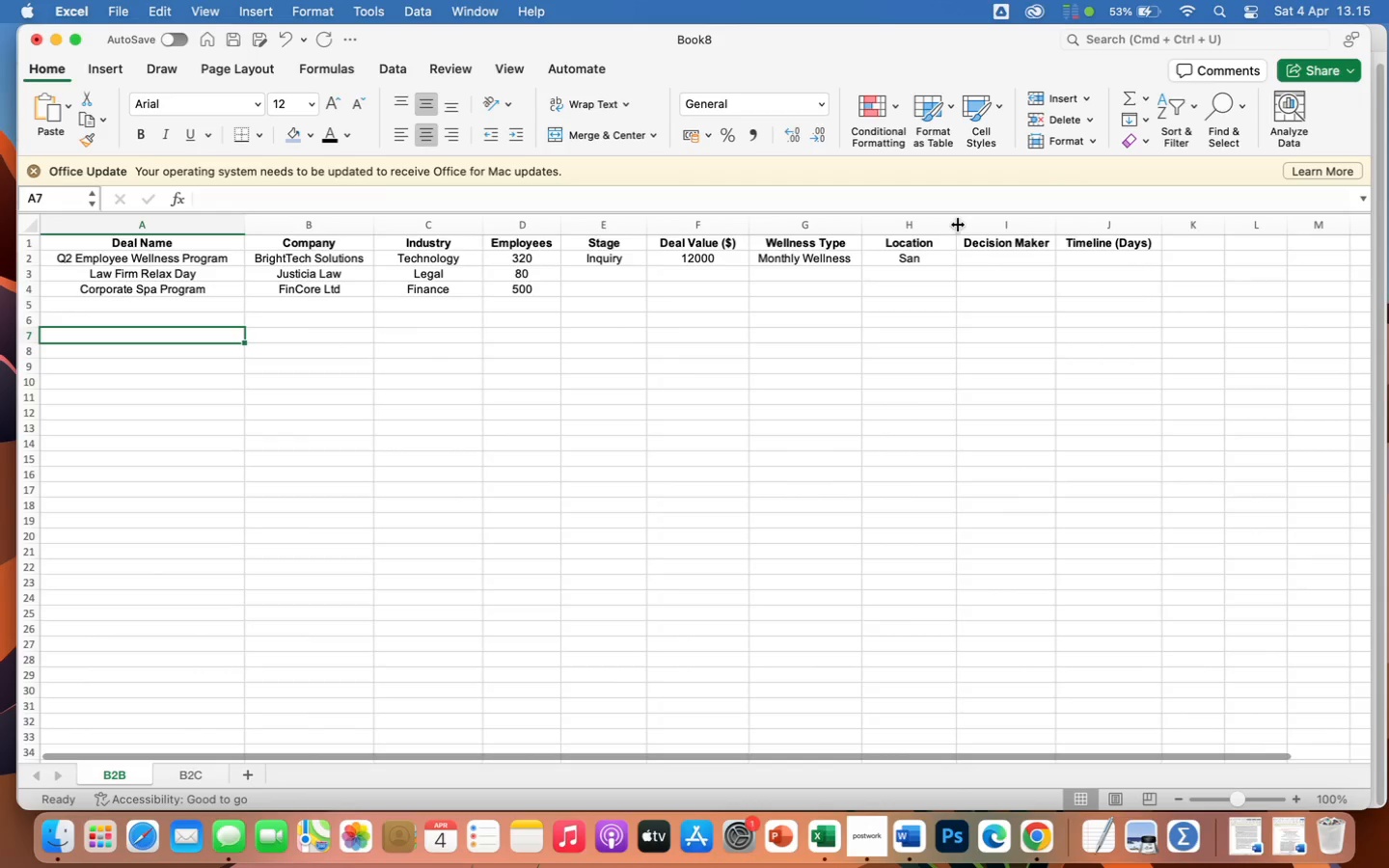 
double_click([936, 257])
 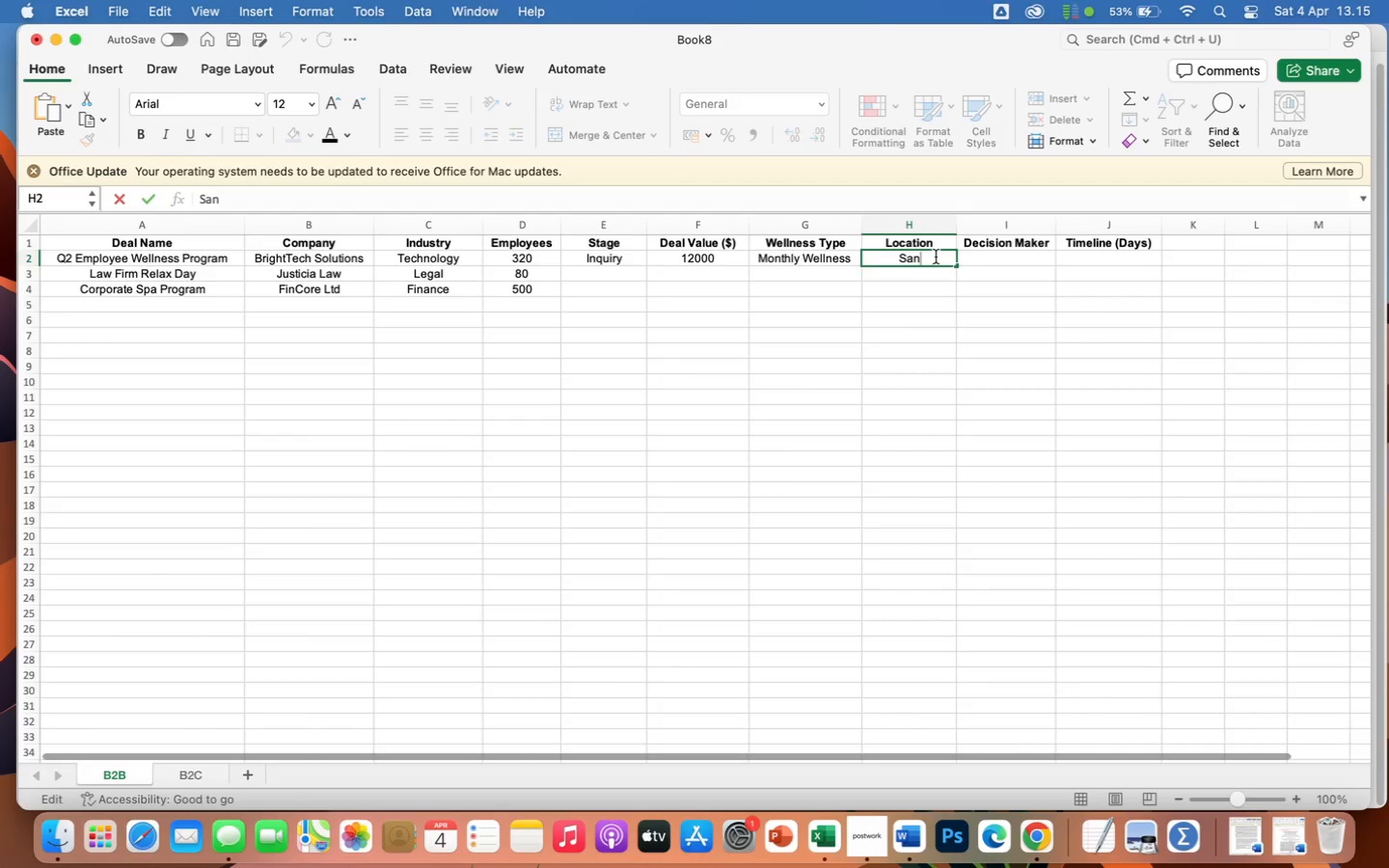 
wait(5.6)
 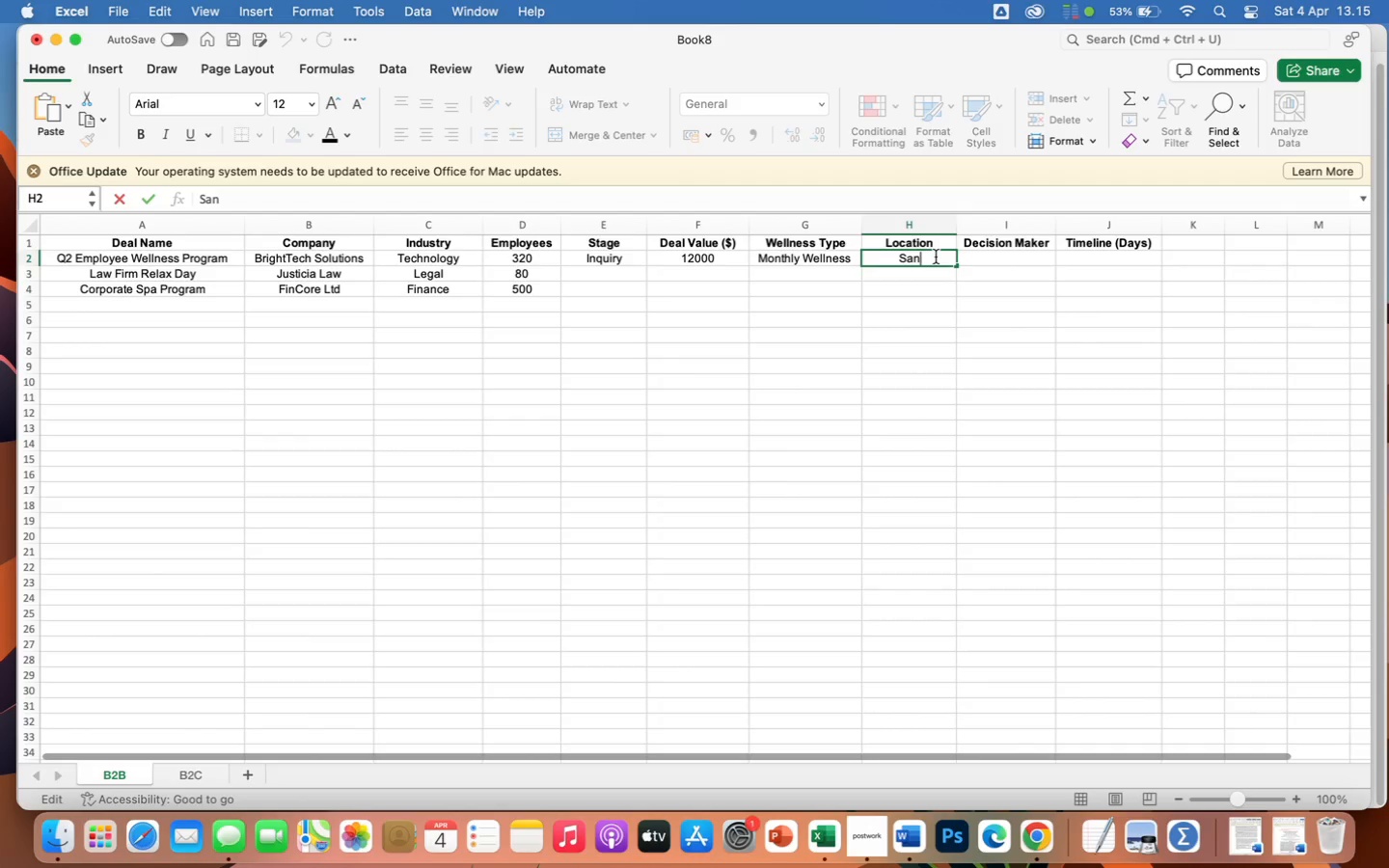 
type( FRANCISCO)
key(Backspace)
key(Backspace)
key(Backspace)
key(Backspace)
 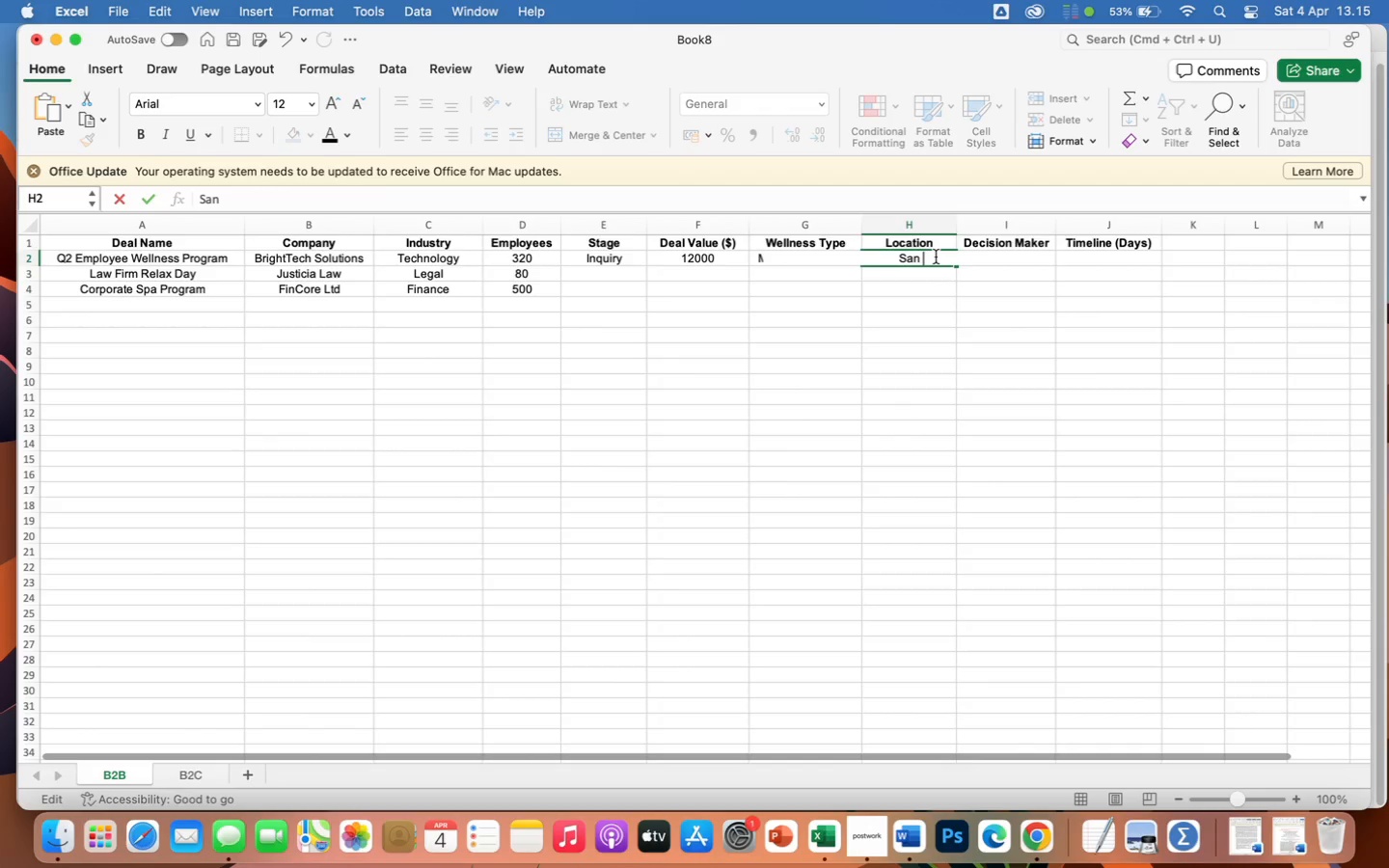 
left_click([994, 293])
 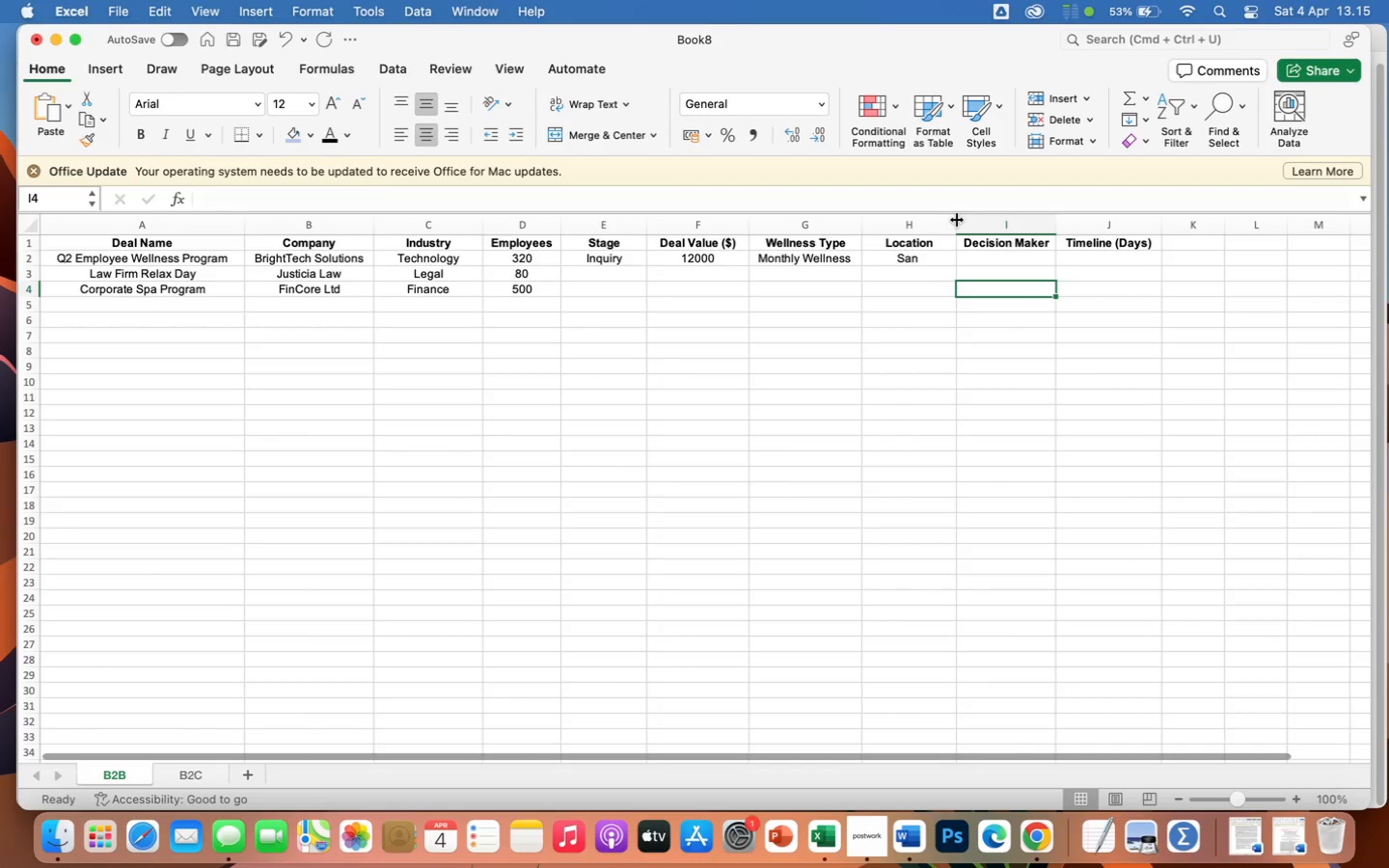 
left_click_drag(start_coordinate=[957, 220], to_coordinate=[982, 225])
 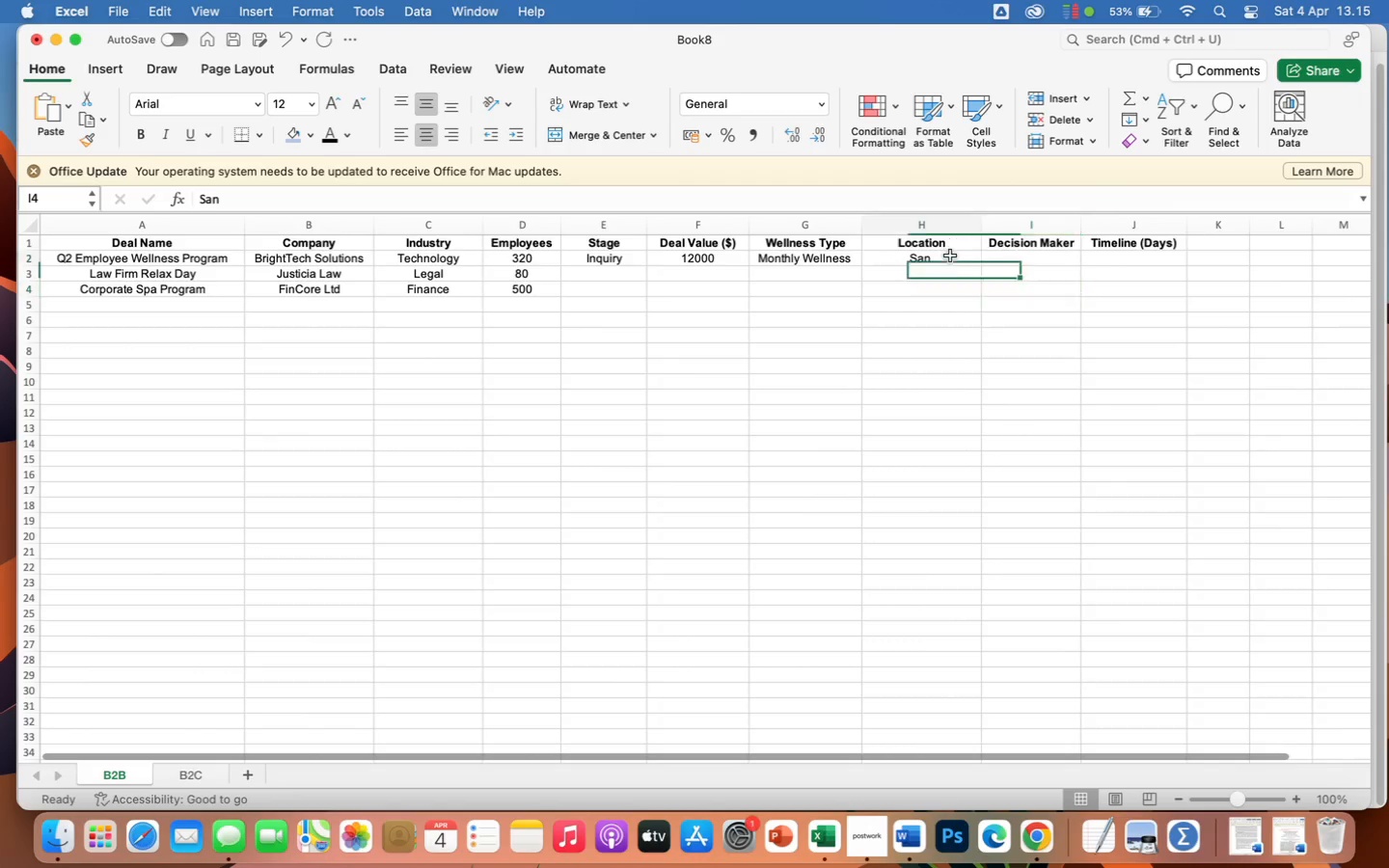 
double_click([950, 256])
 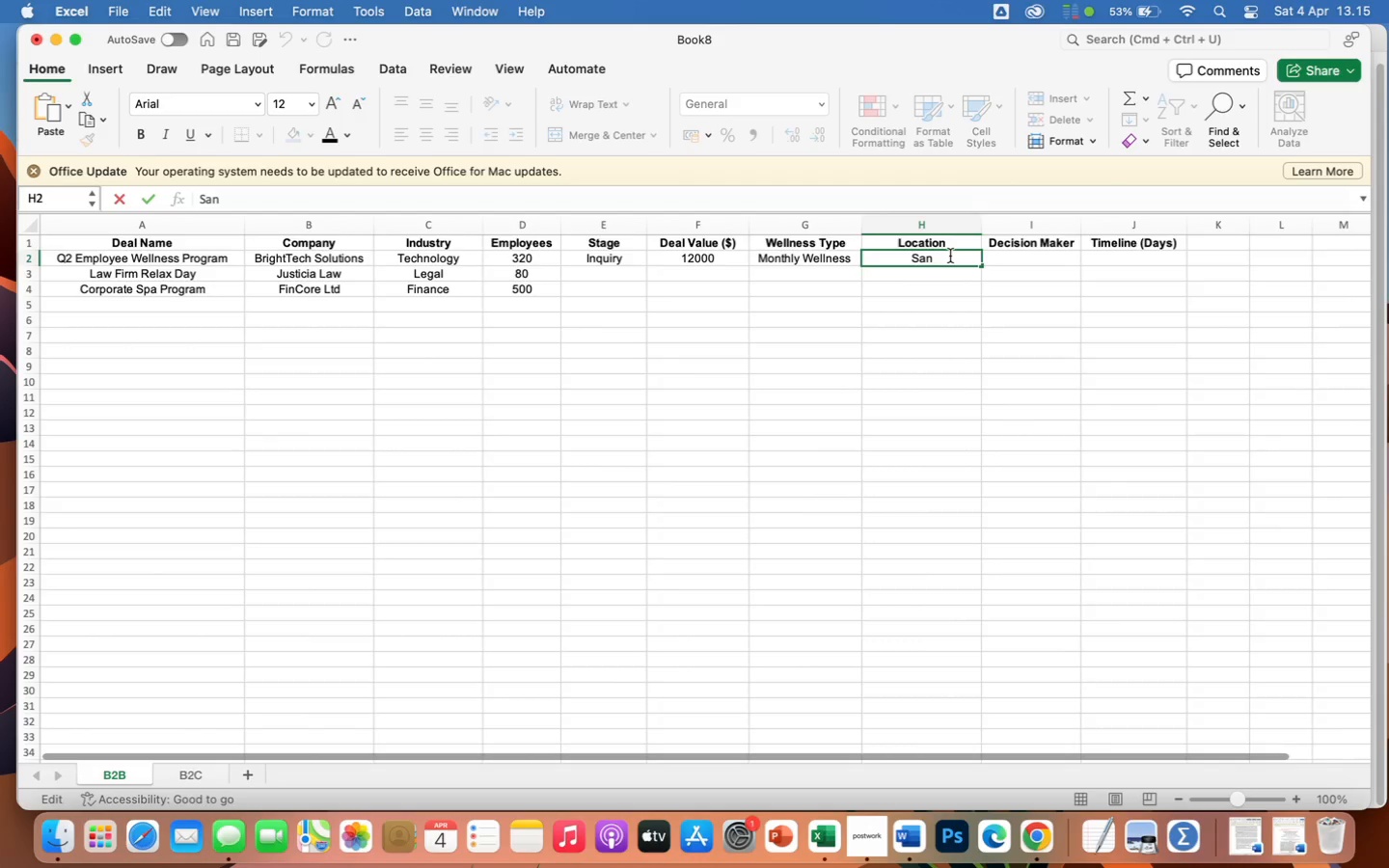 
type(Fre)
key(Backspace)
type(ancisco, CA)
 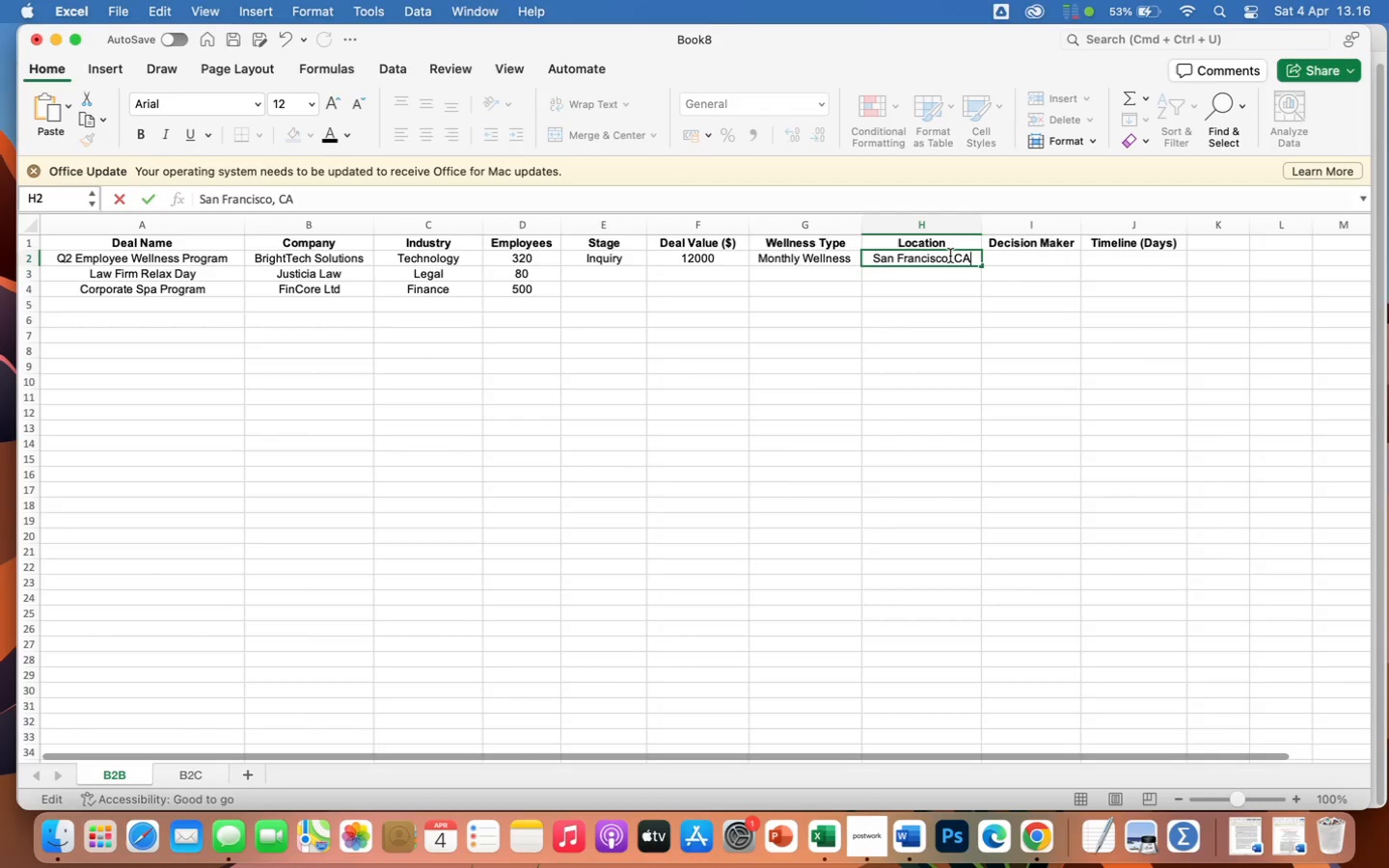 
left_click([1016, 257])
 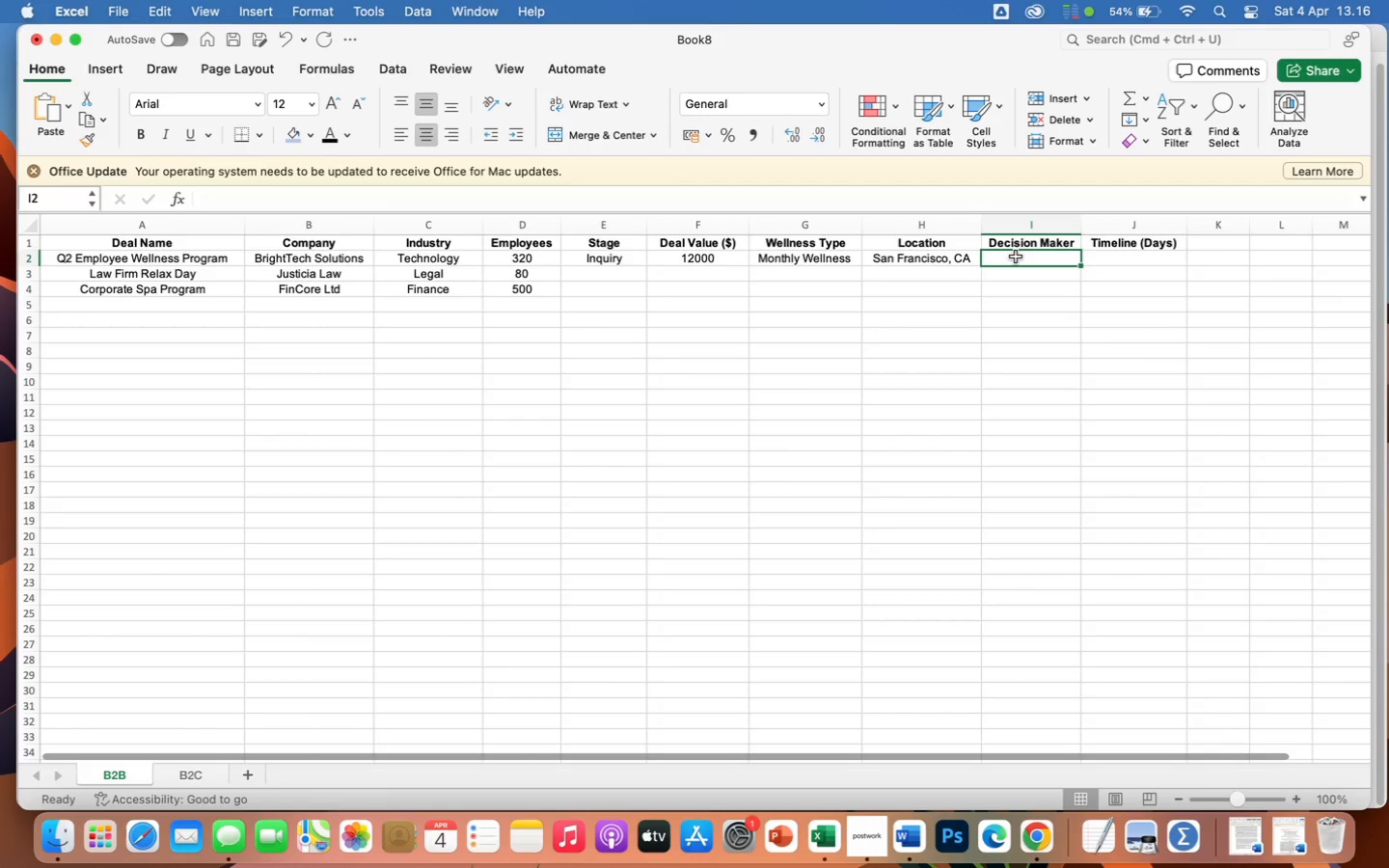 
wait(5.18)
 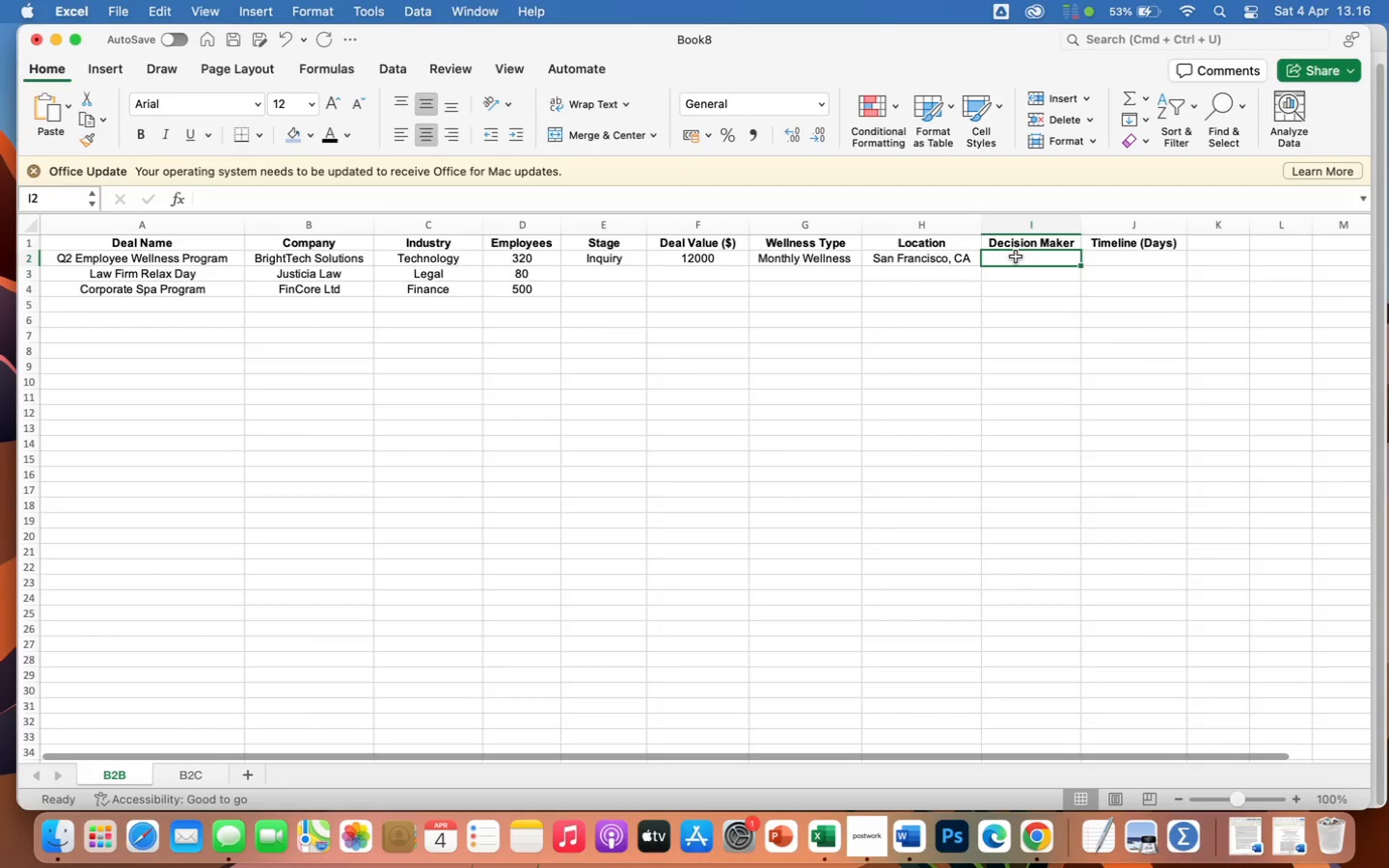 
double_click([1016, 258])
 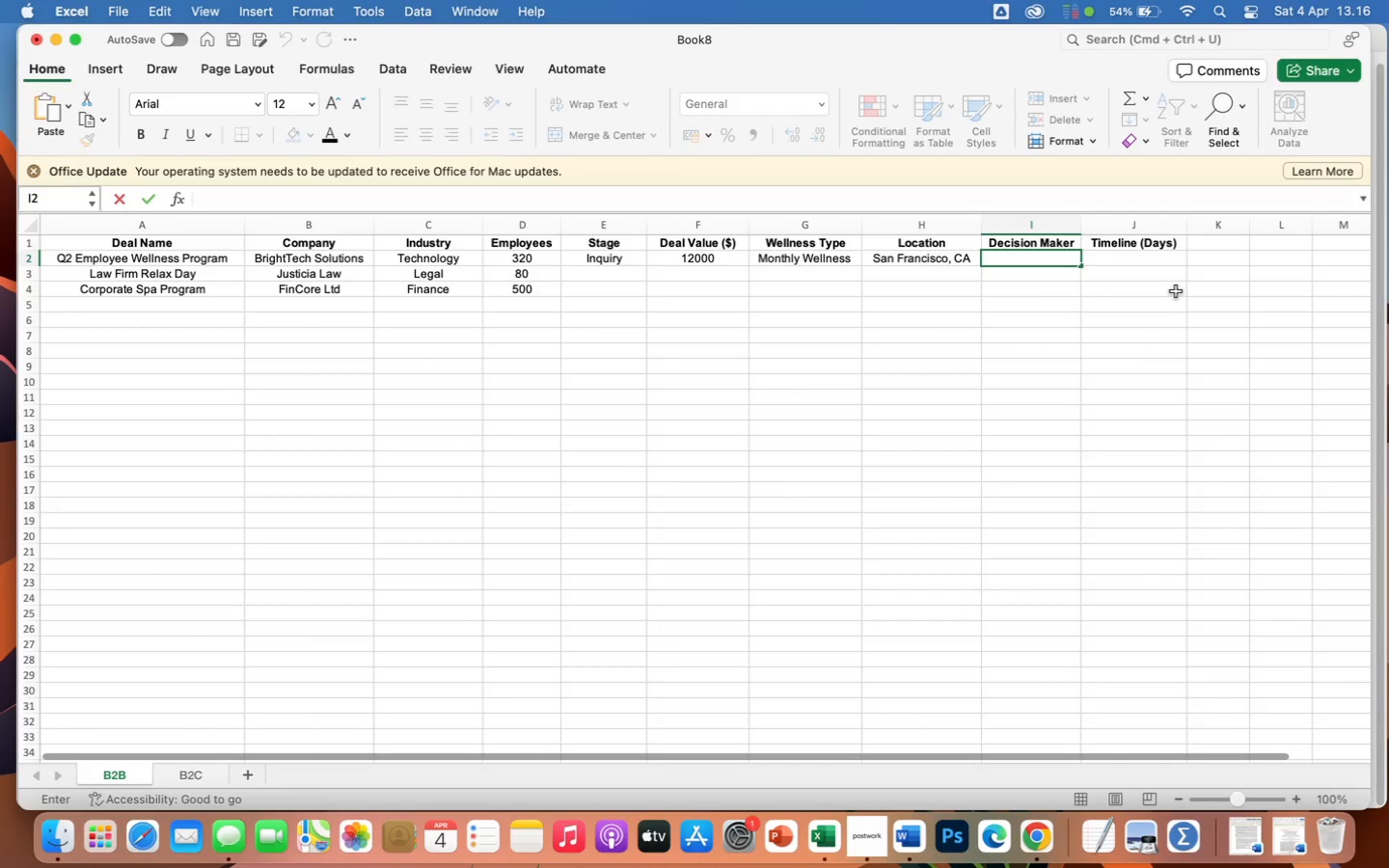 
type(HR Director)
 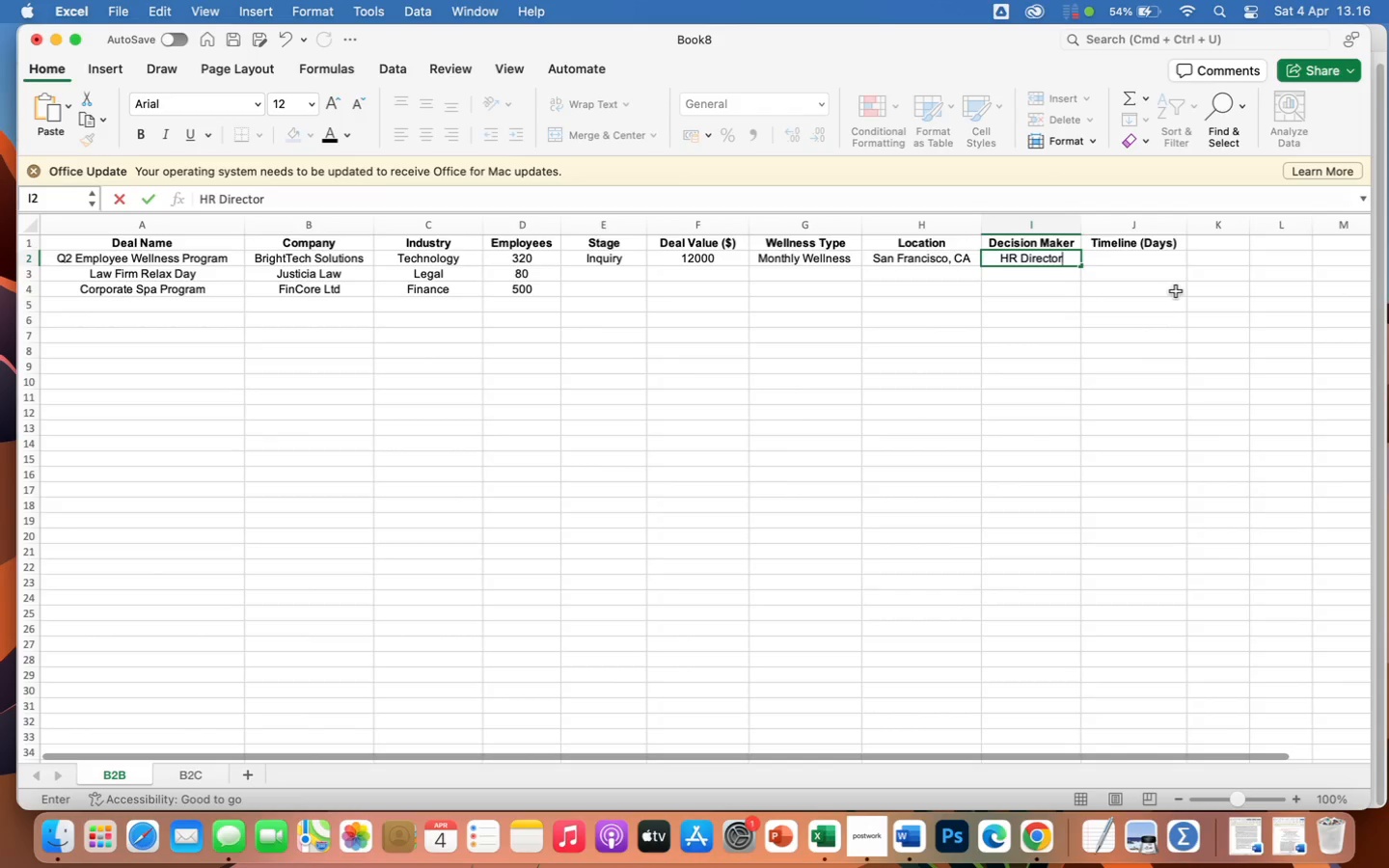 
wait(5.74)
 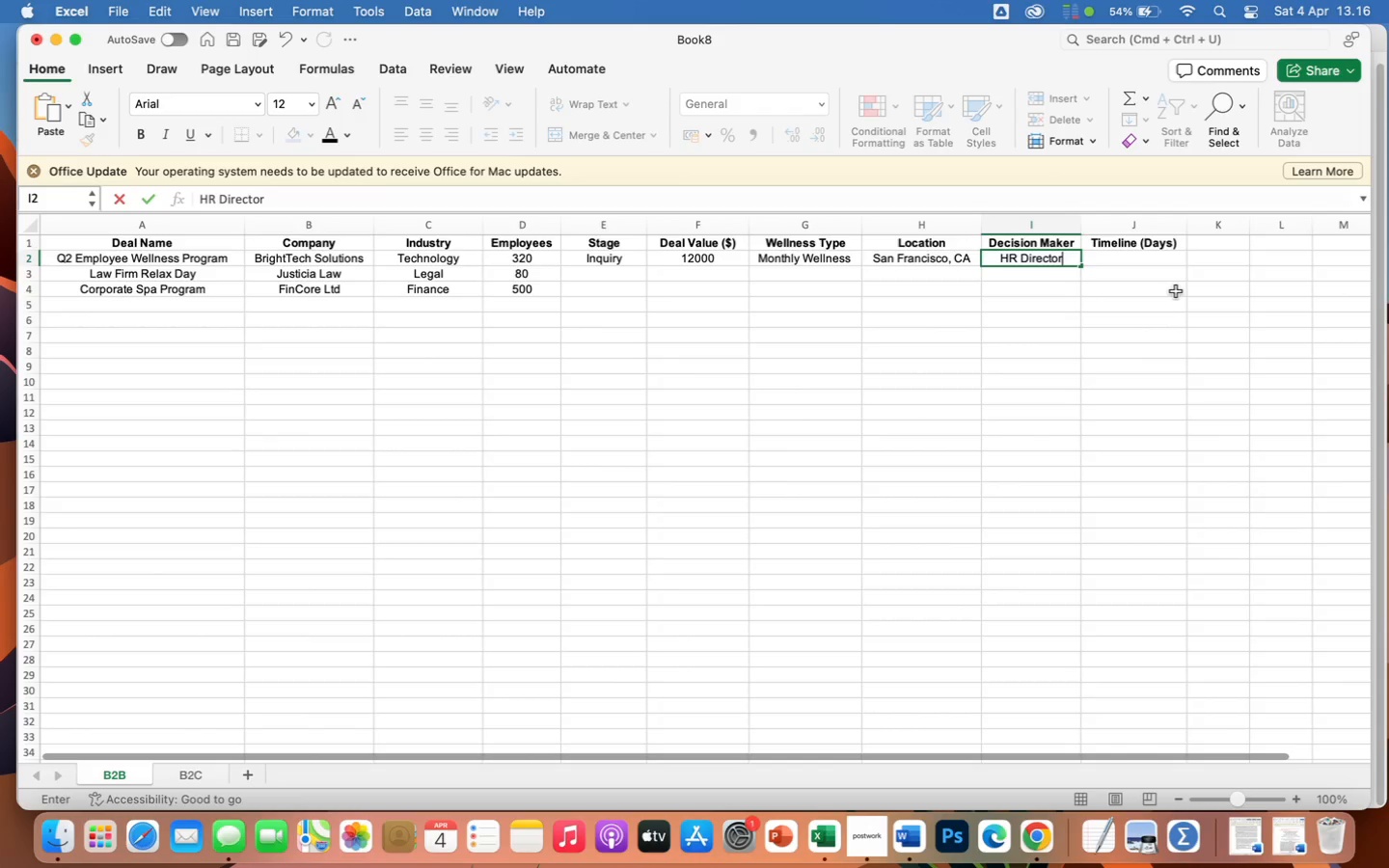 
key(ArrowRight)
 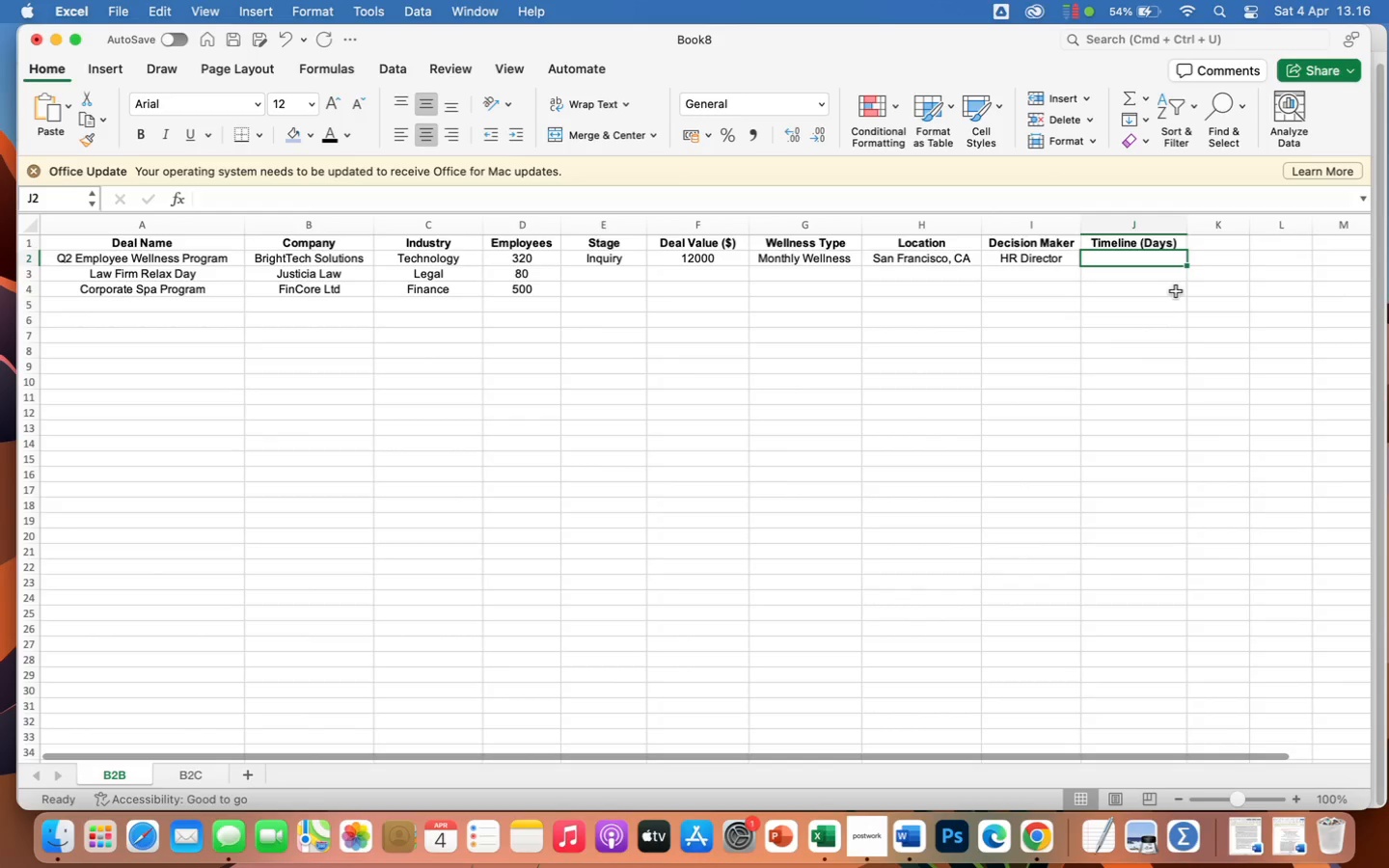 
type(45)
 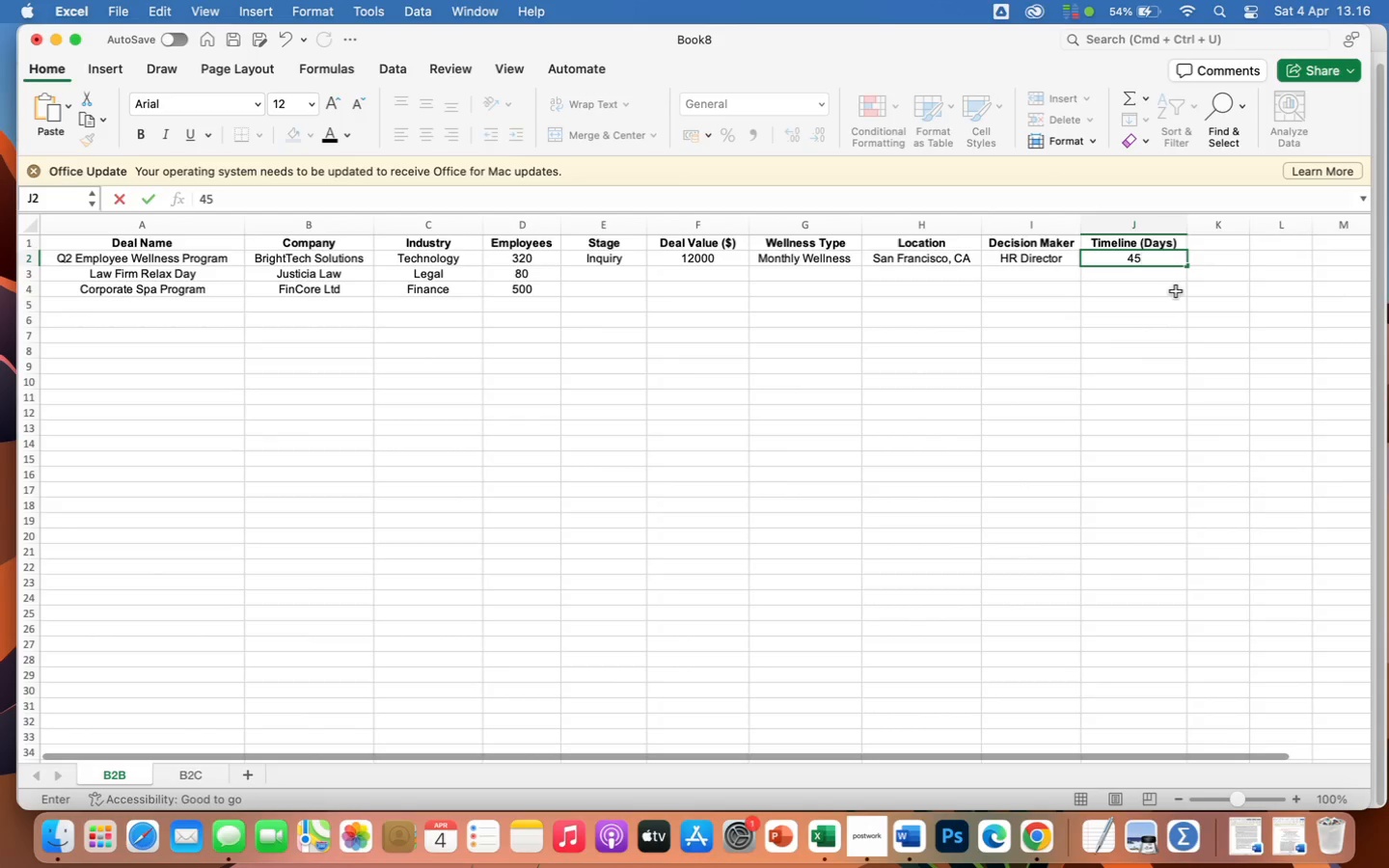 
key(ArrowDown)
 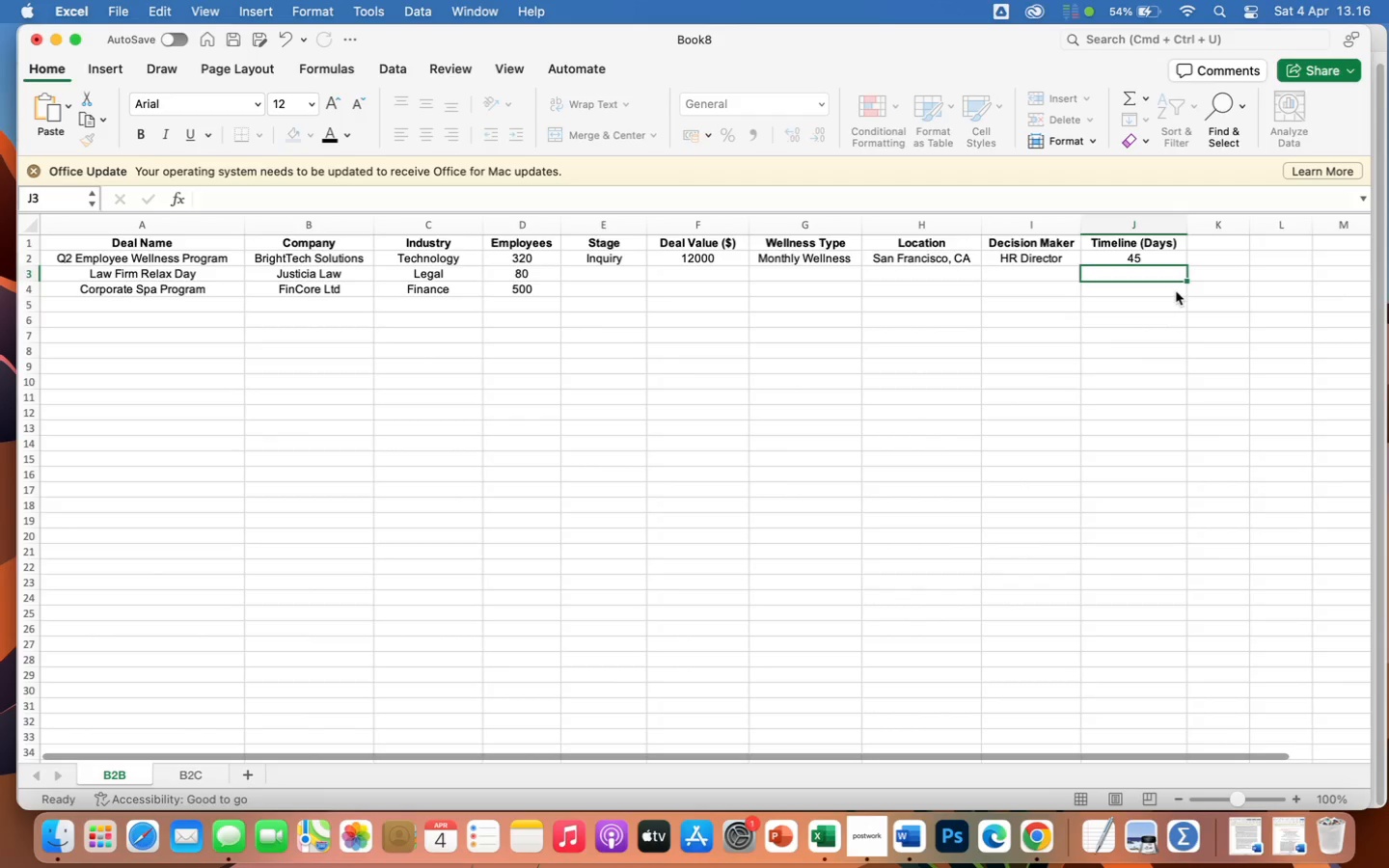 
hold_key(key=ArrowLeft, duration=1.5)
 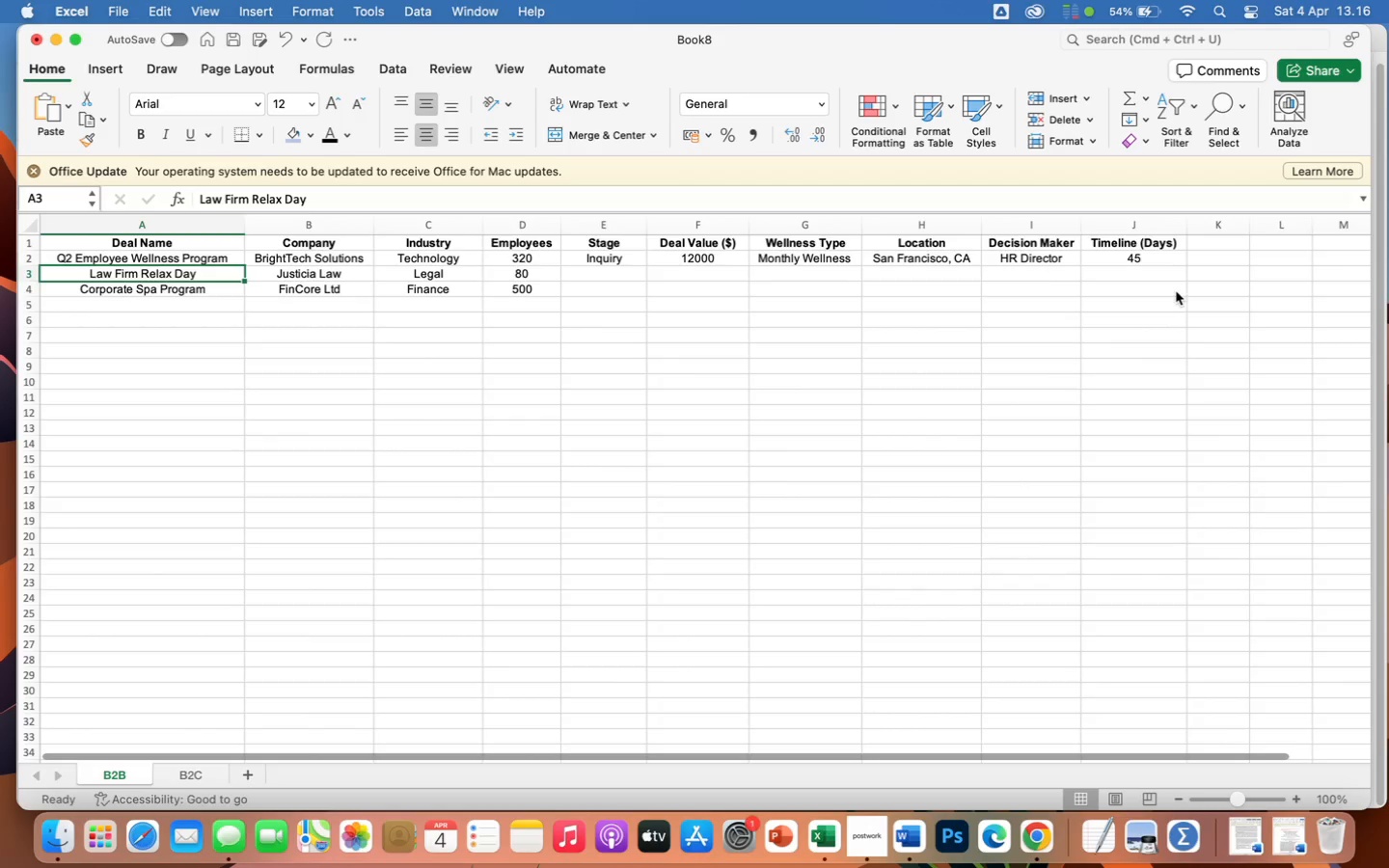 
hold_key(key=ArrowLeft, duration=1.5)
 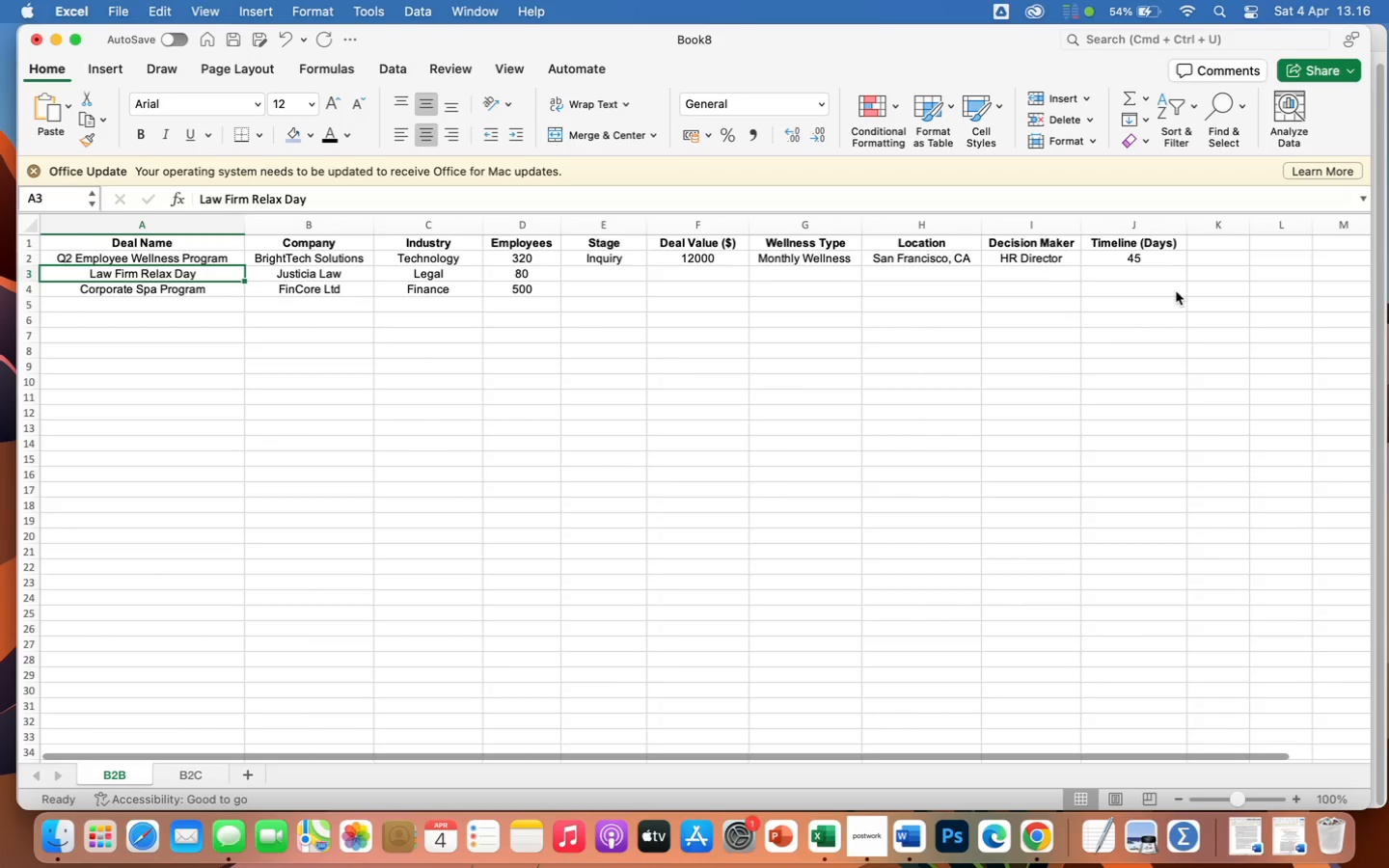 
hold_key(key=ArrowLeft, duration=1.5)
 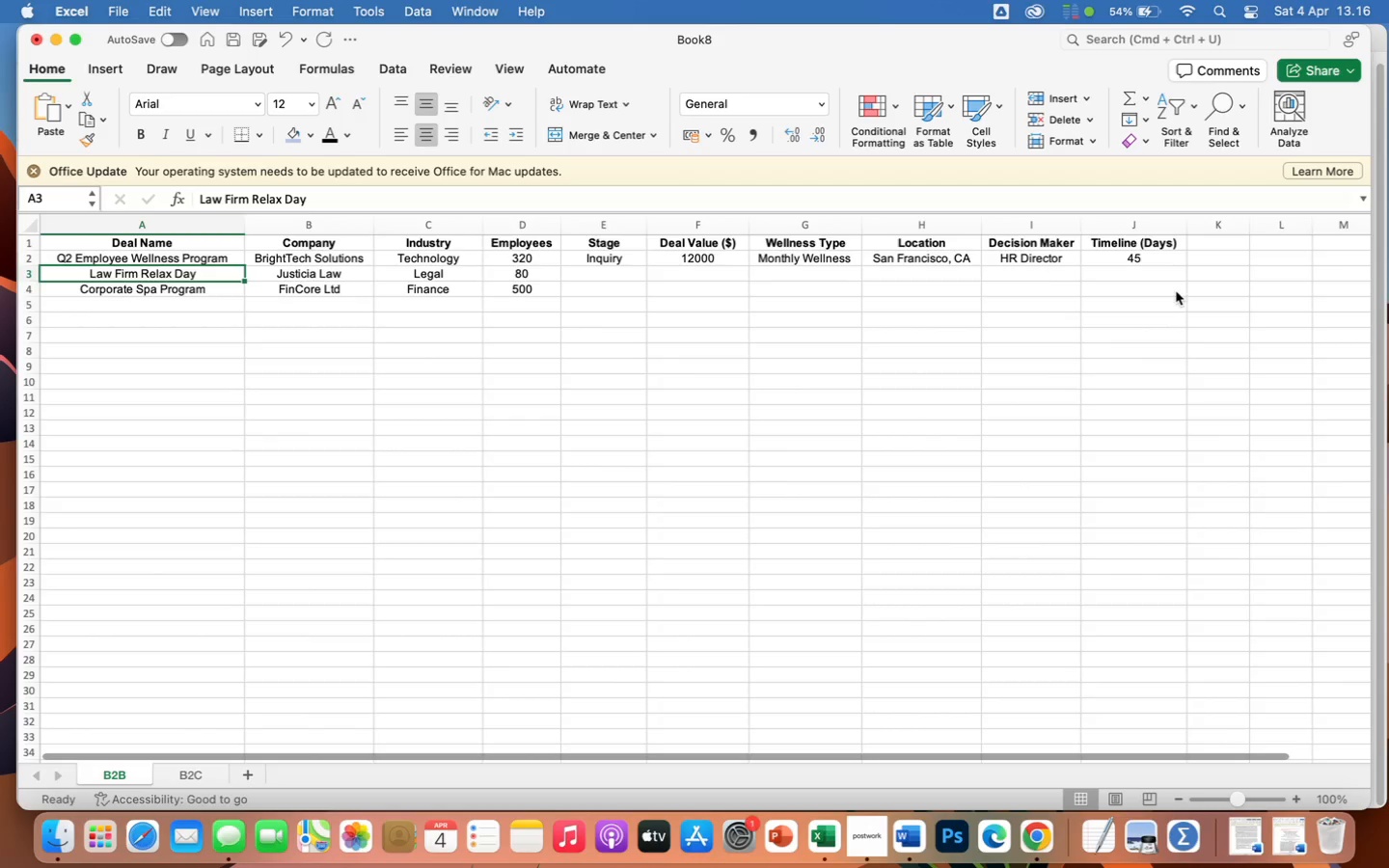 
key(ArrowLeft)
 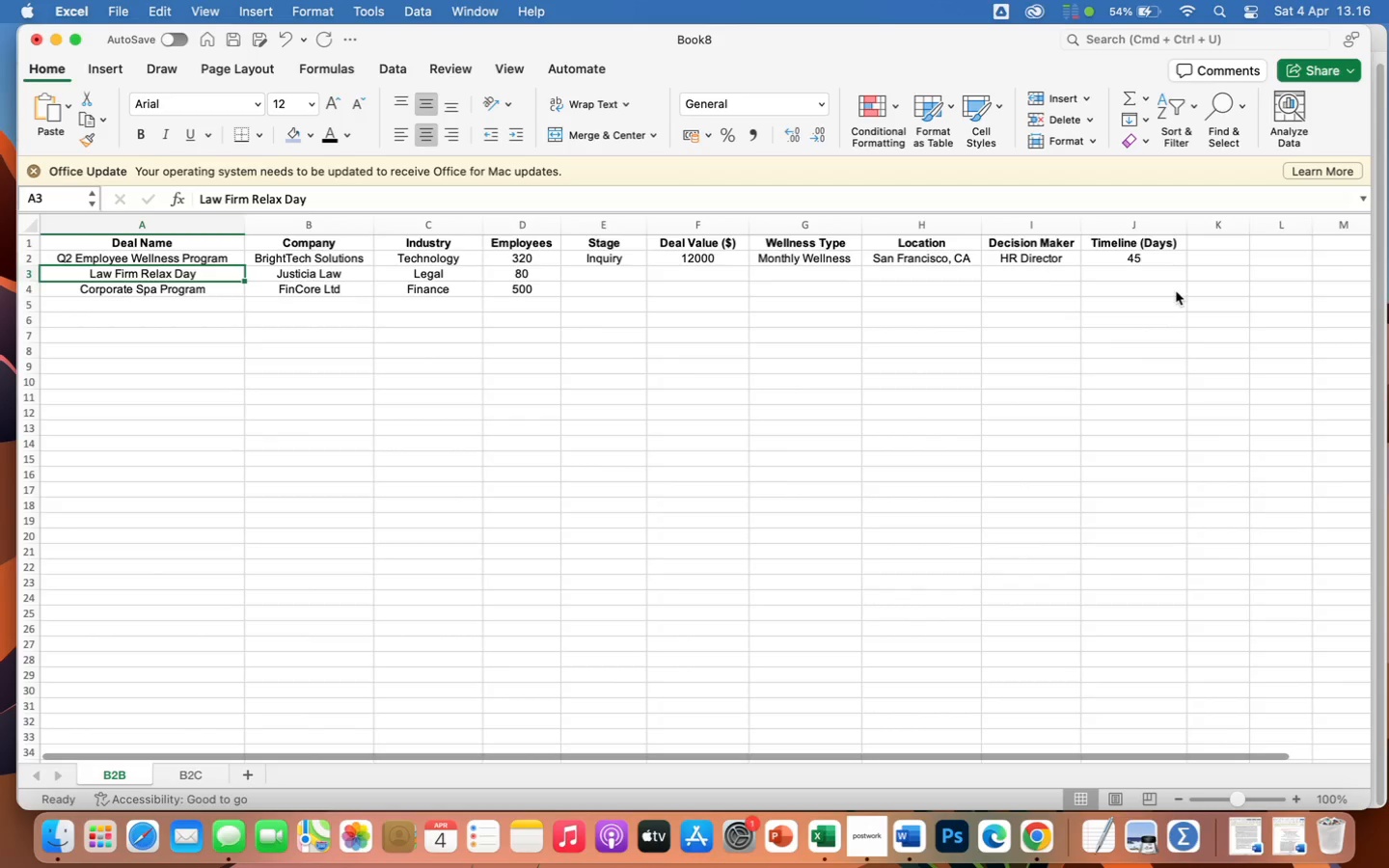 
key(ArrowLeft)
 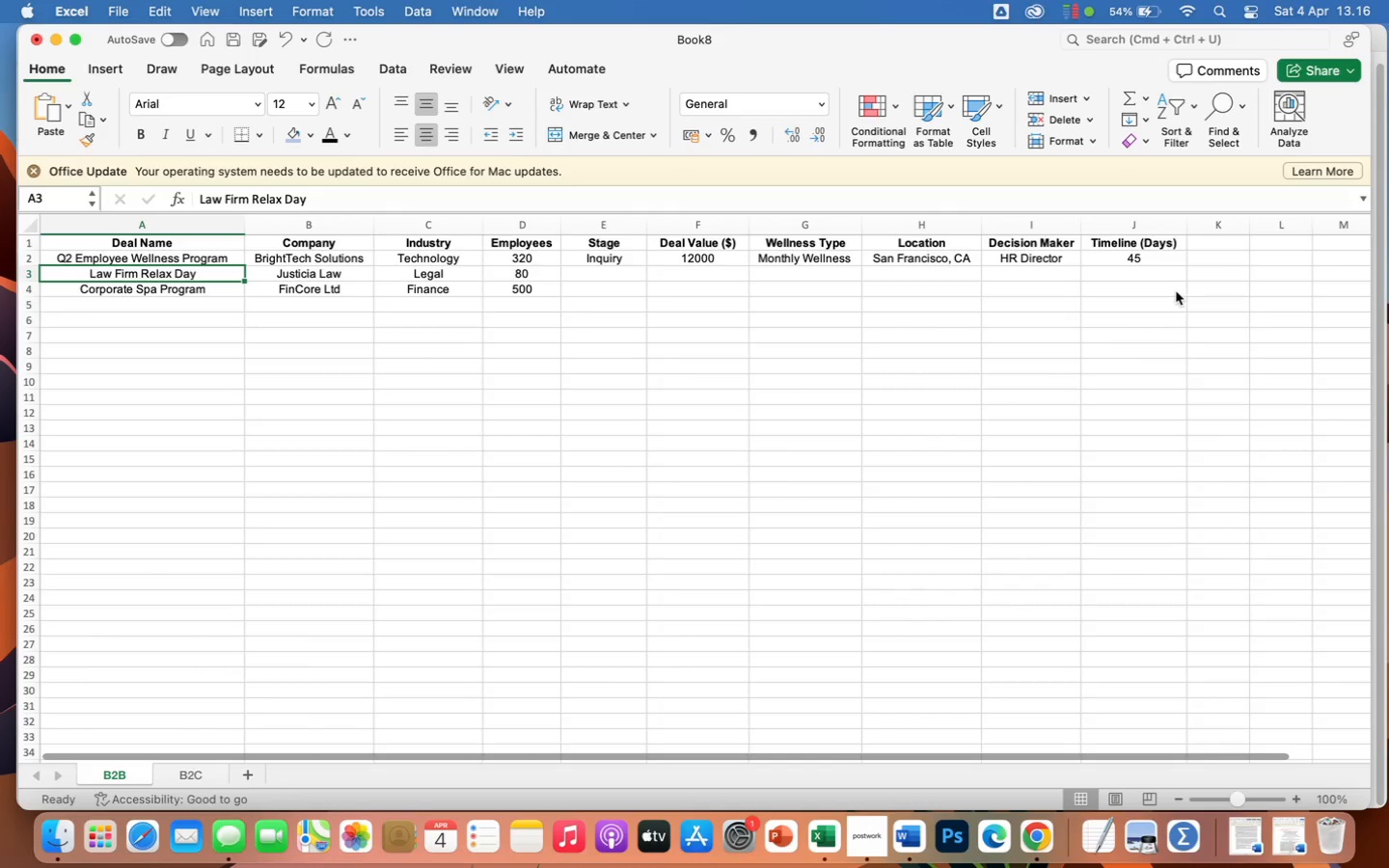 
type(Legal Odf)
key(Backspace)
key(Backspace)
type(ffice Spa Day)
 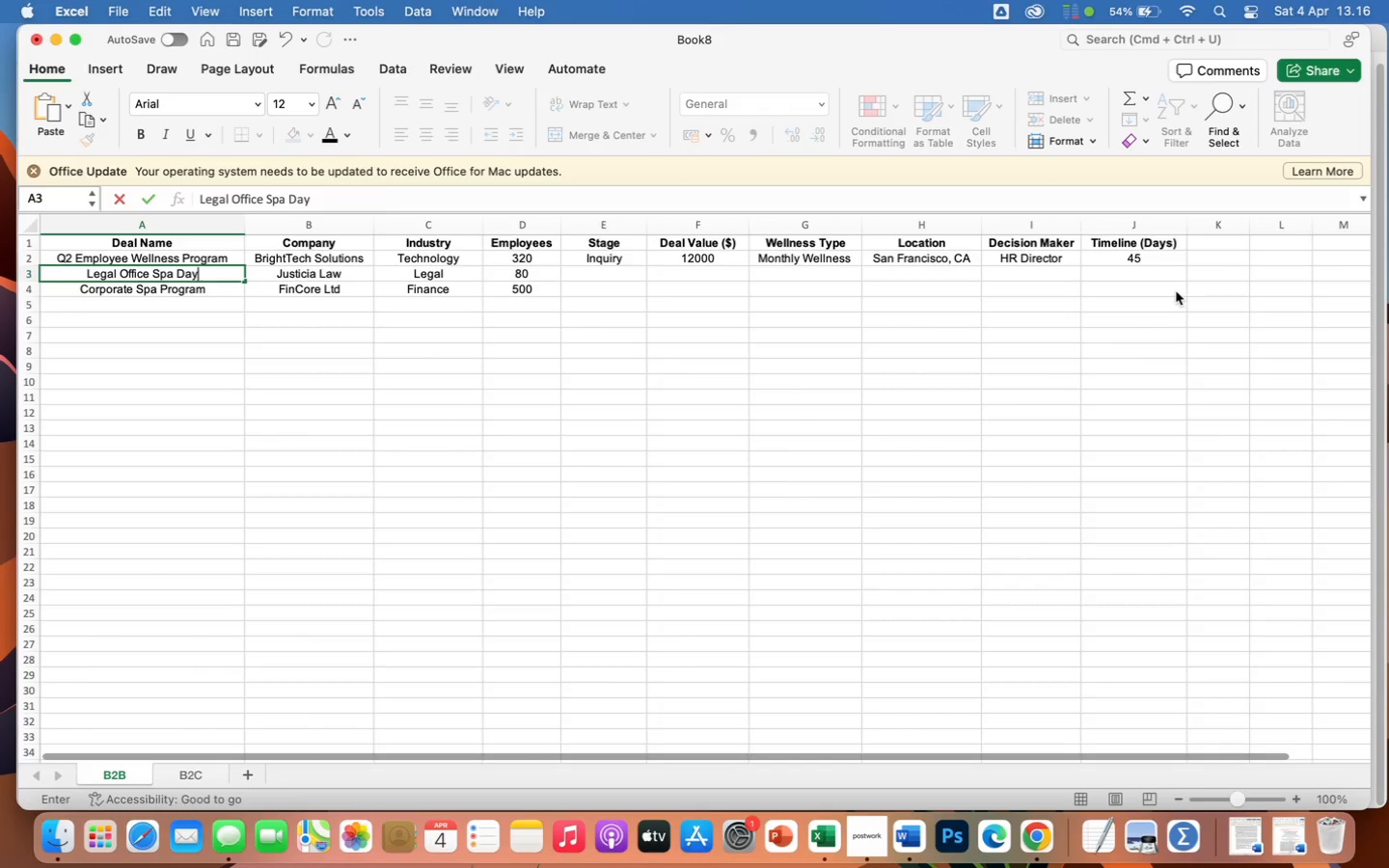 
key(Enter)
 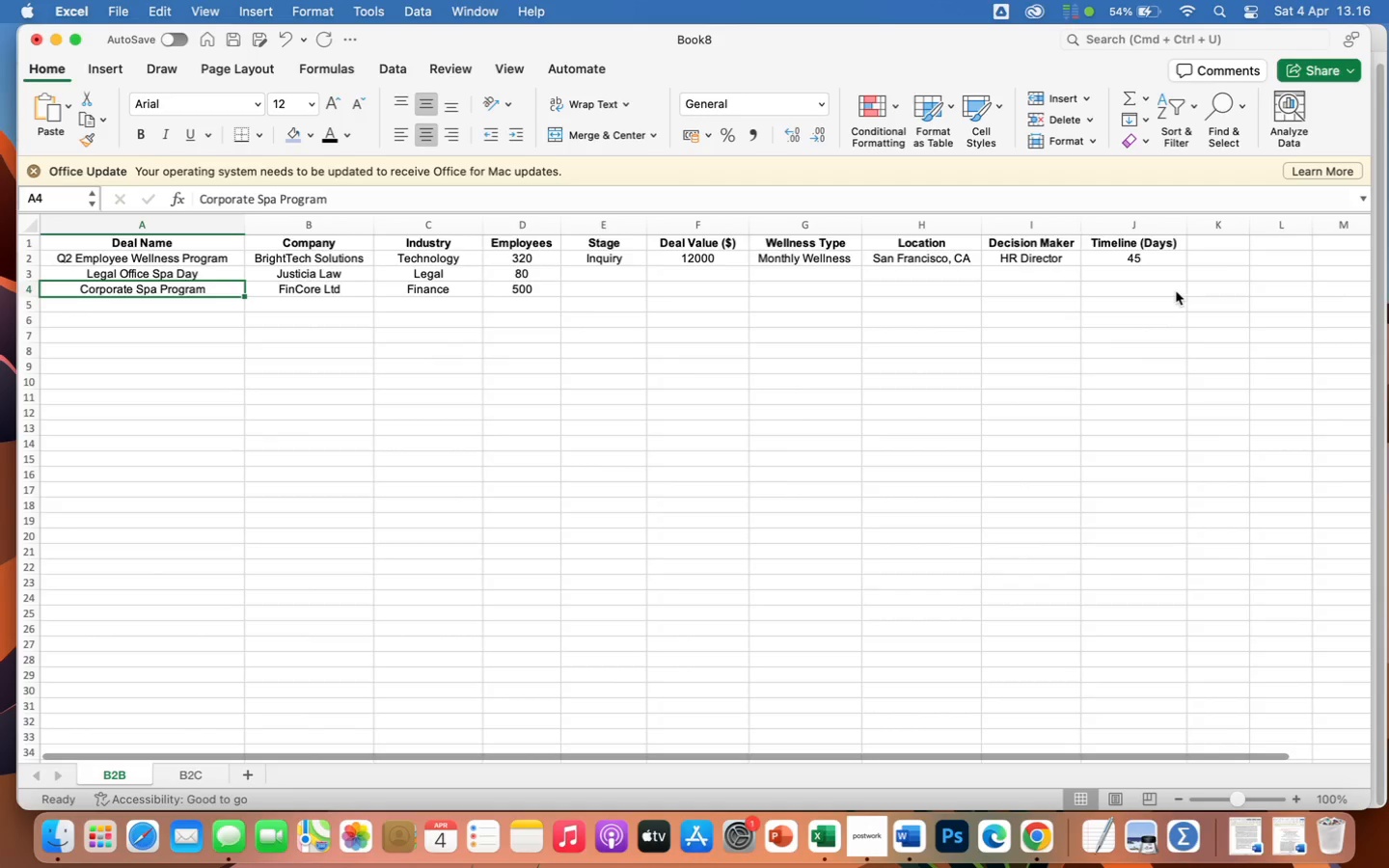 
type(Corpoerate)
key(Backspace)
key(Backspace)
key(Backspace)
key(Backspace)
key(Backspace)
type(rate)
 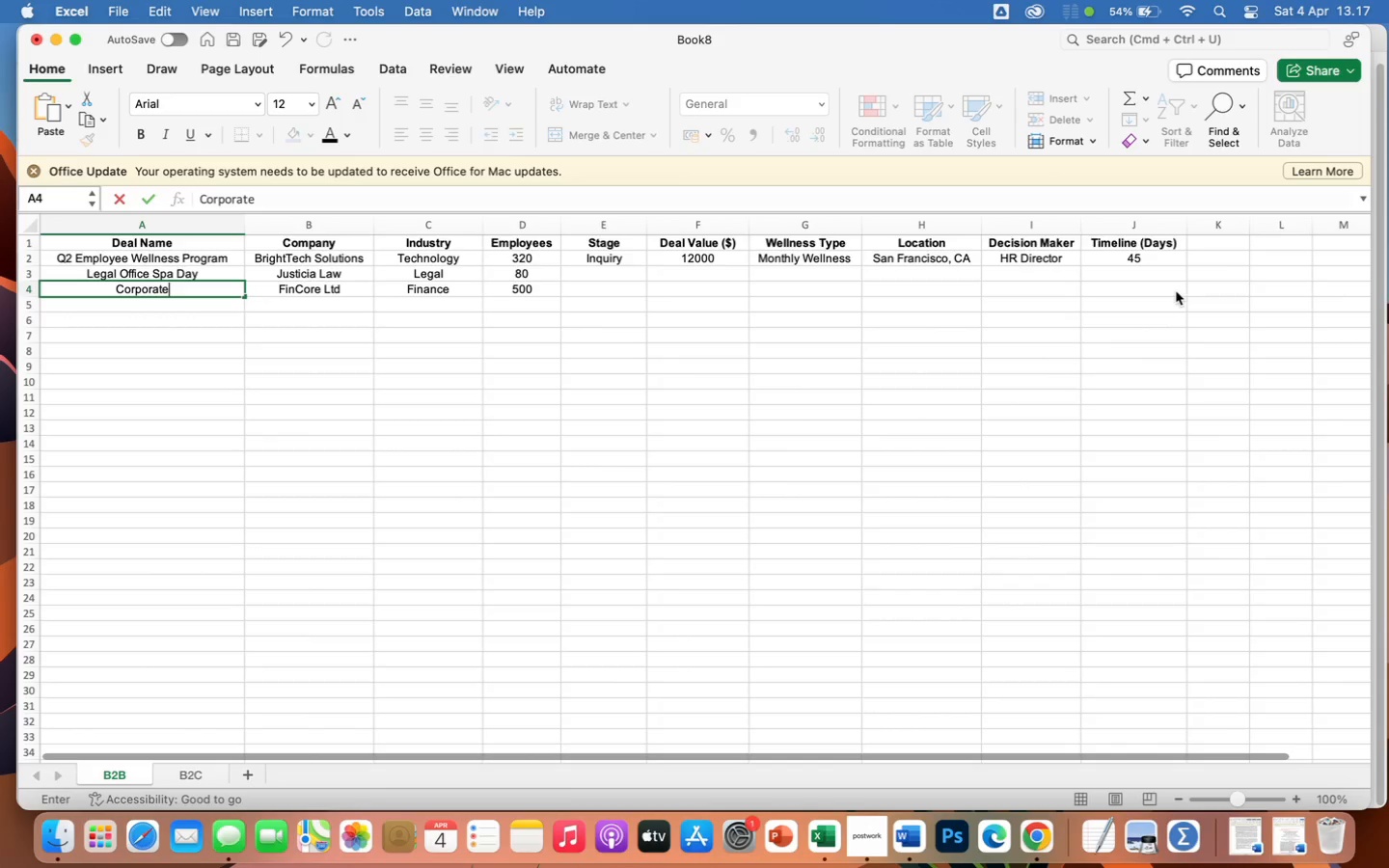 
type( Wellness Subscription)
 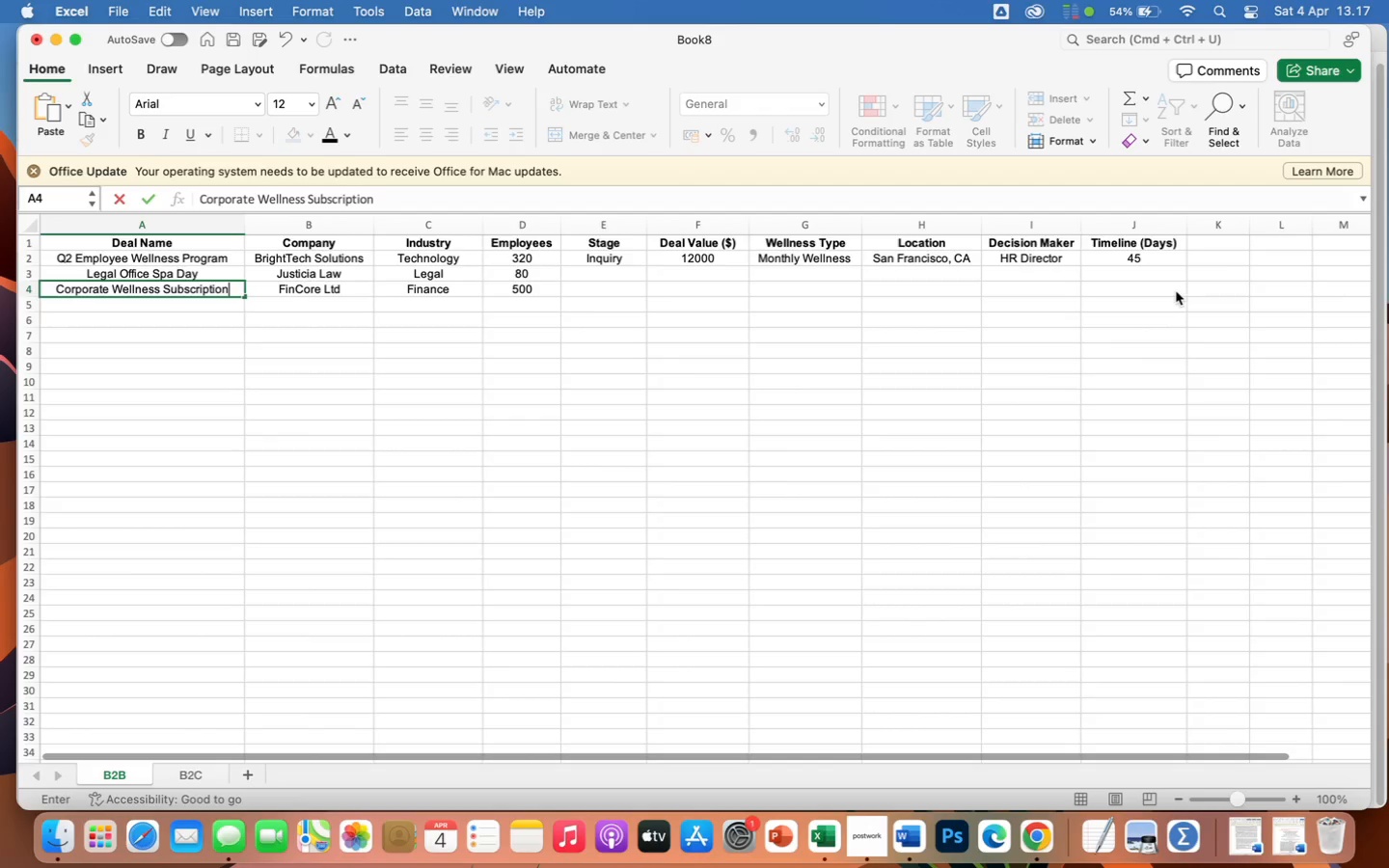 
wait(9.22)
 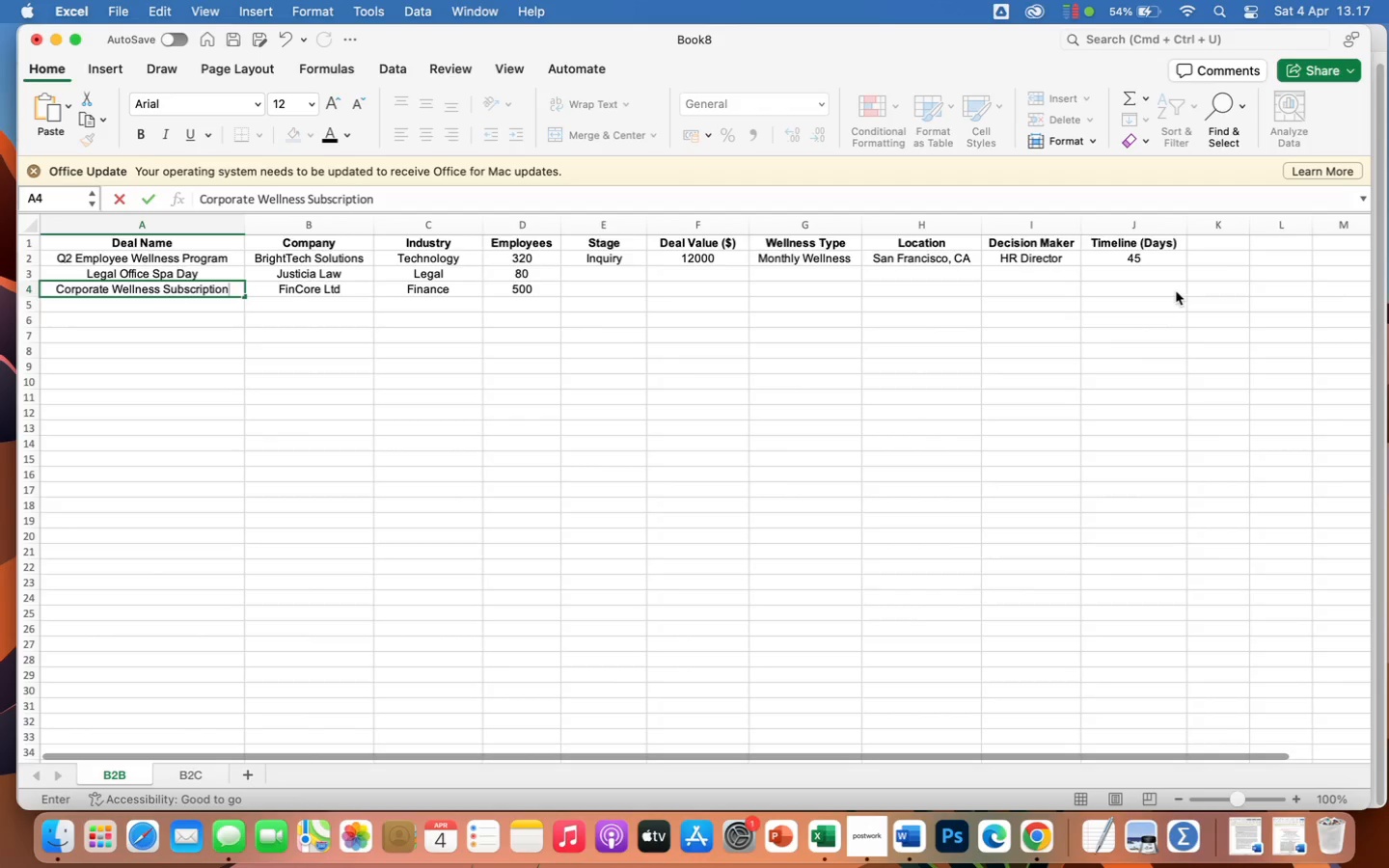 
key(ArrowRight)
 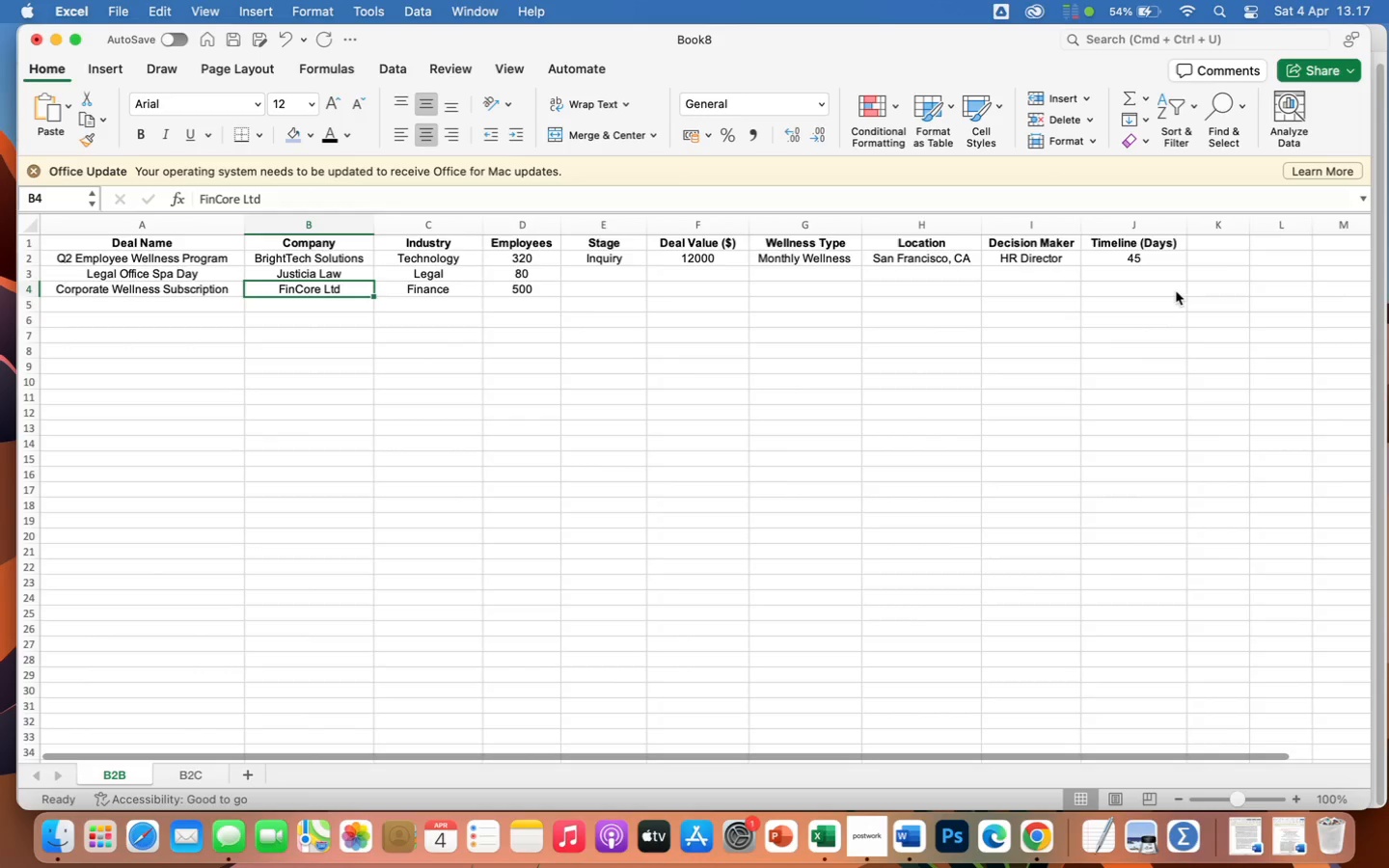 
key(ArrowUp)
 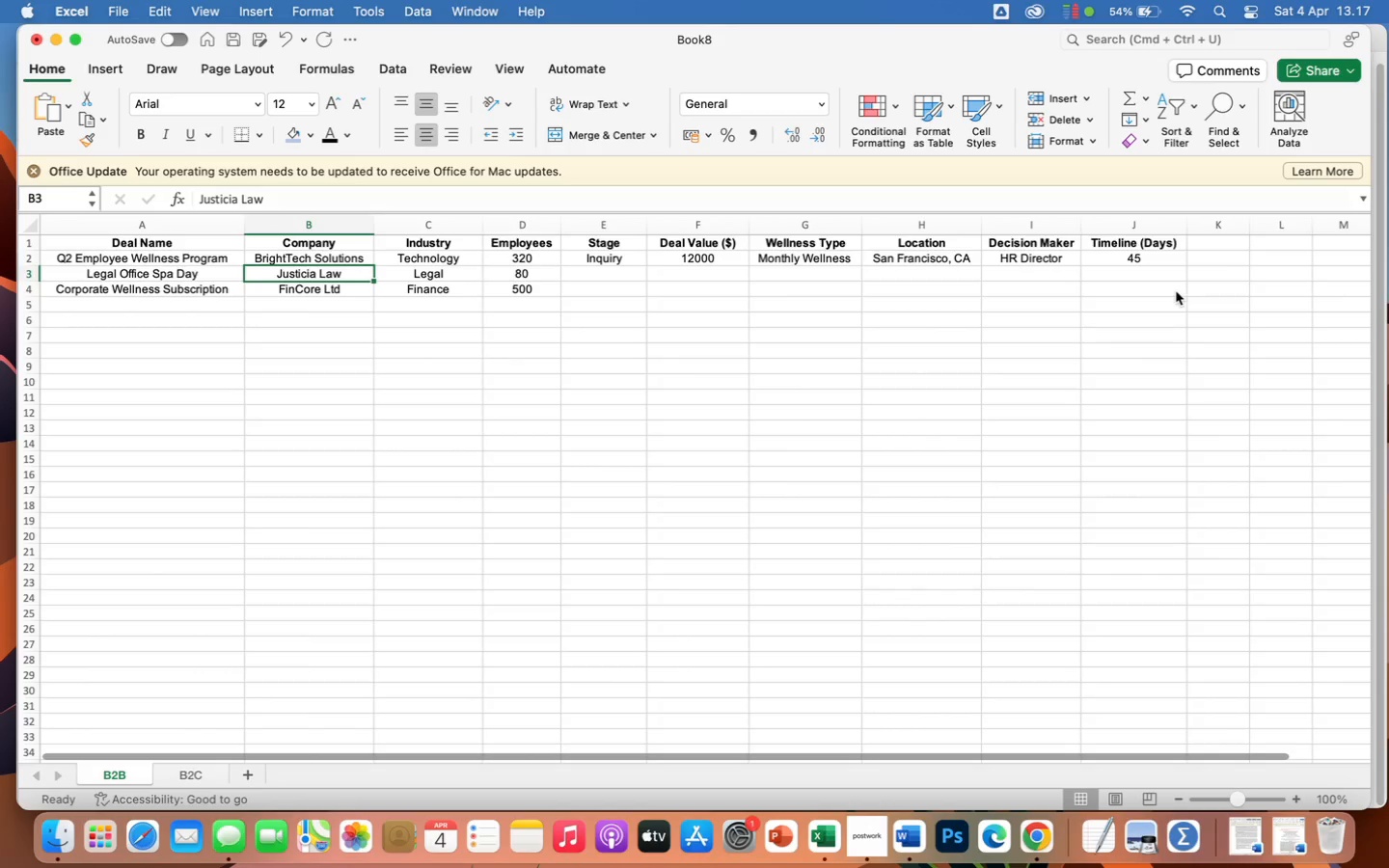 
type(Harrison & Cole LLP)
 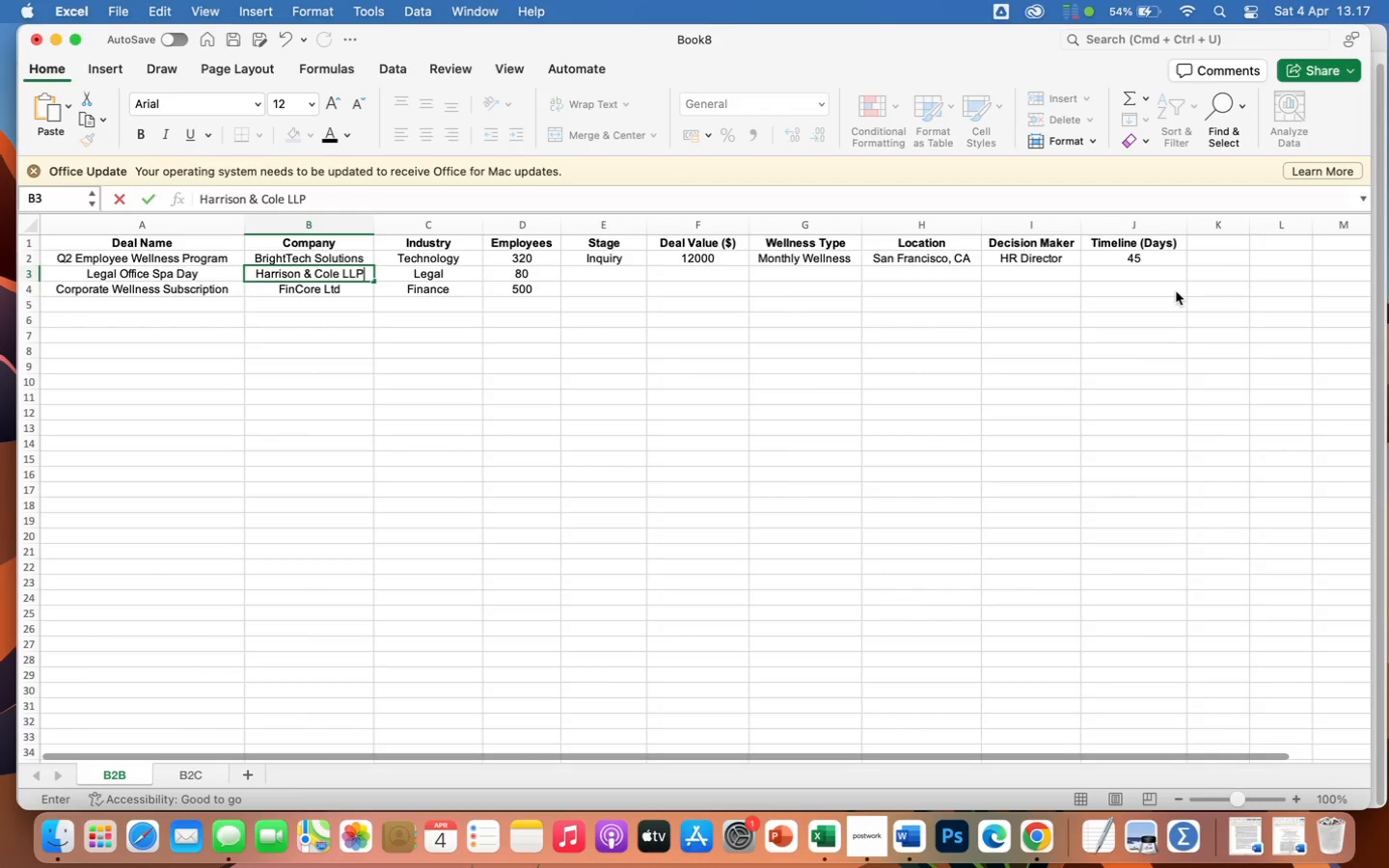 
wait(23.67)
 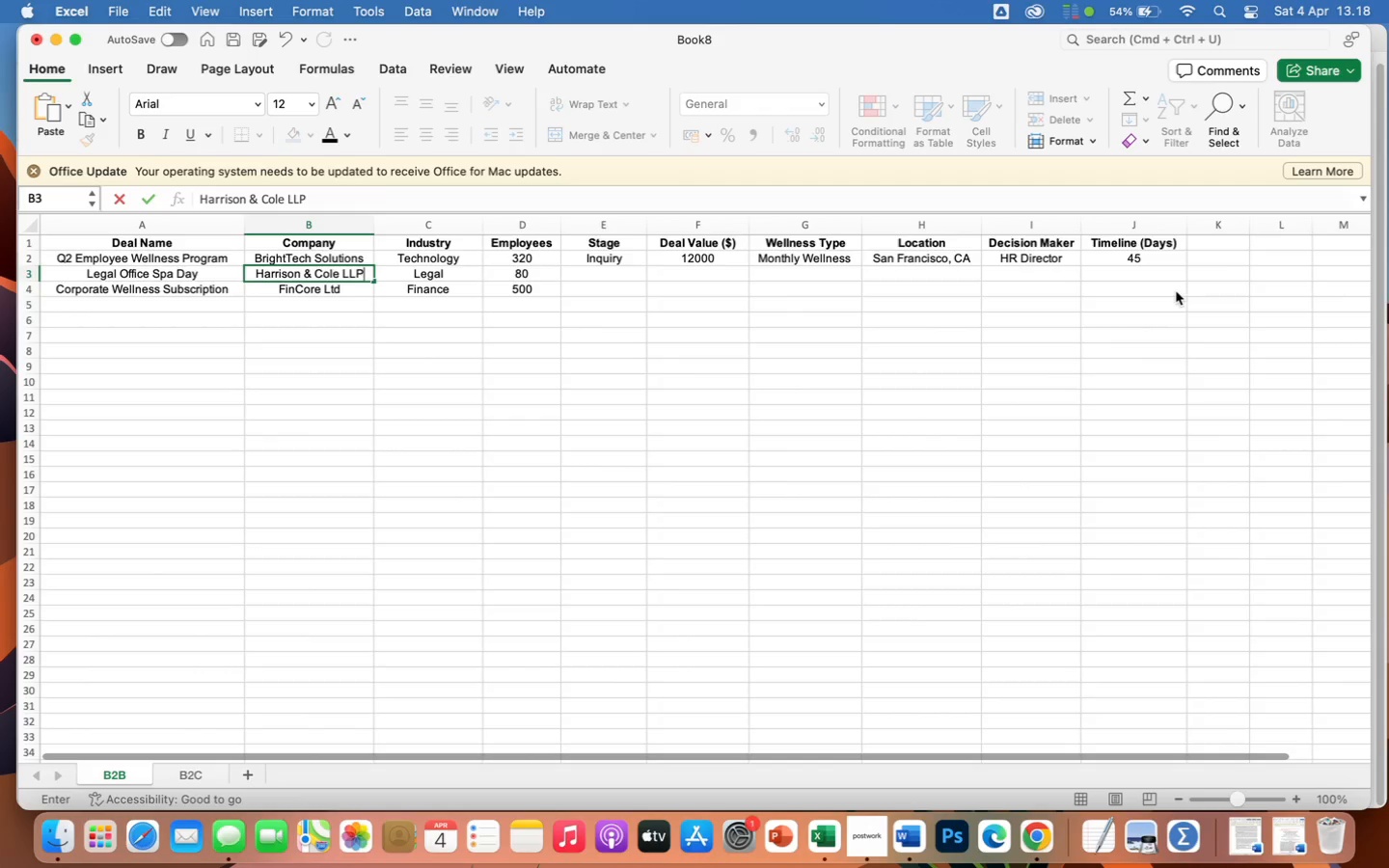 
left_click([343, 289])
 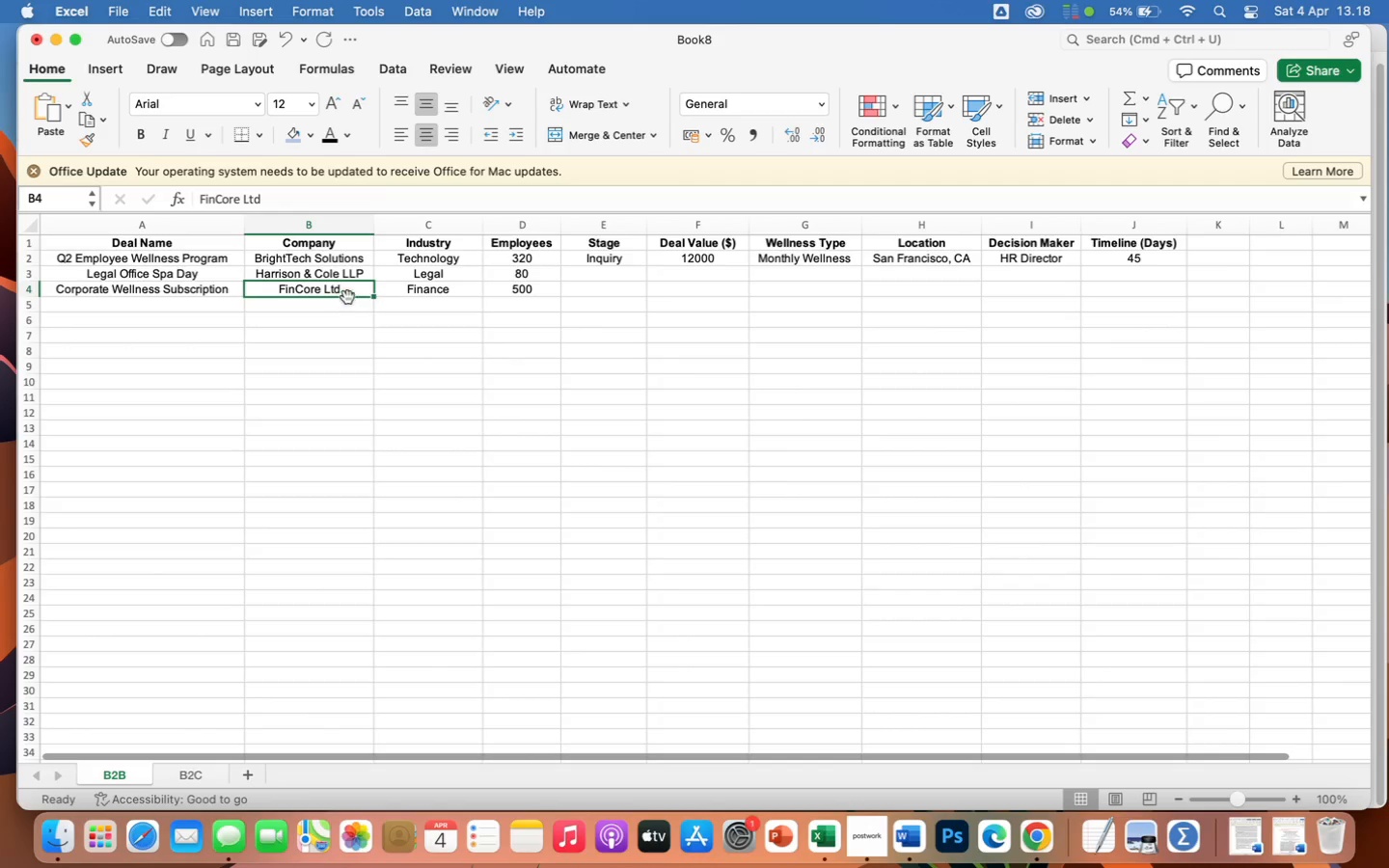 
wait(5.48)
 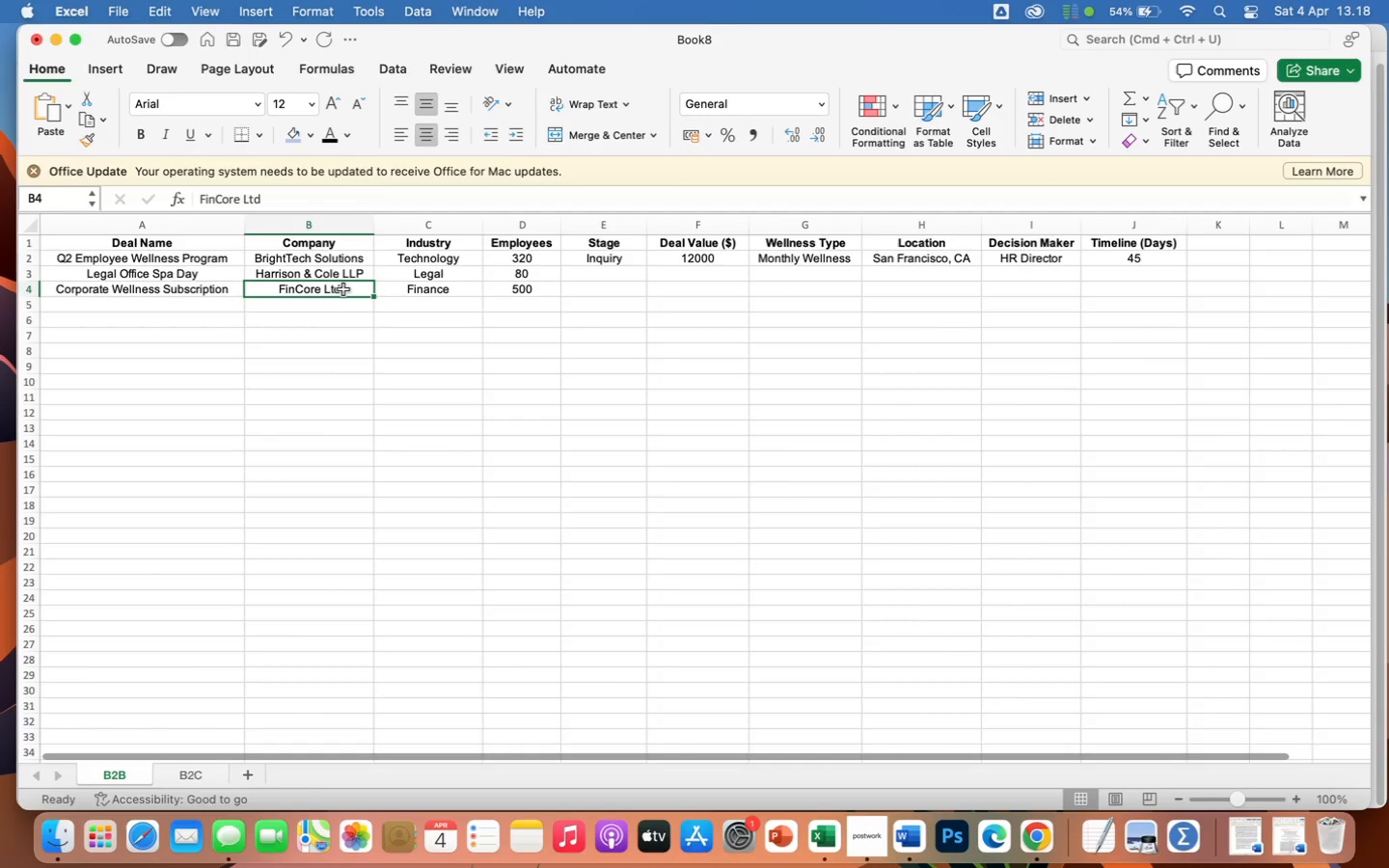 
double_click([359, 292])
 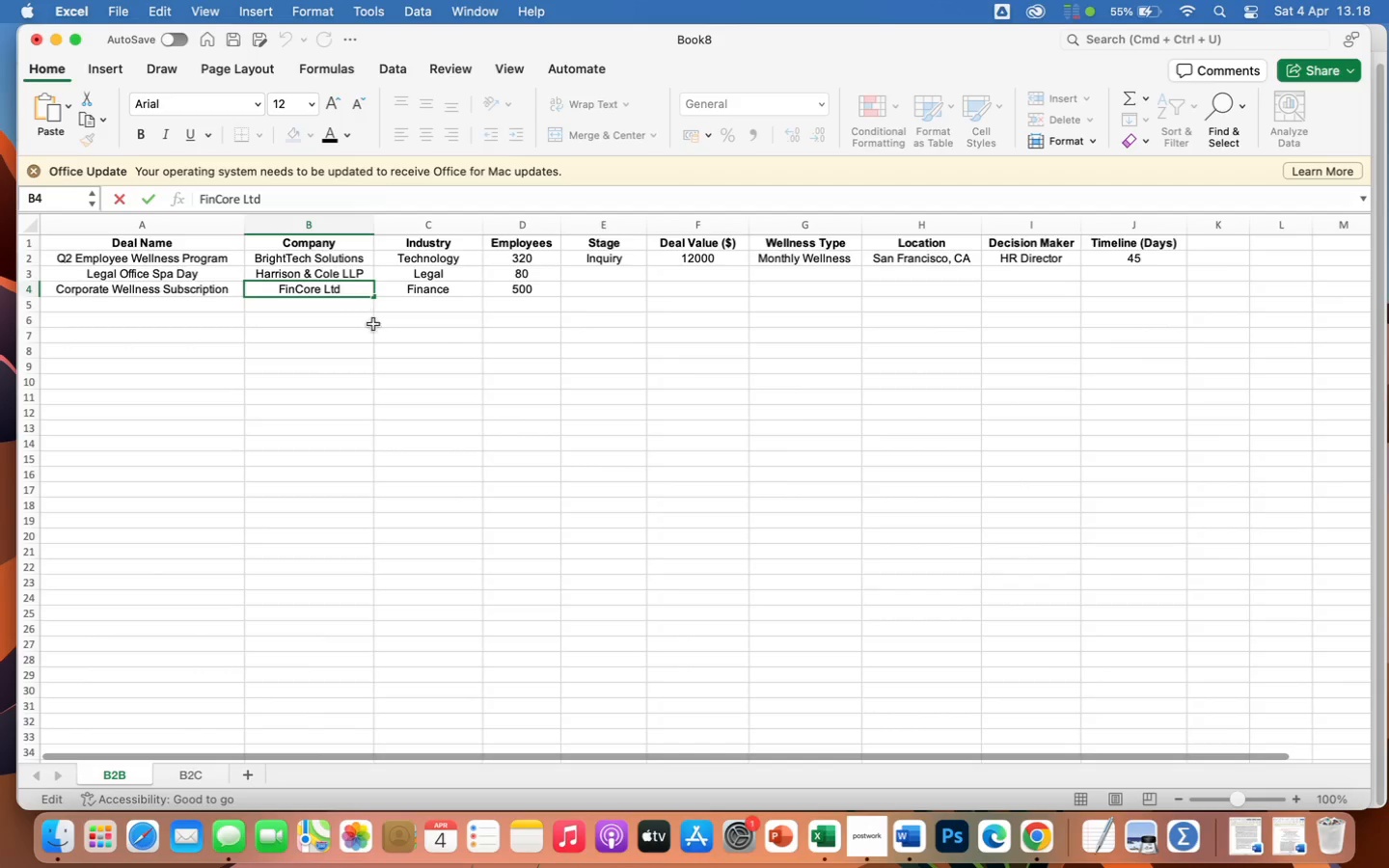 
key(Backspace)
key(Backspace)
key(Backspace)
key(Backspace)
key(Backspace)
key(Backspace)
key(Backspace)
key(Backspace)
type(Edge Capital)
 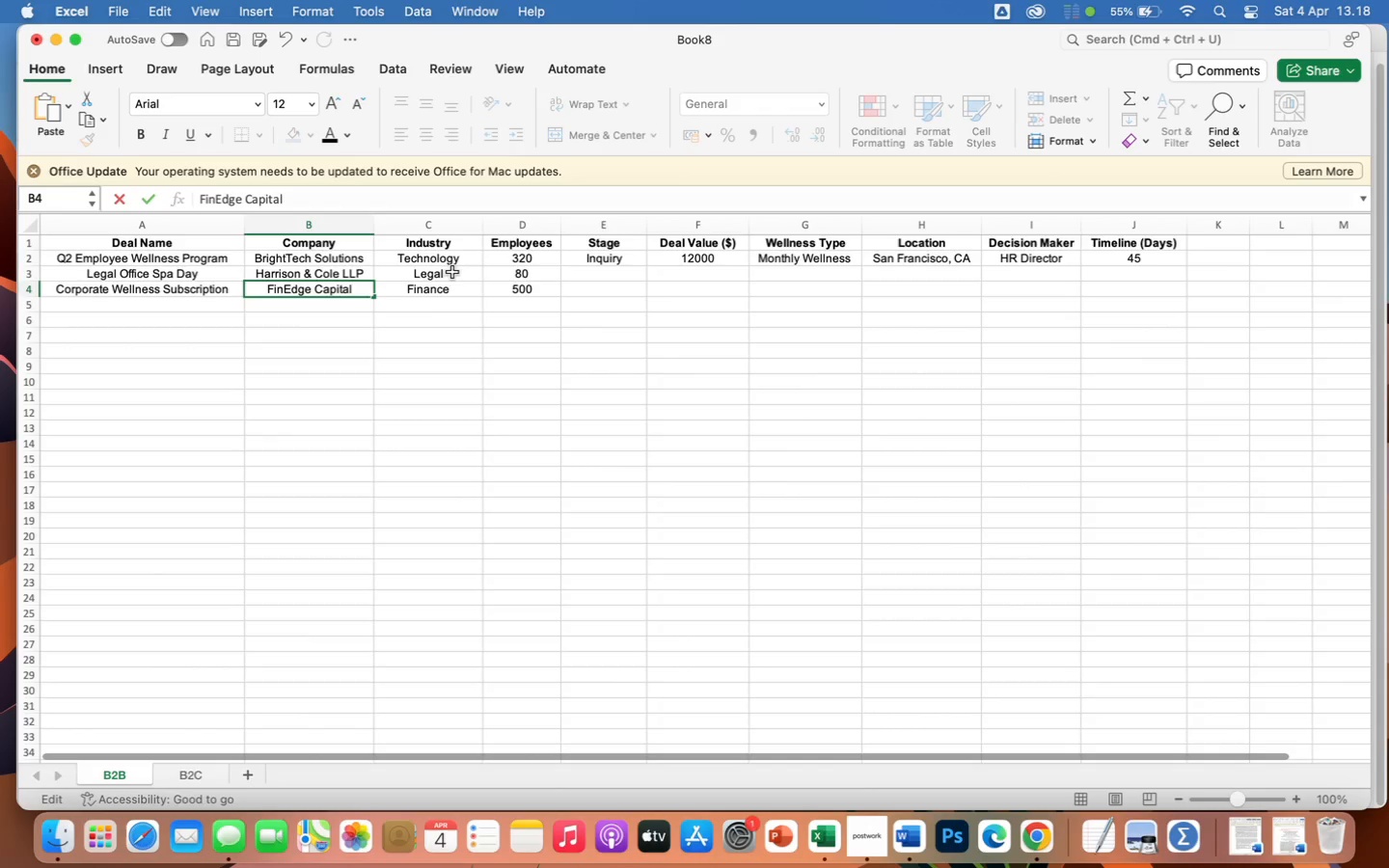 
left_click([452, 272])
 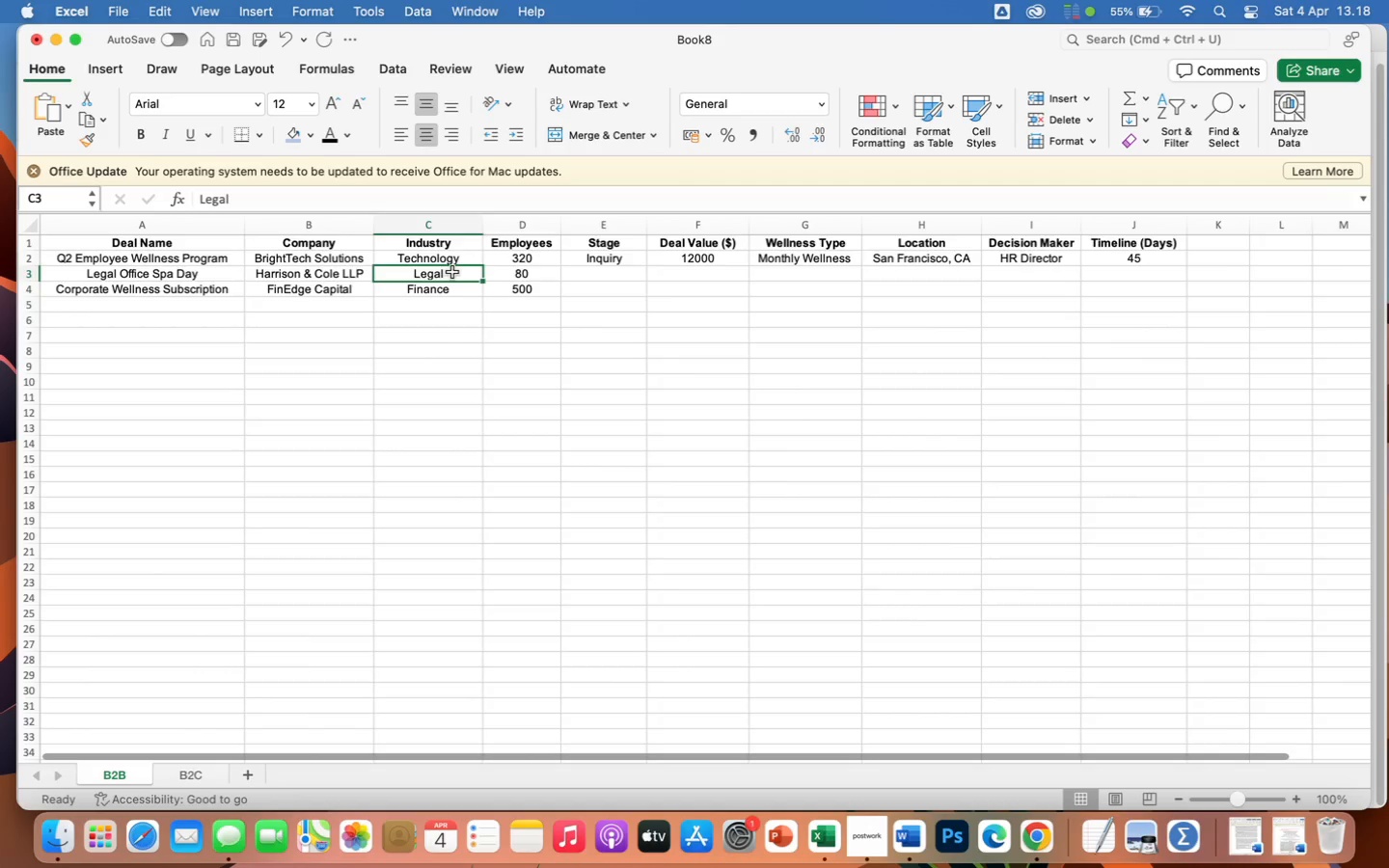 
left_click([467, 292])
 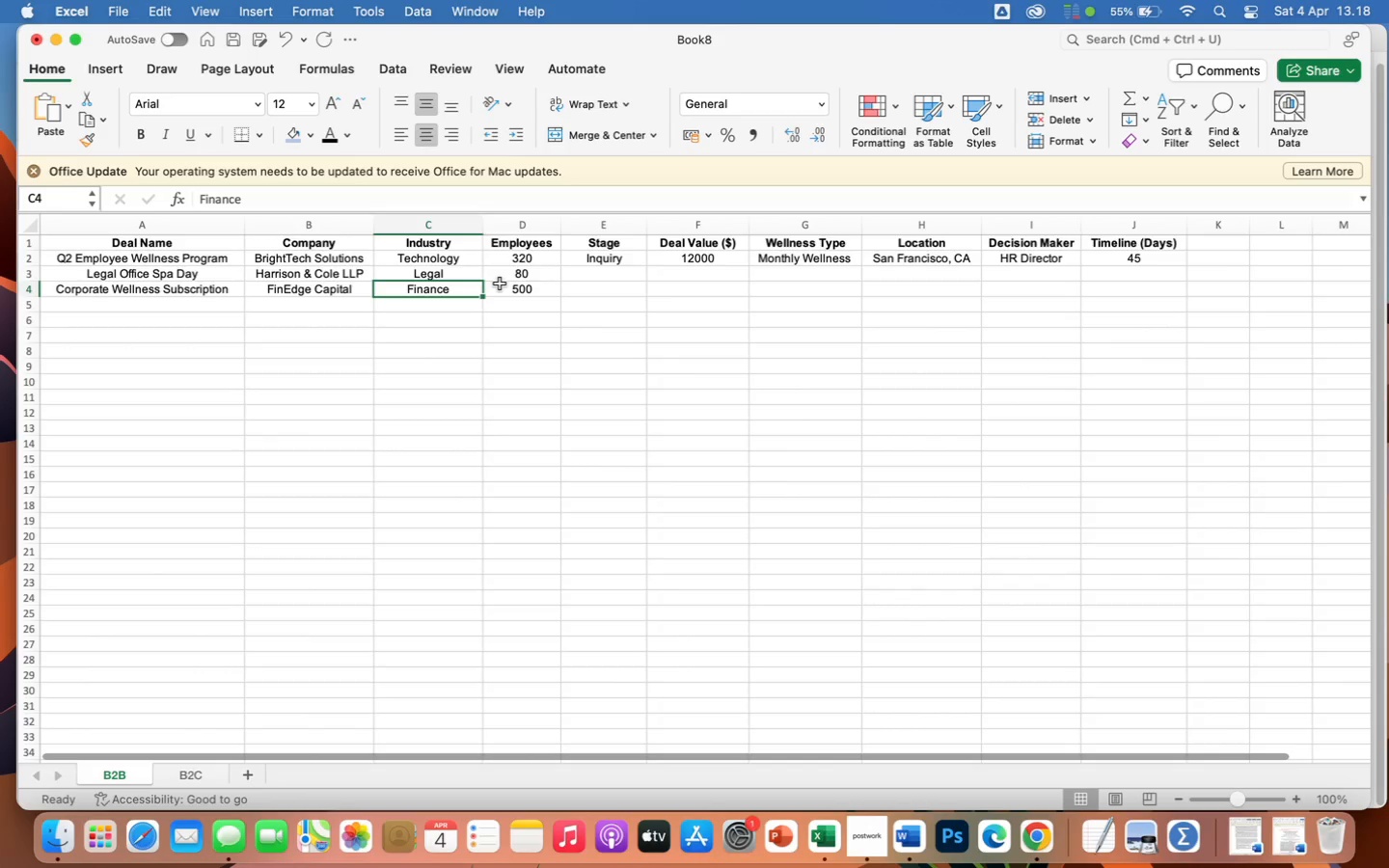 
wait(15.32)
 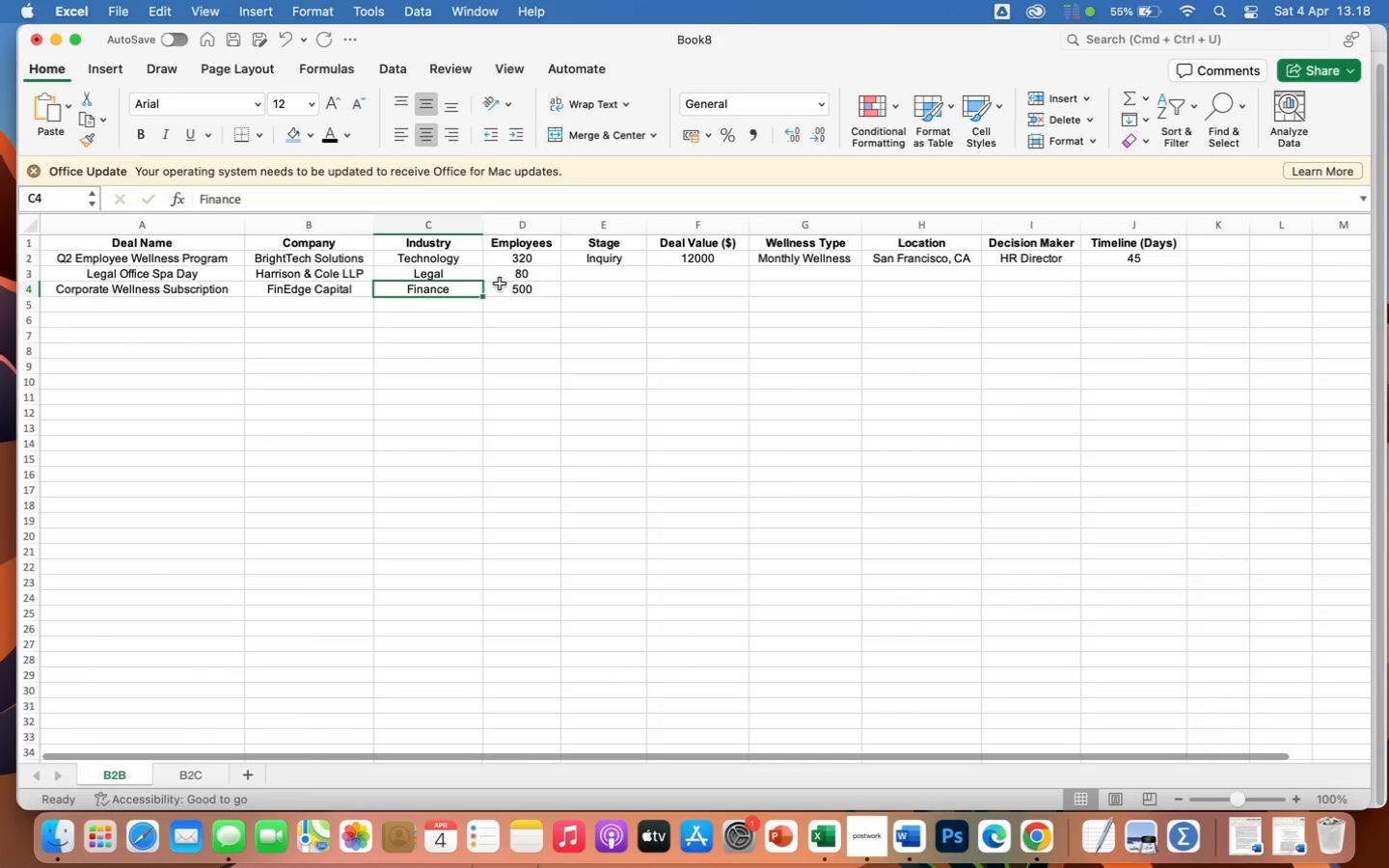 
left_click([541, 273])
 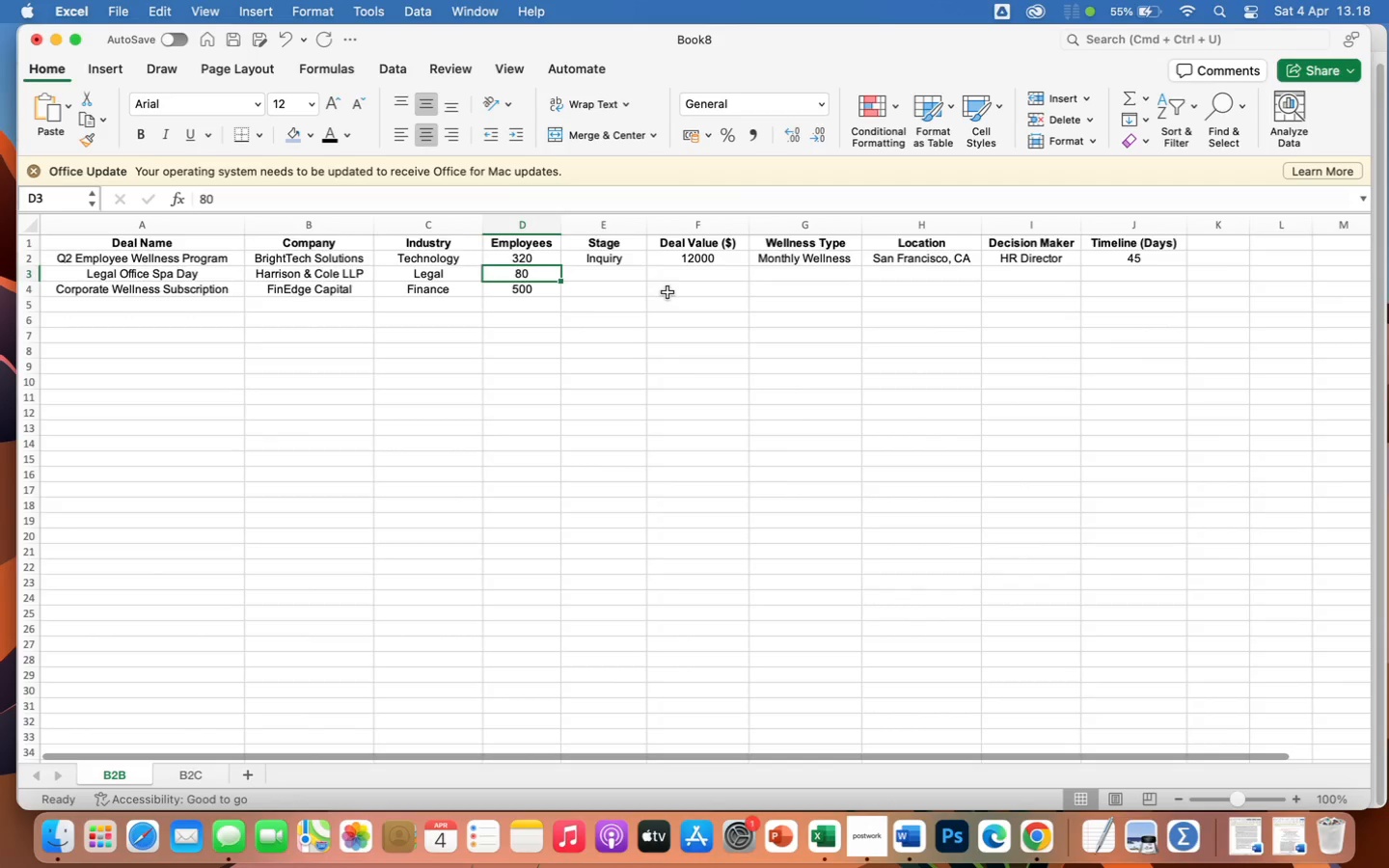 
key(Backspace)
type(95)
 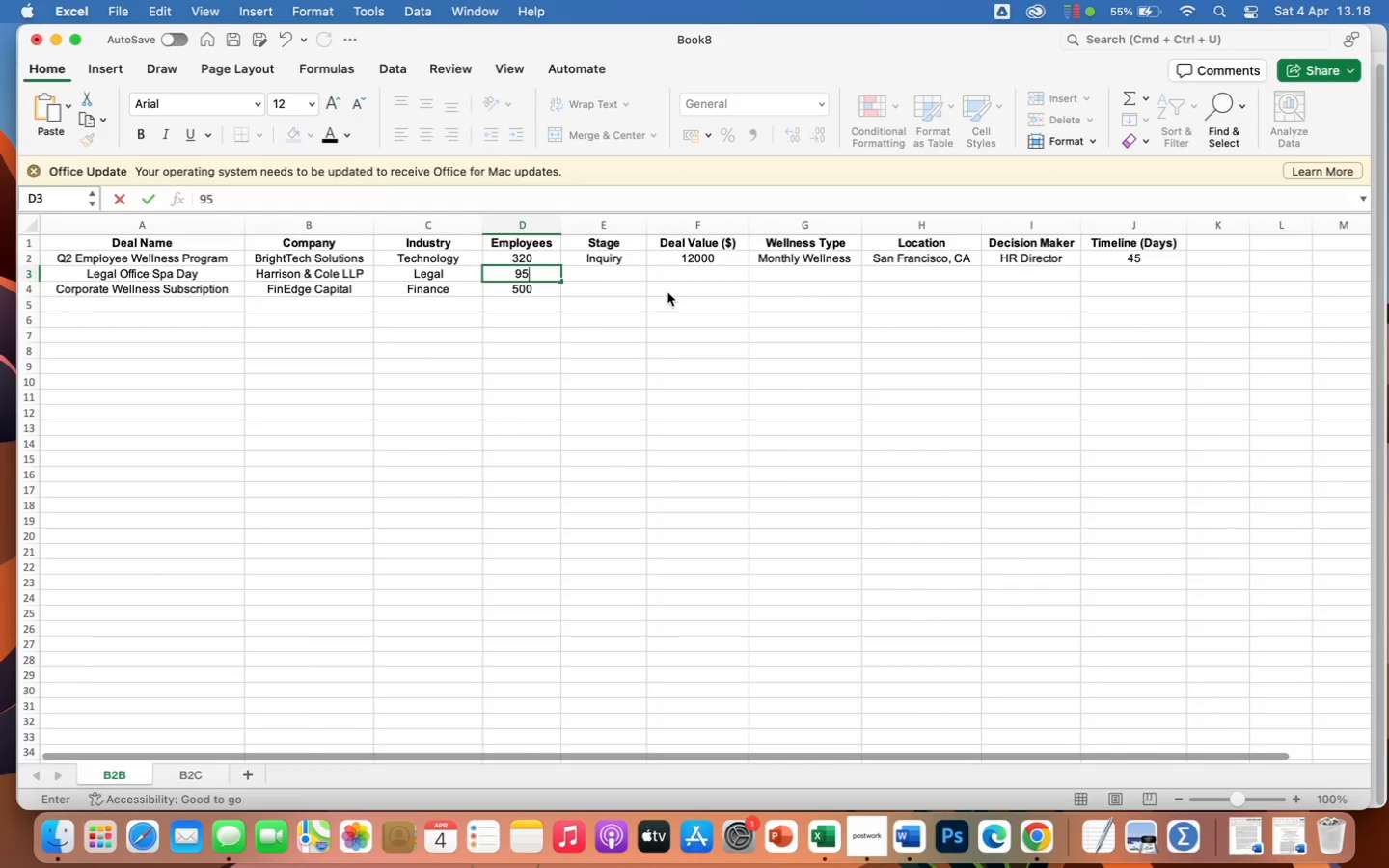 
key(Enter)
 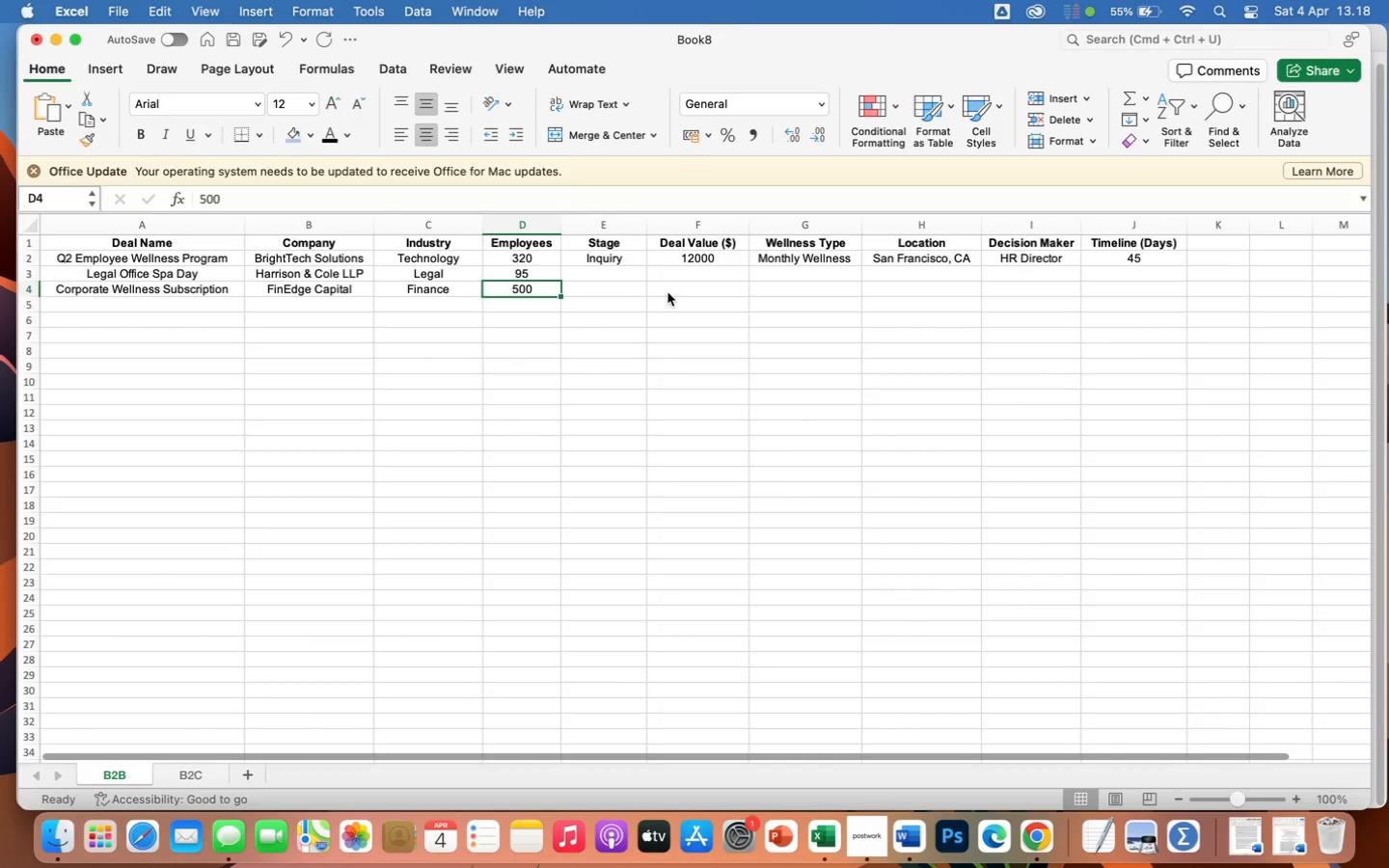 
type(540)
 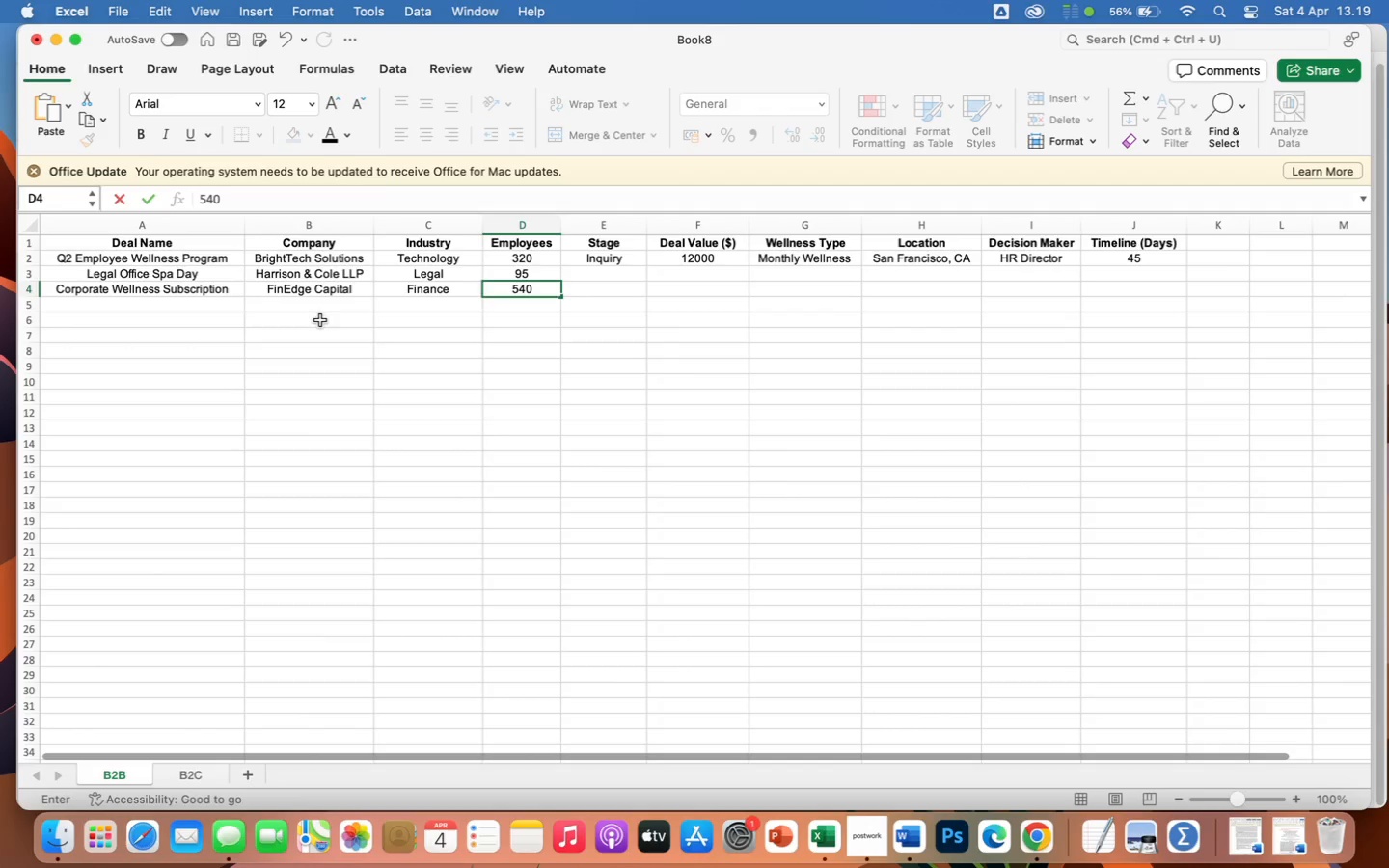 
wait(25.87)
 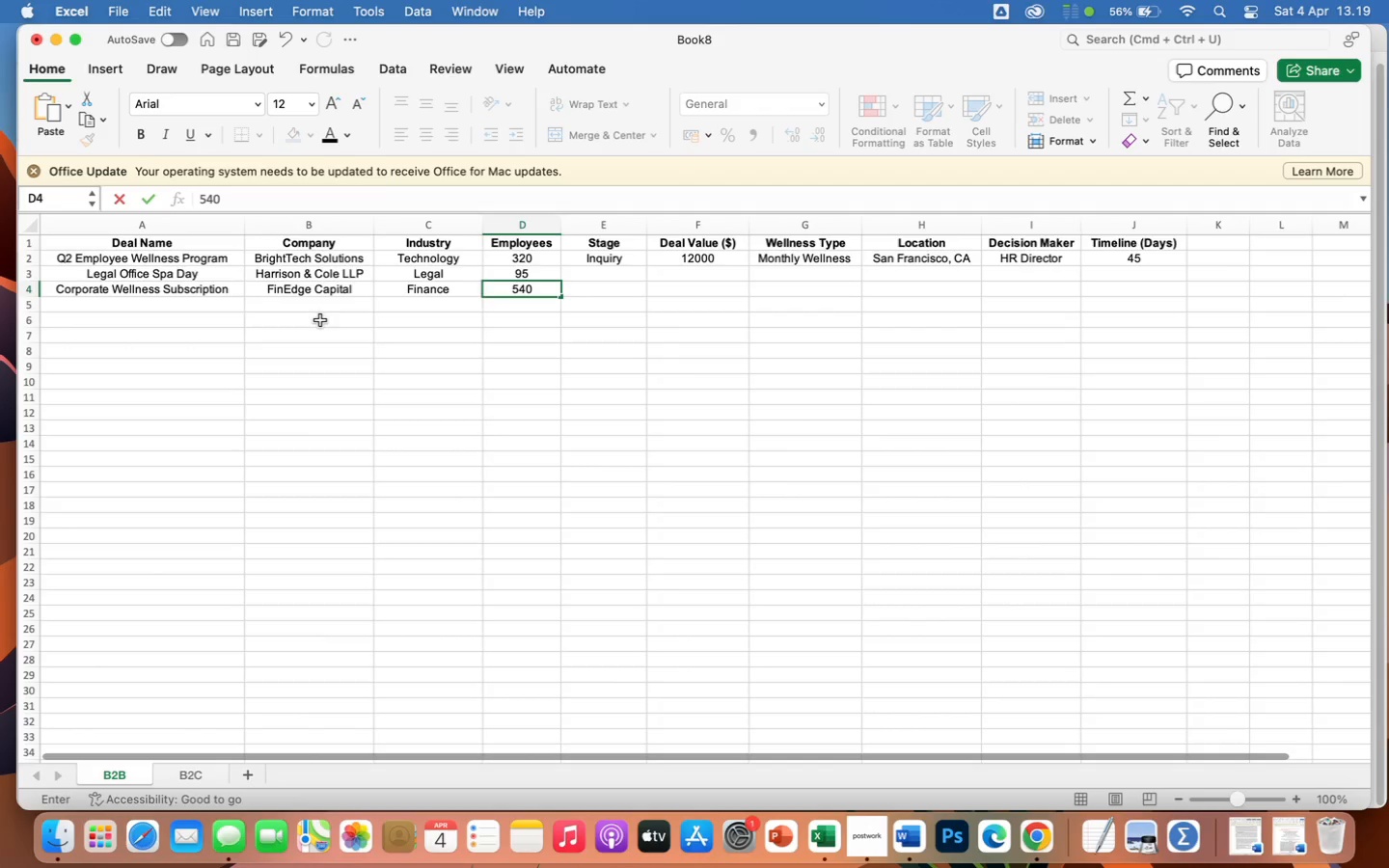 
left_click([605, 274])
 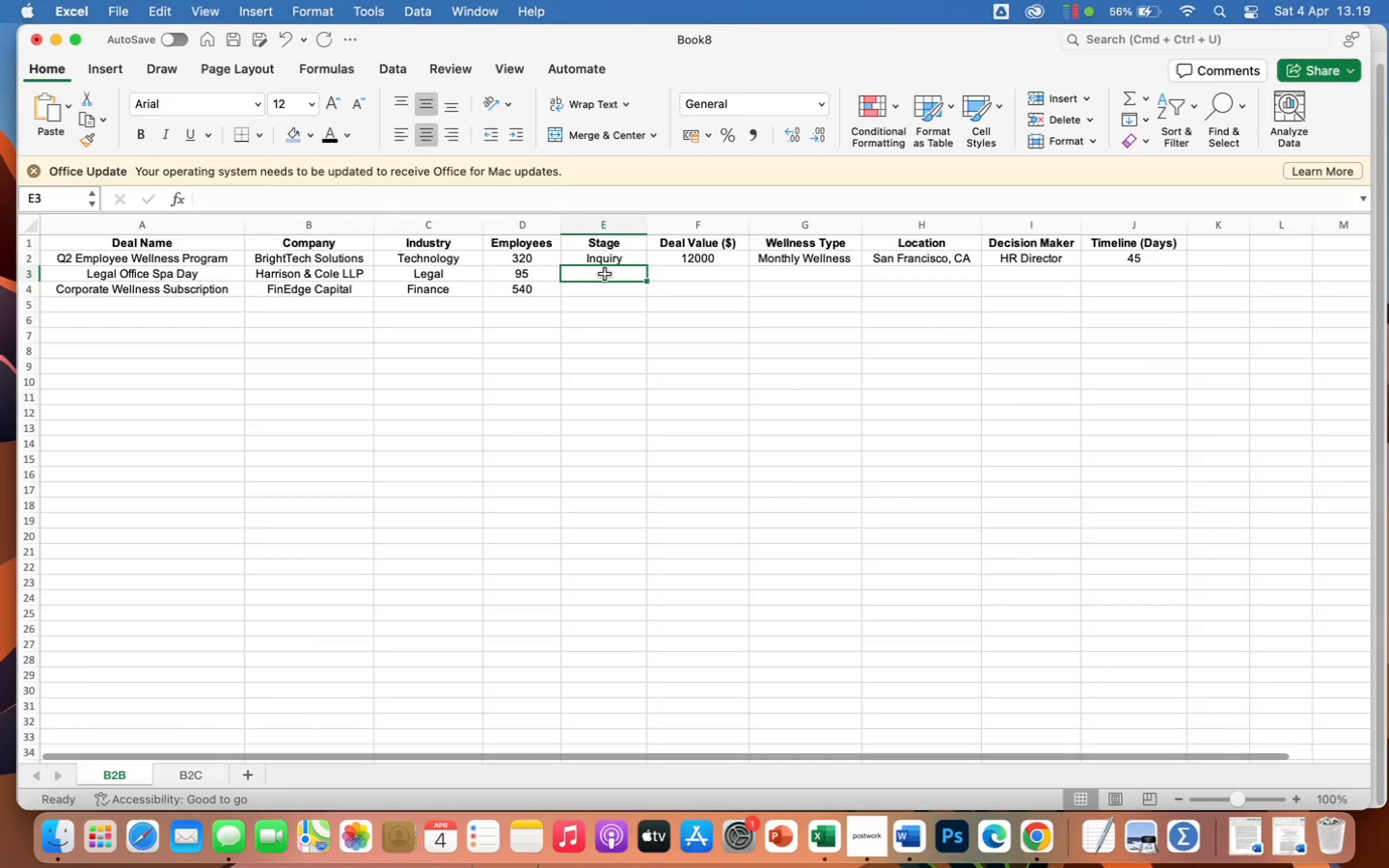 
double_click([605, 274])
 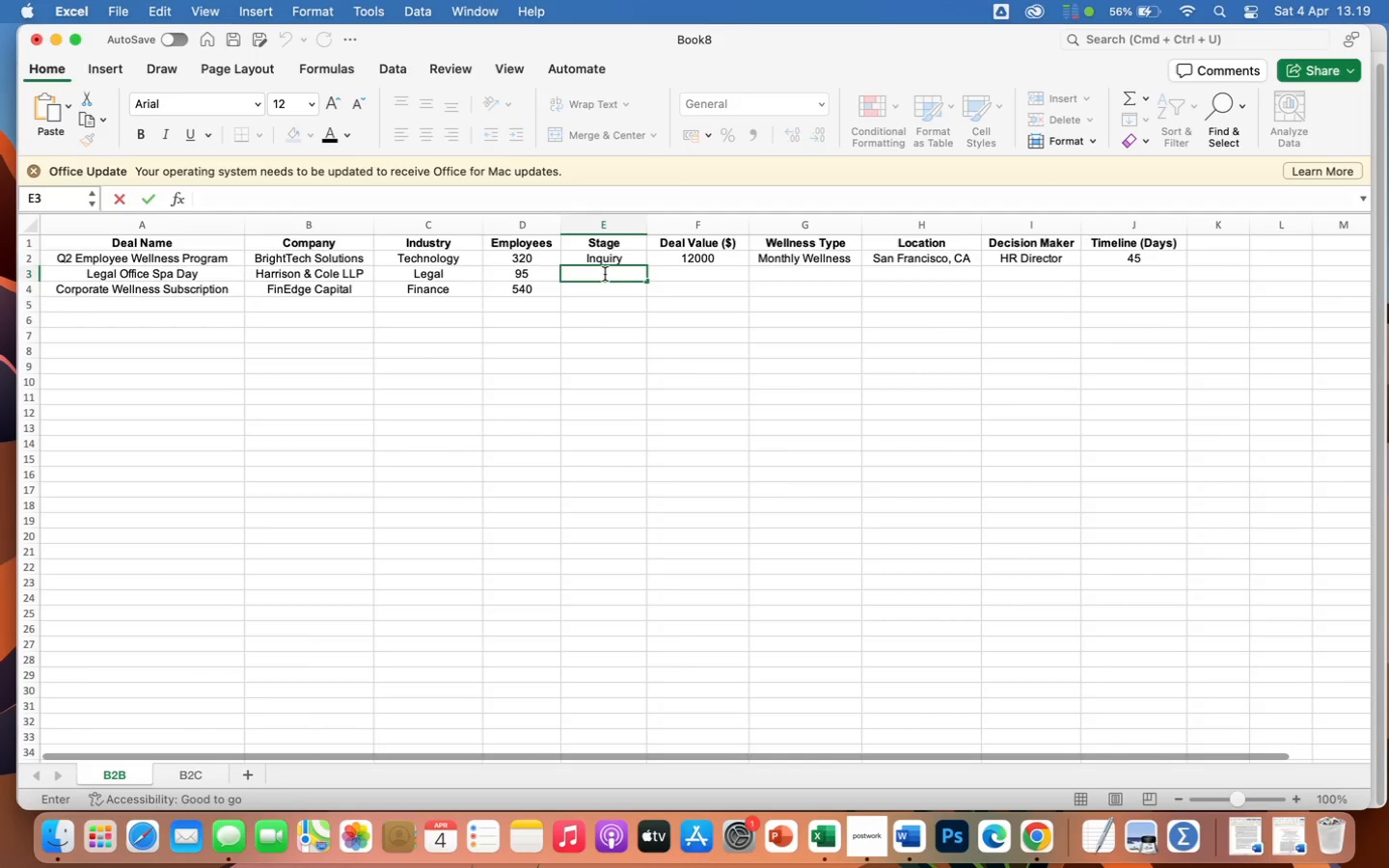 
type(Qu)
 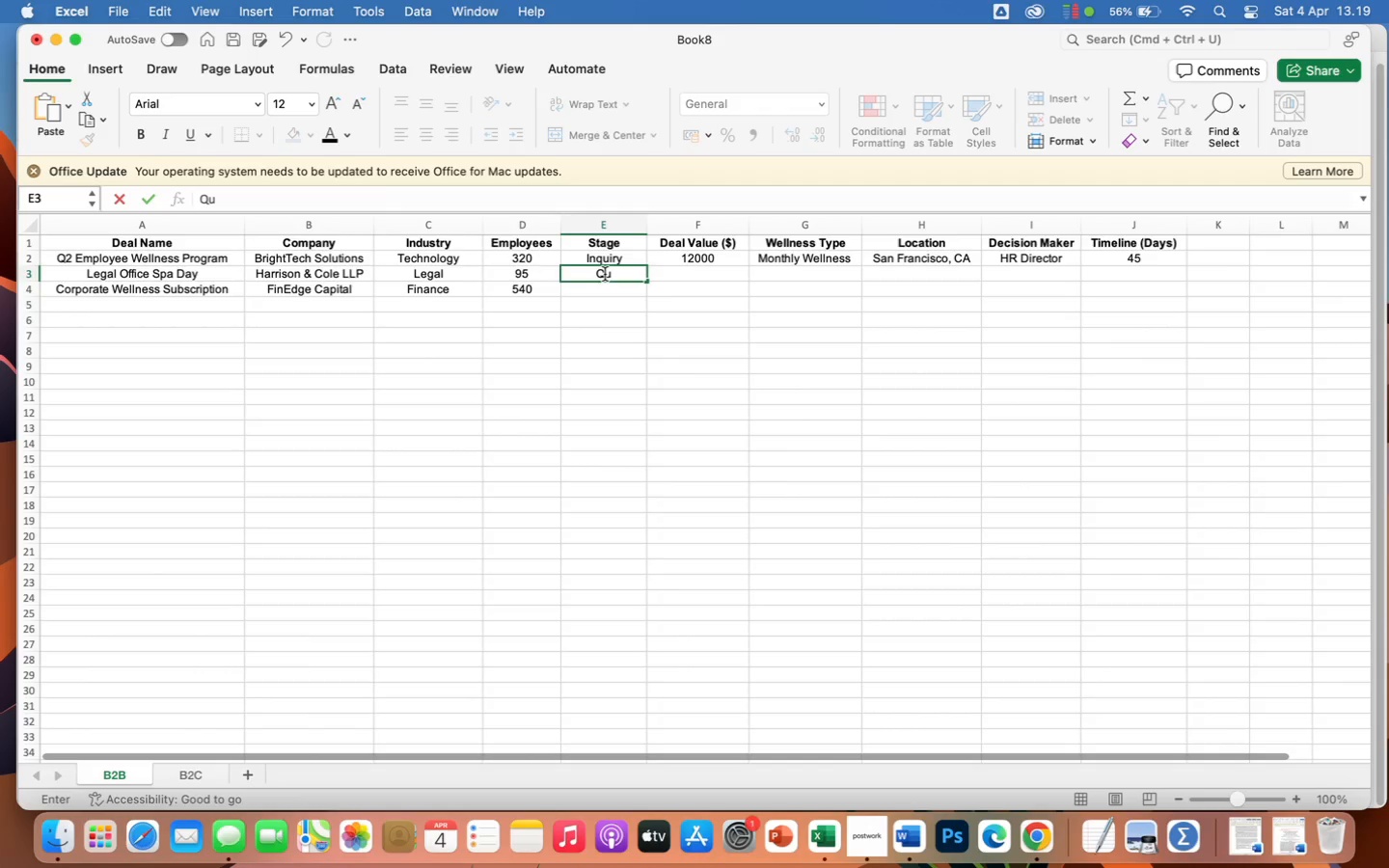 
wait(12.94)
 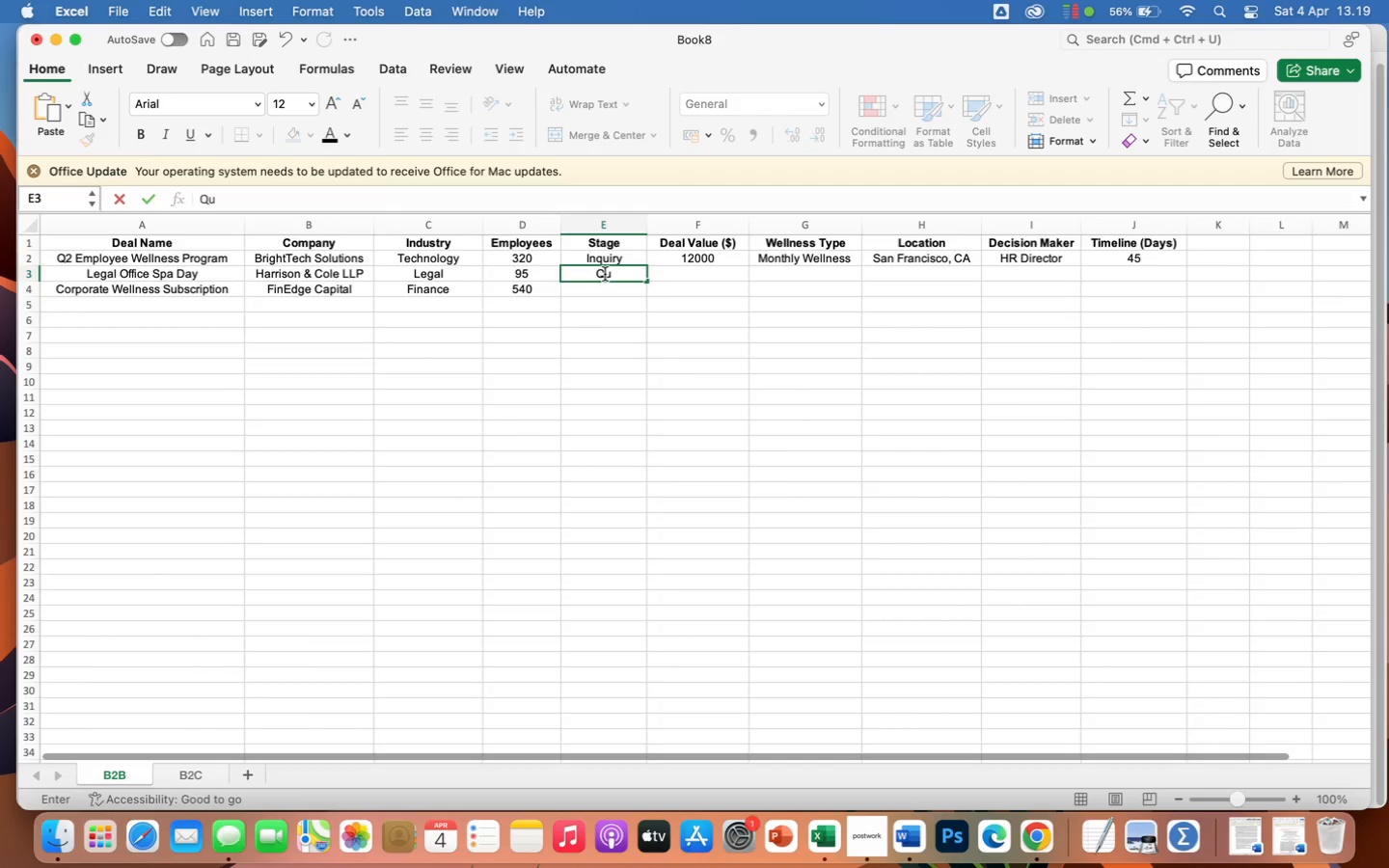 
type(alification)
 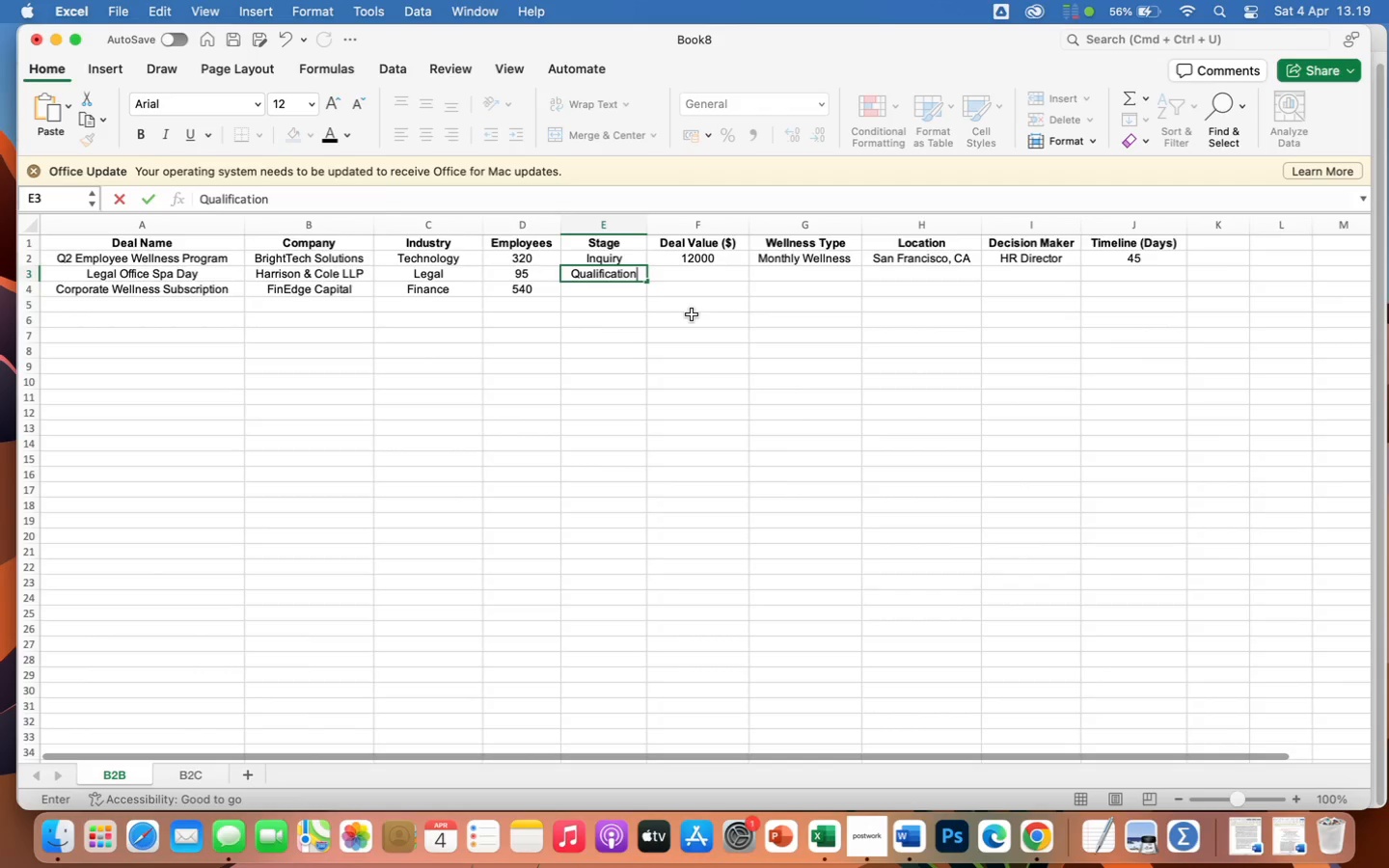 
key(Enter)
 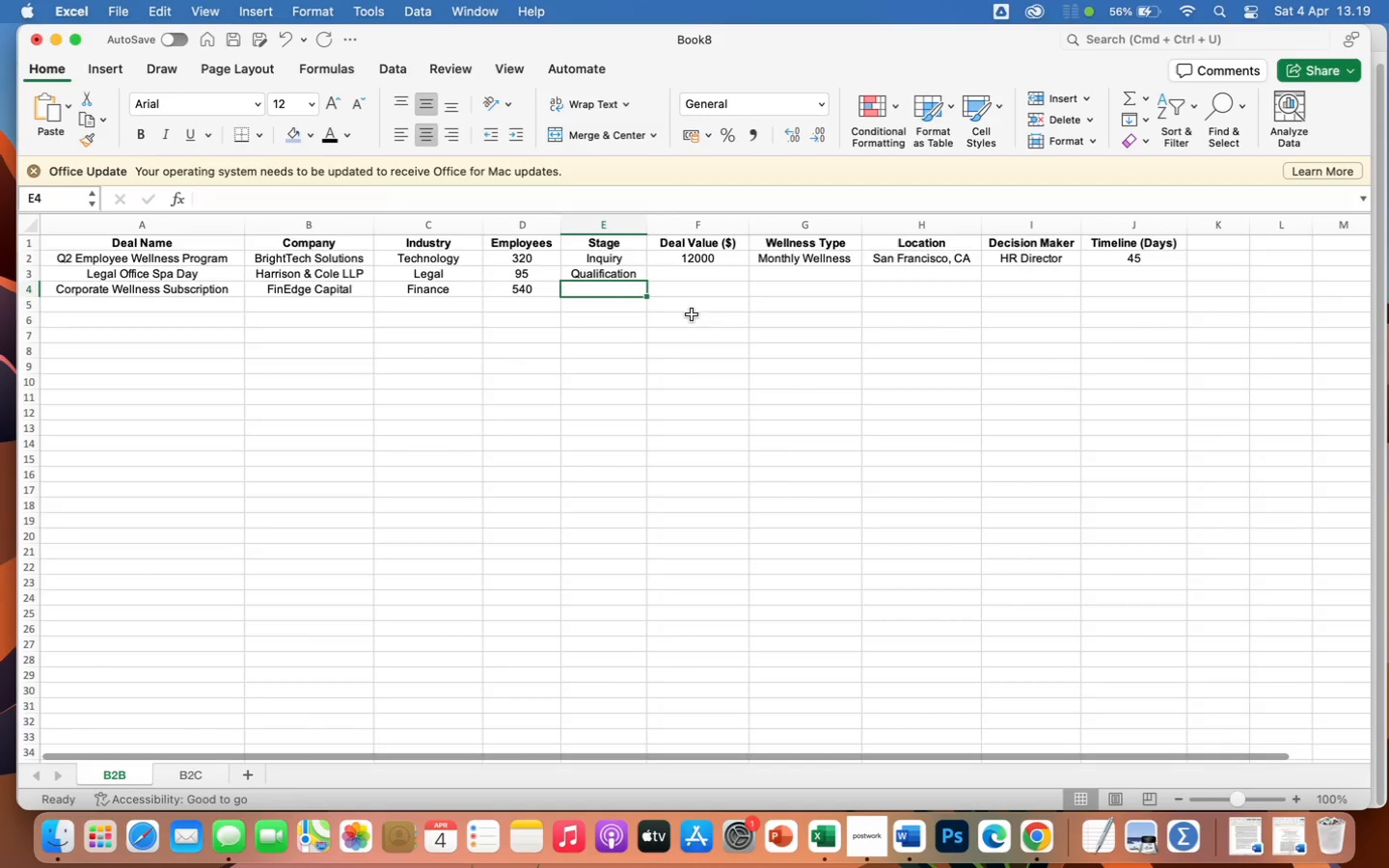 
type(Site Ins)
 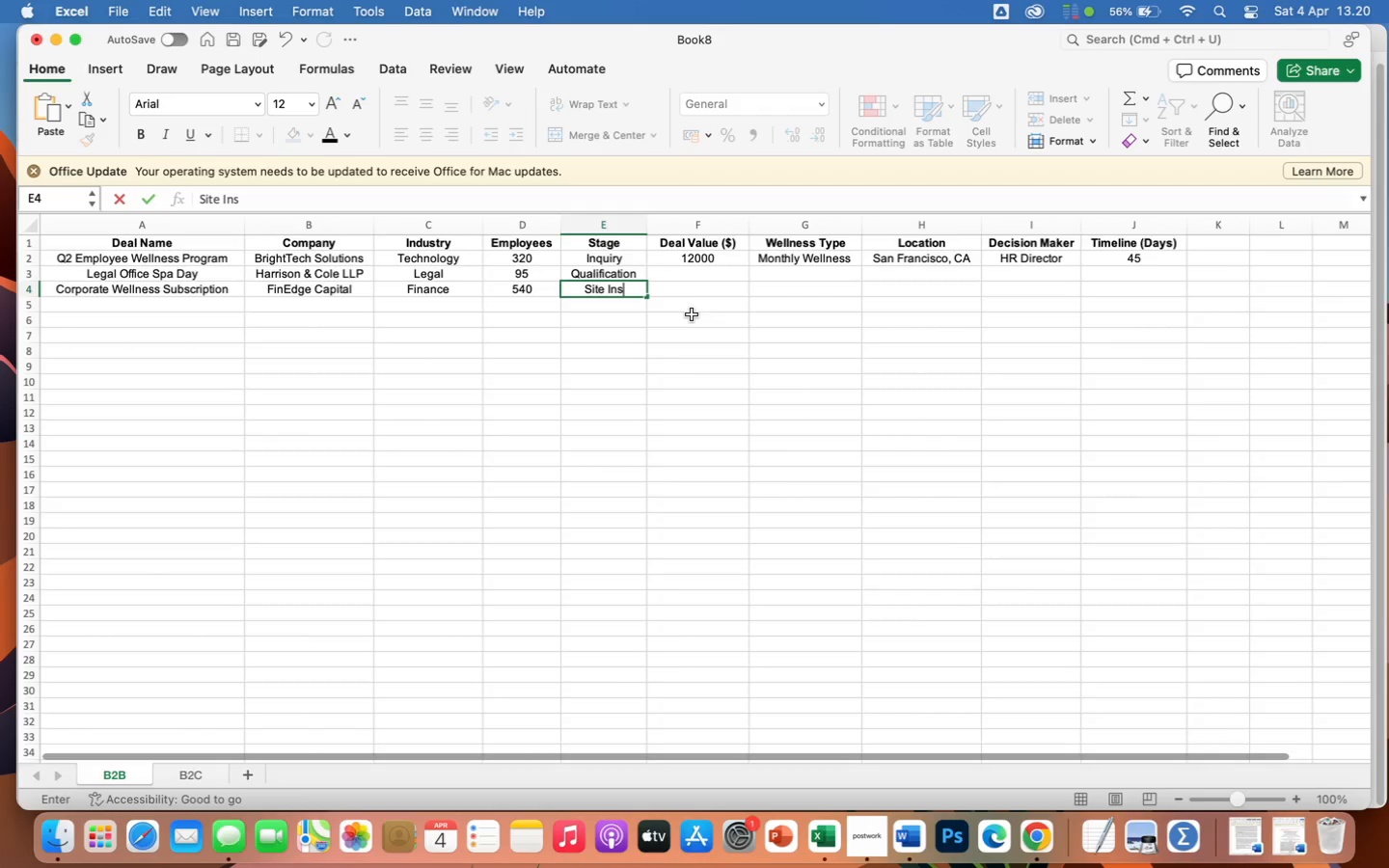 
wait(17.37)
 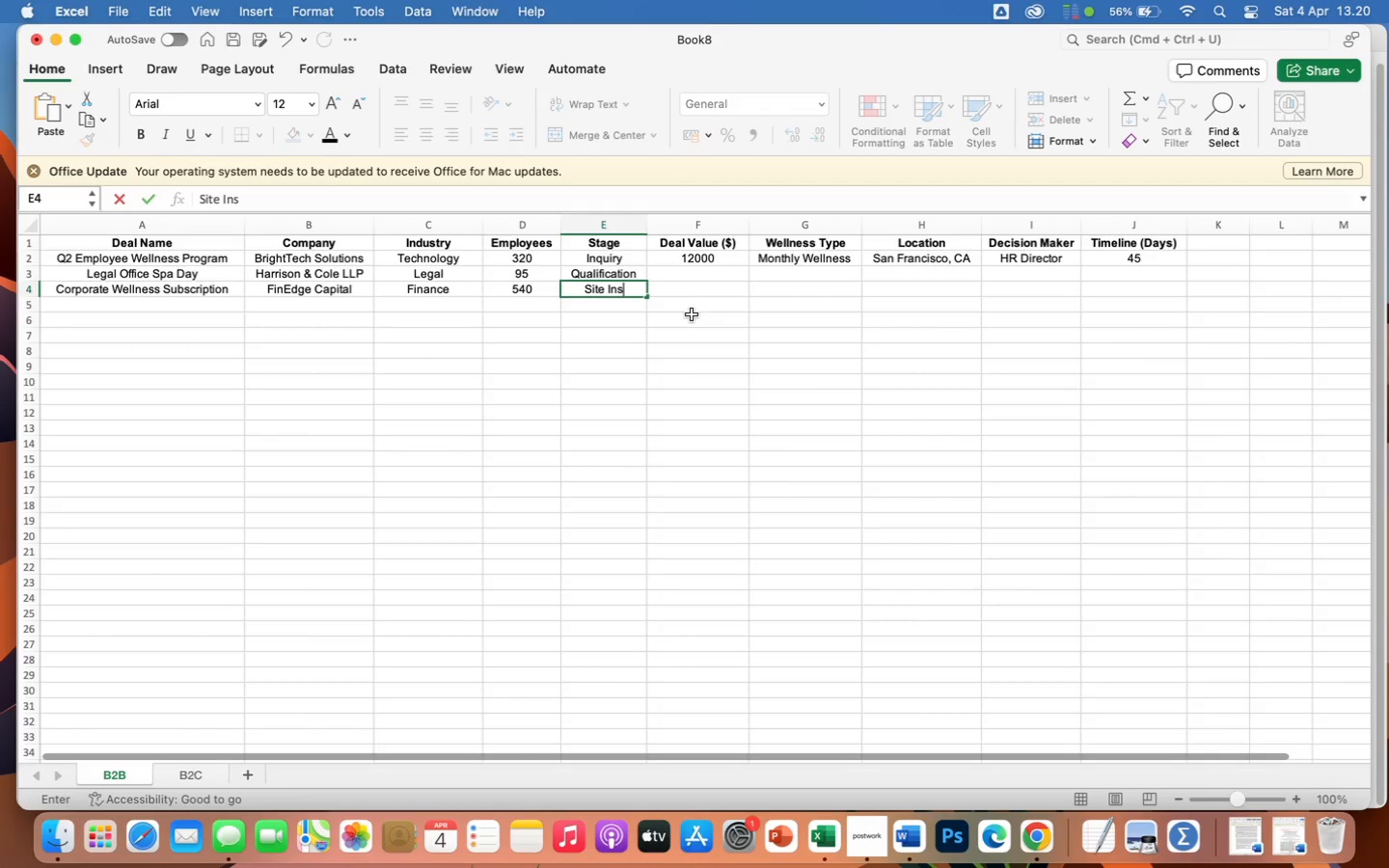 
type(pection)
 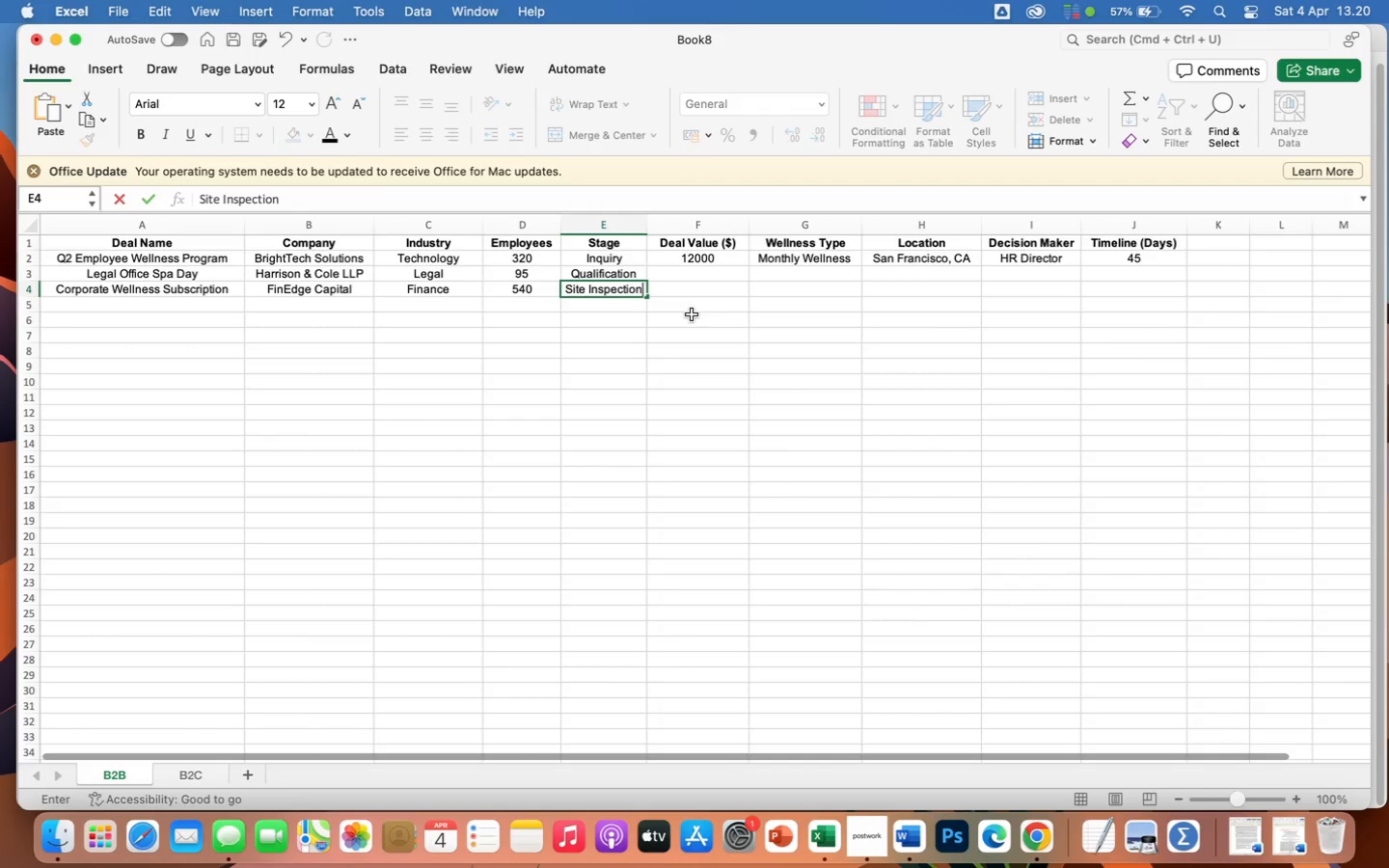 
wait(9.4)
 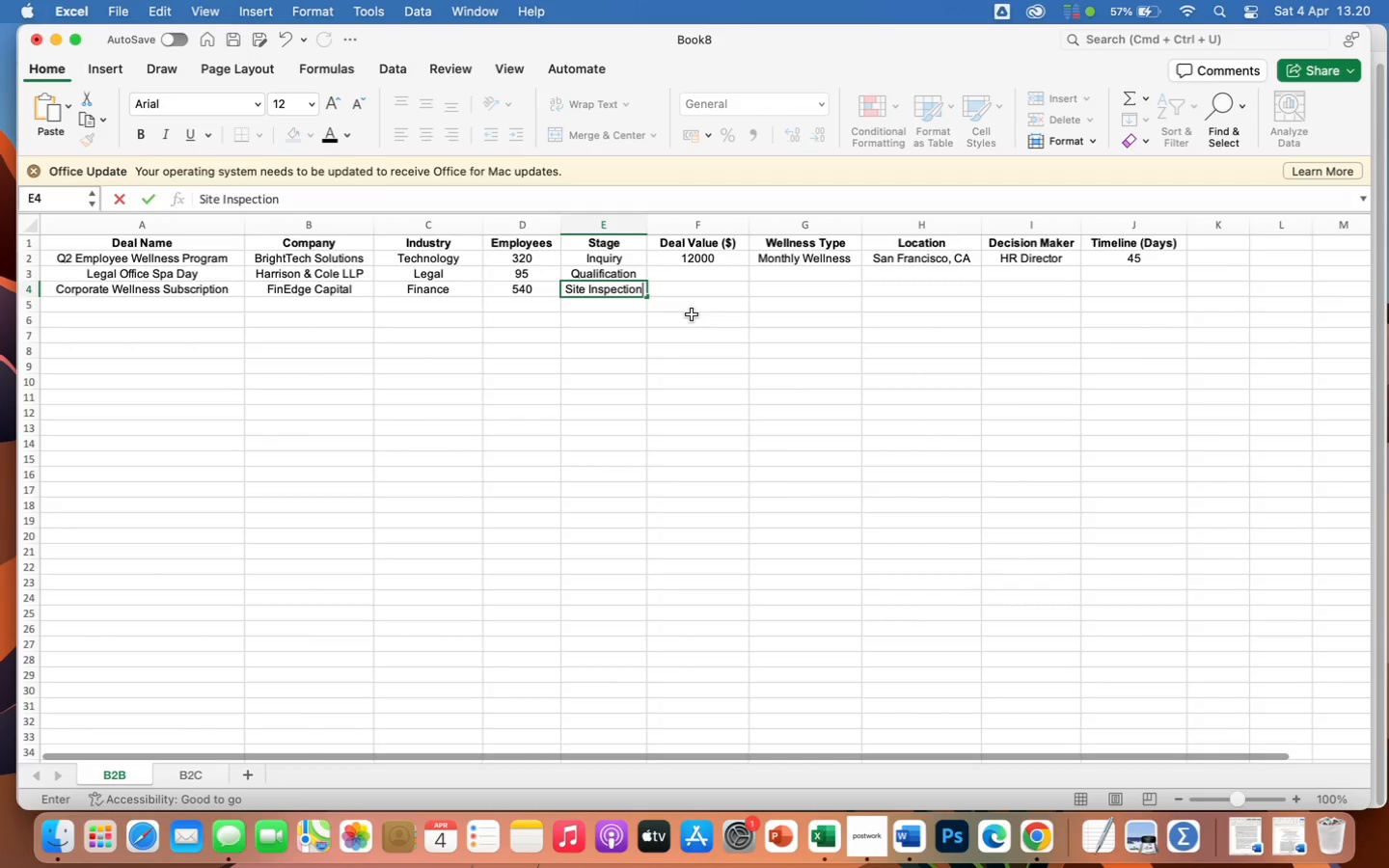 
key(ArrowRight)
 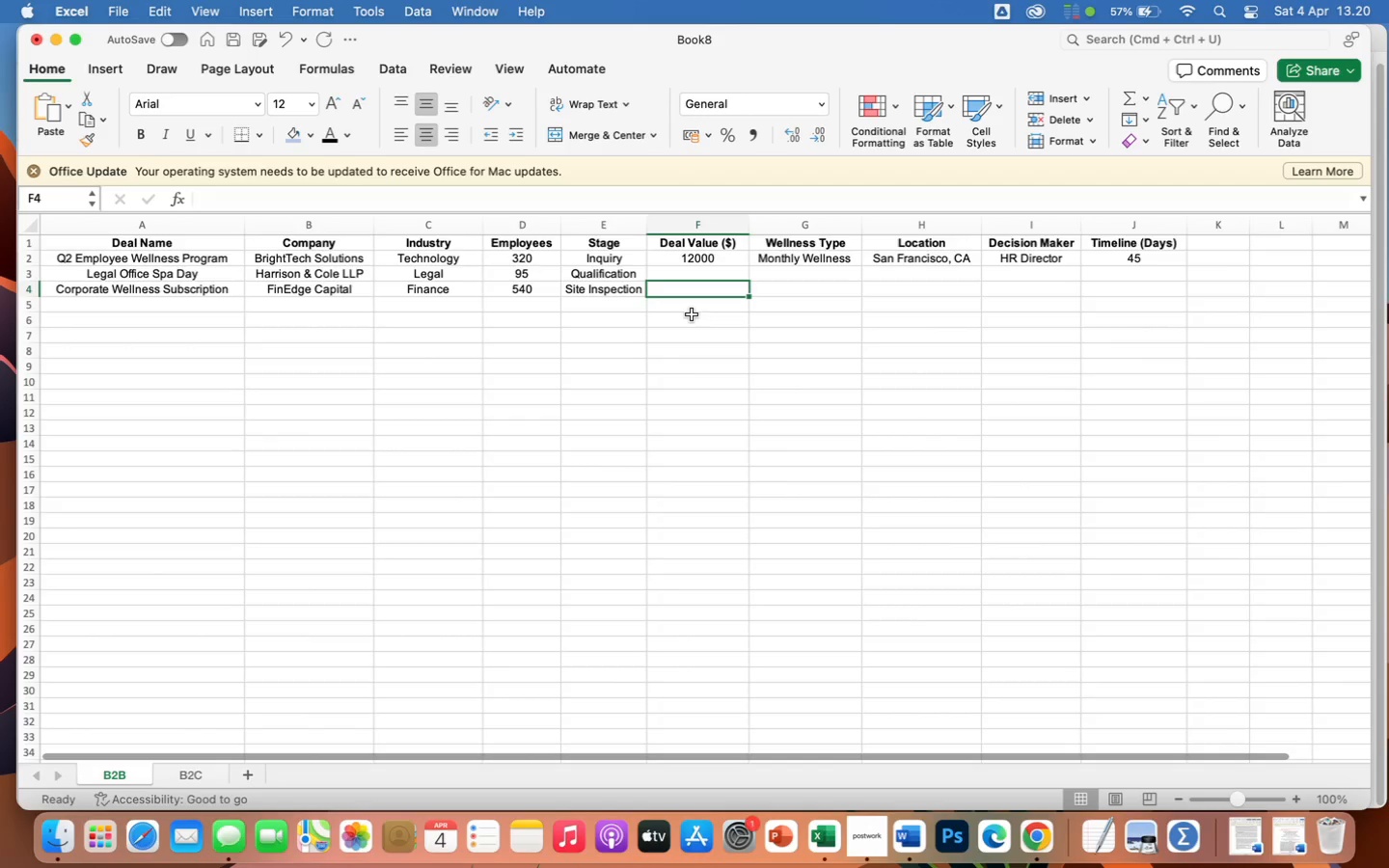 
key(ArrowUp)
 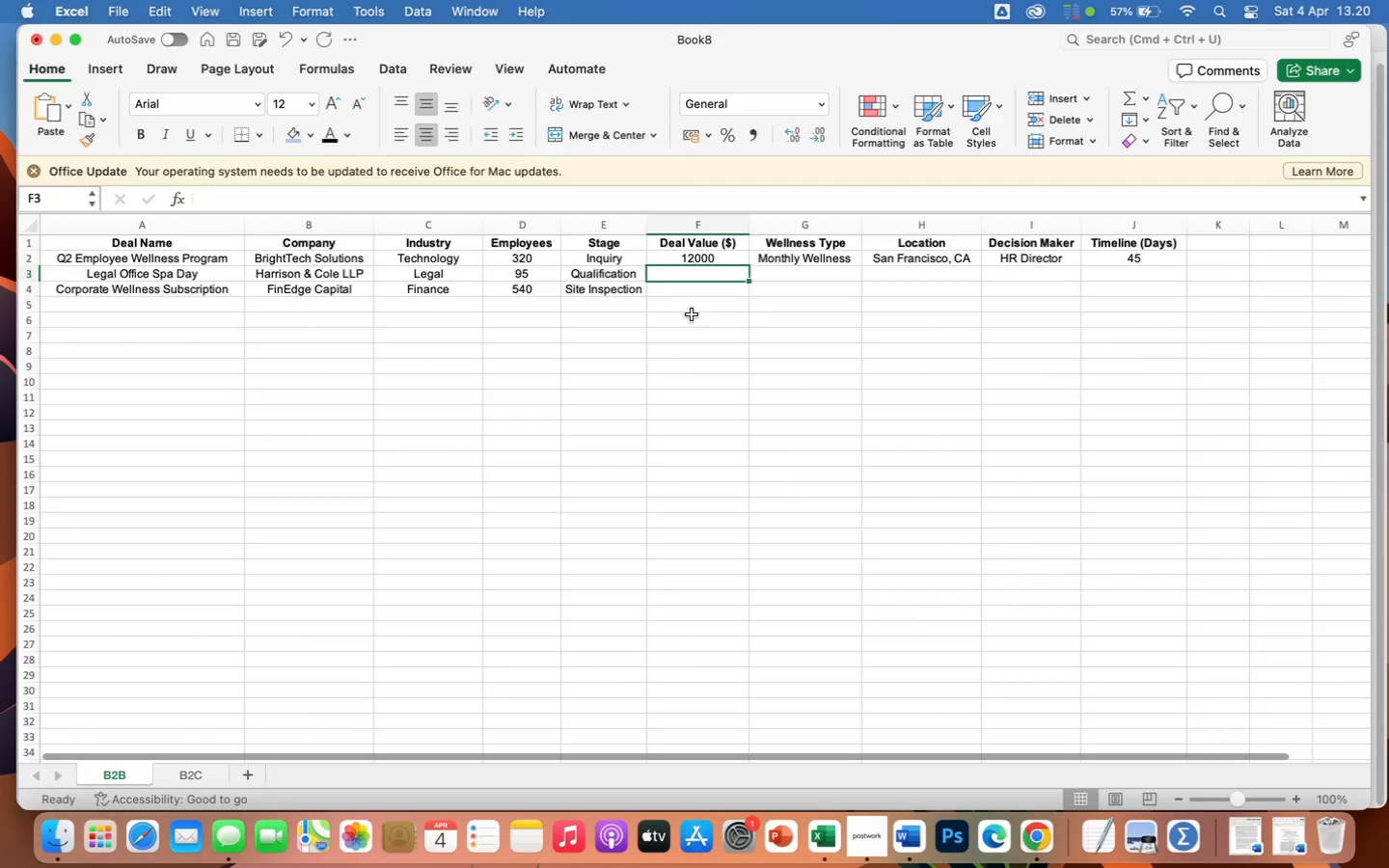 
type(6500)
 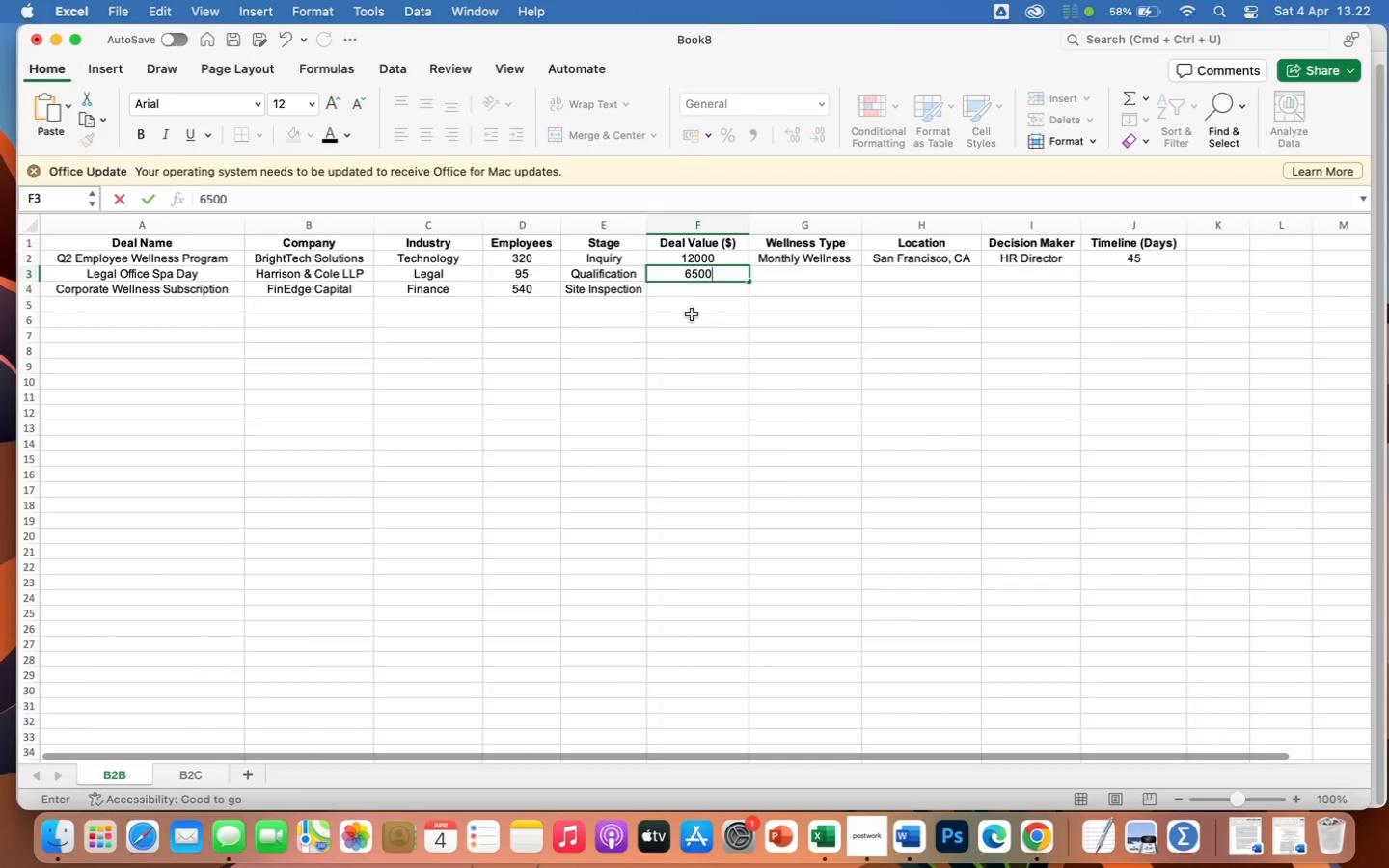 
wait(136.26)
 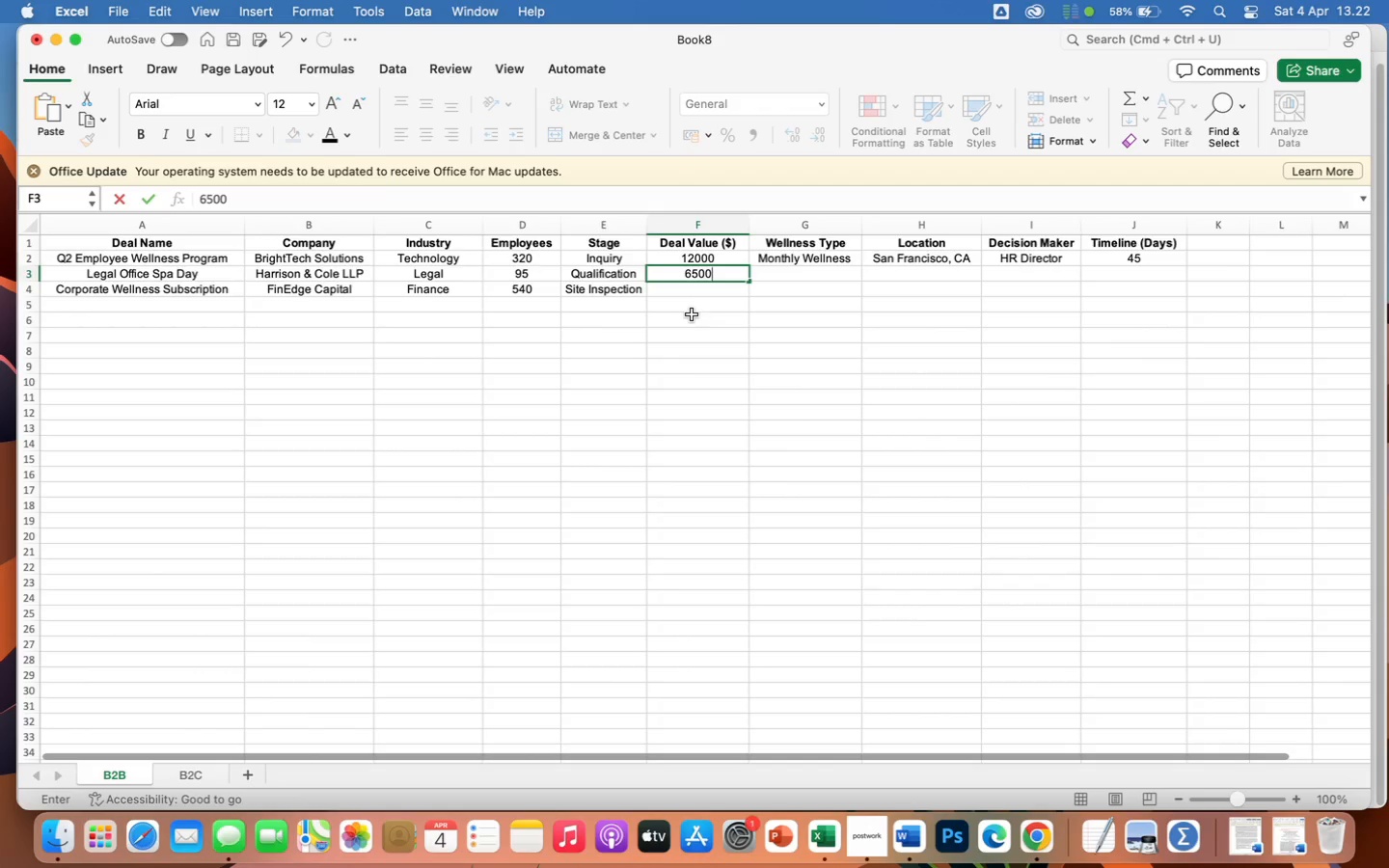 
key(Enter)
 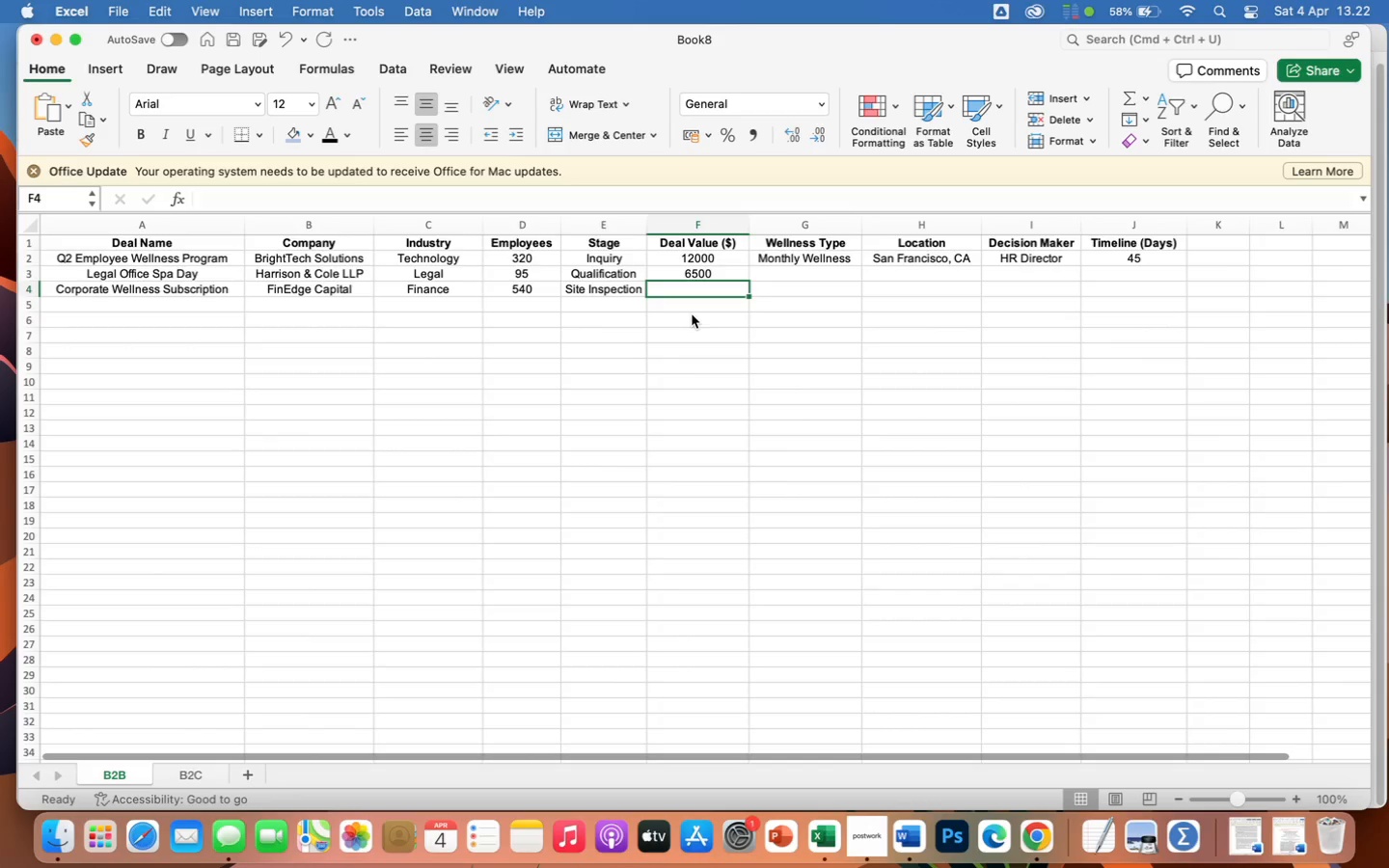 
wait(11.39)
 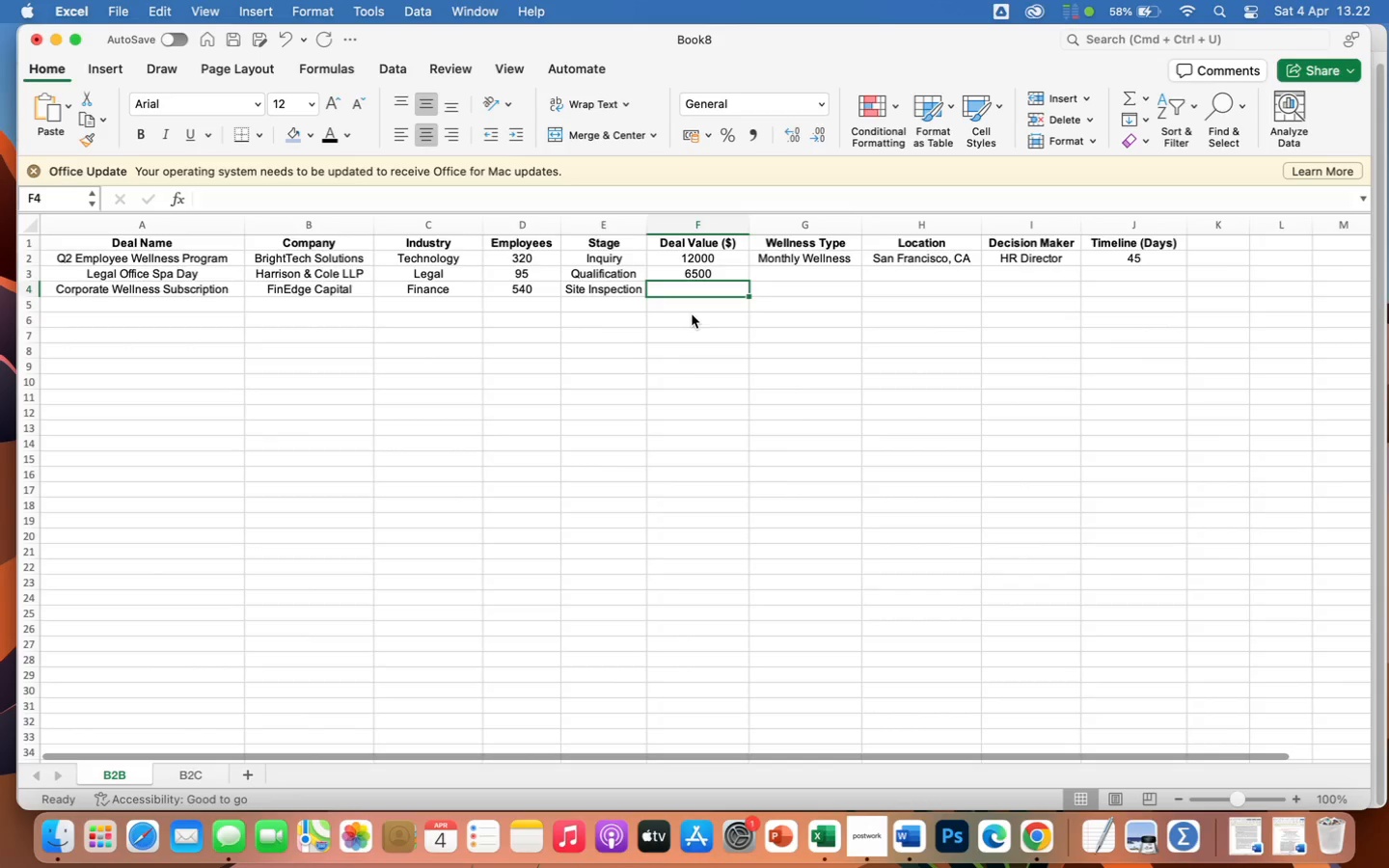 
type(22000)
 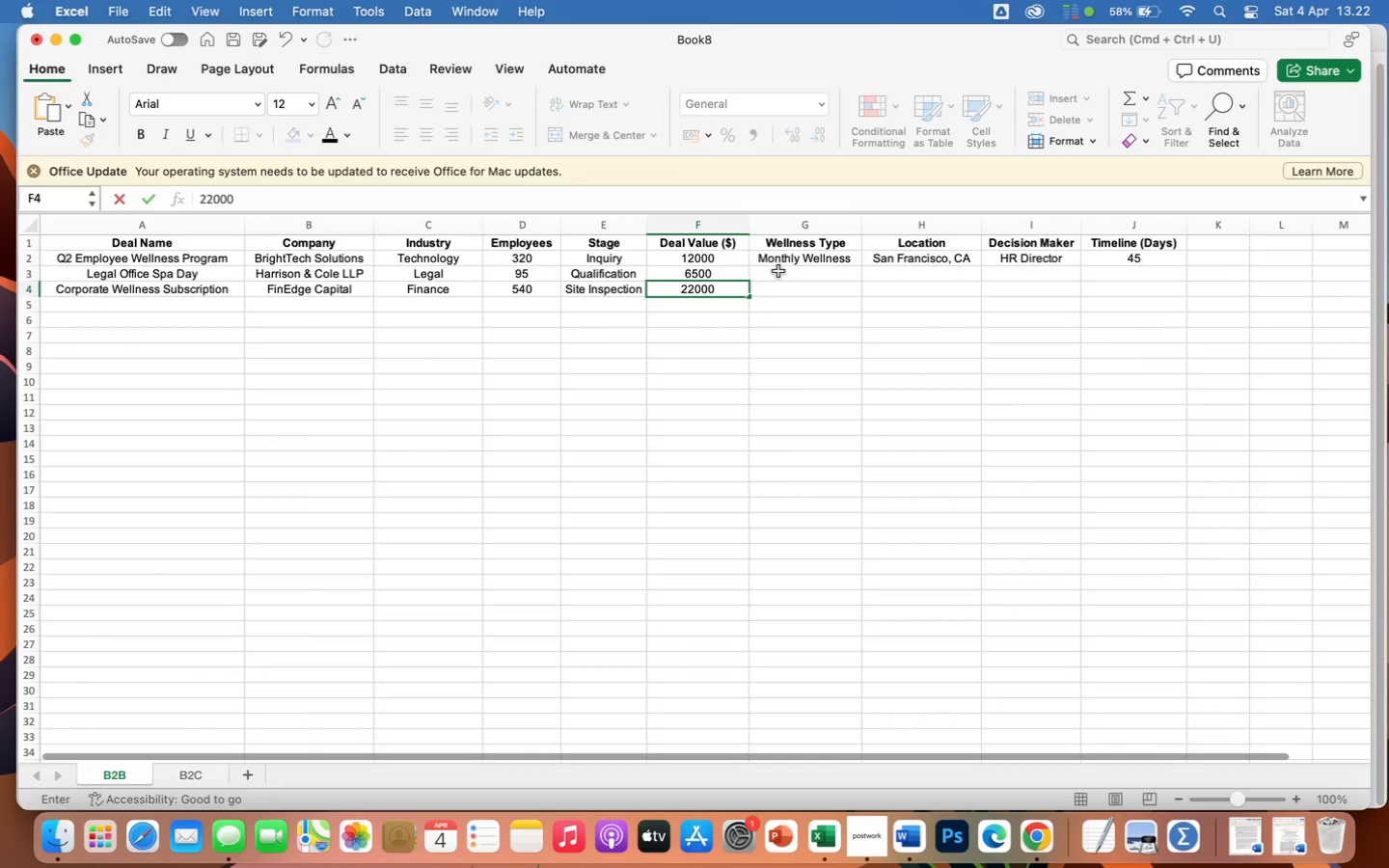 
left_click([777, 270])
 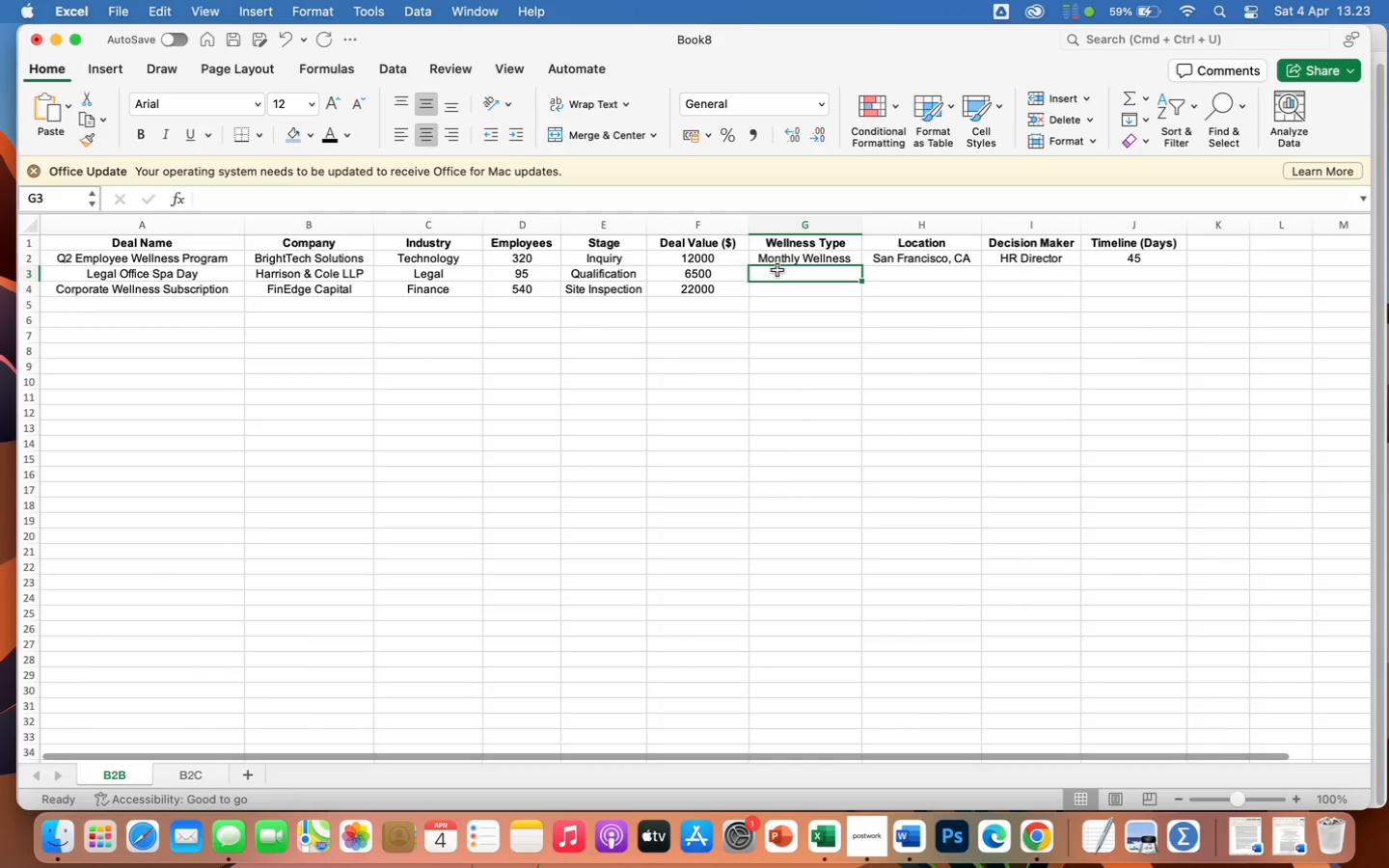 
wait(19.8)
 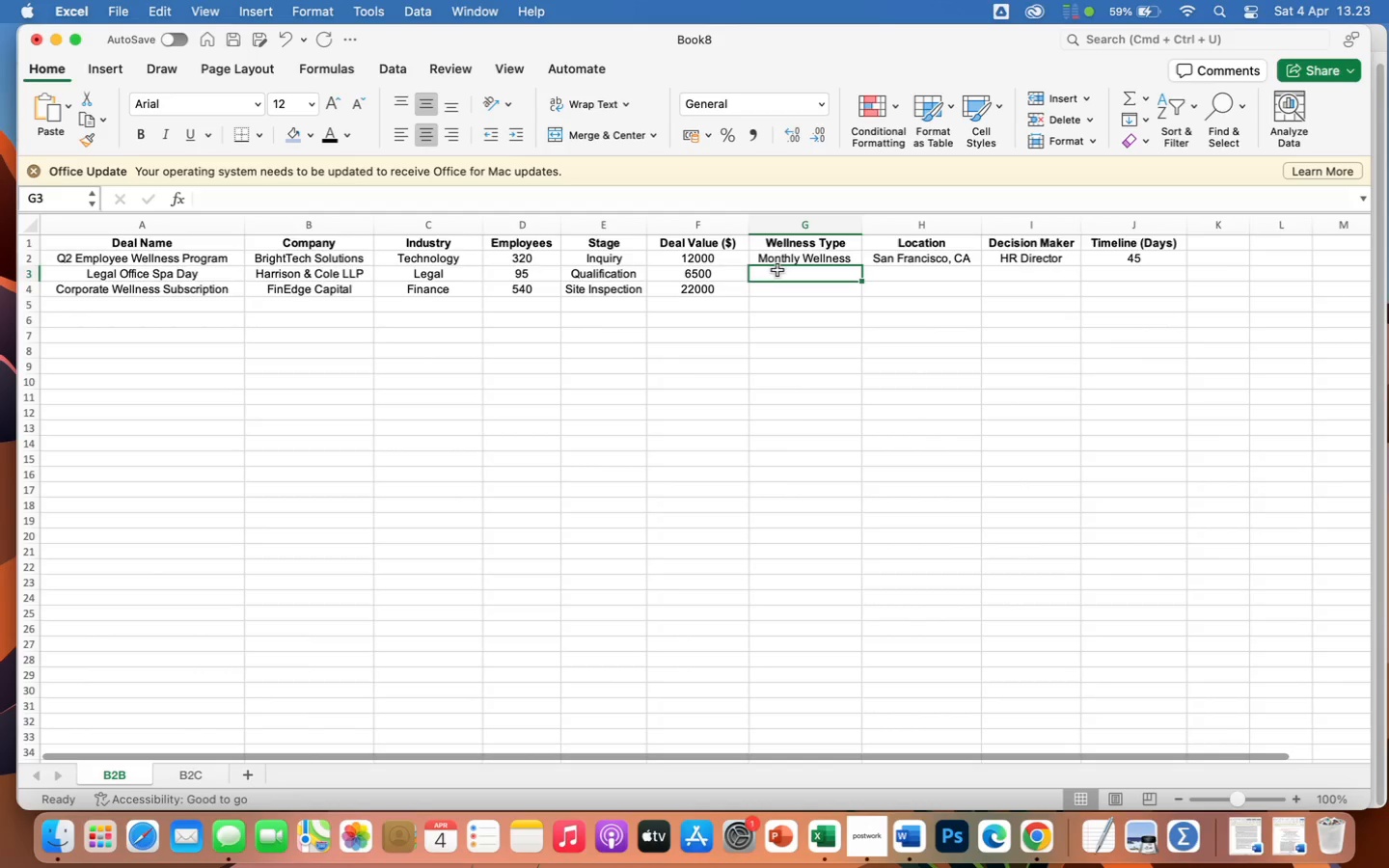 
left_click([778, 292])
 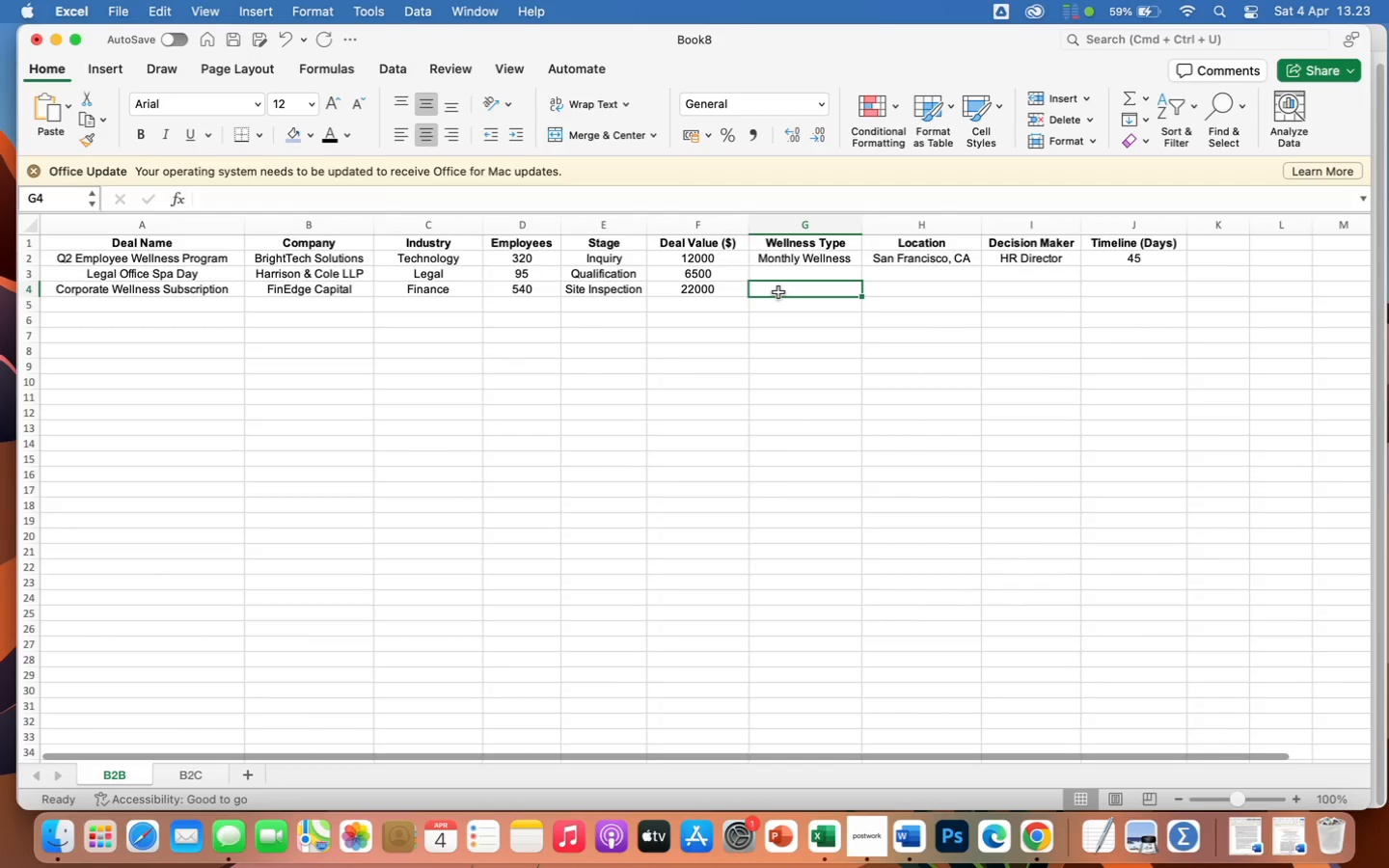 
left_click([780, 275])
 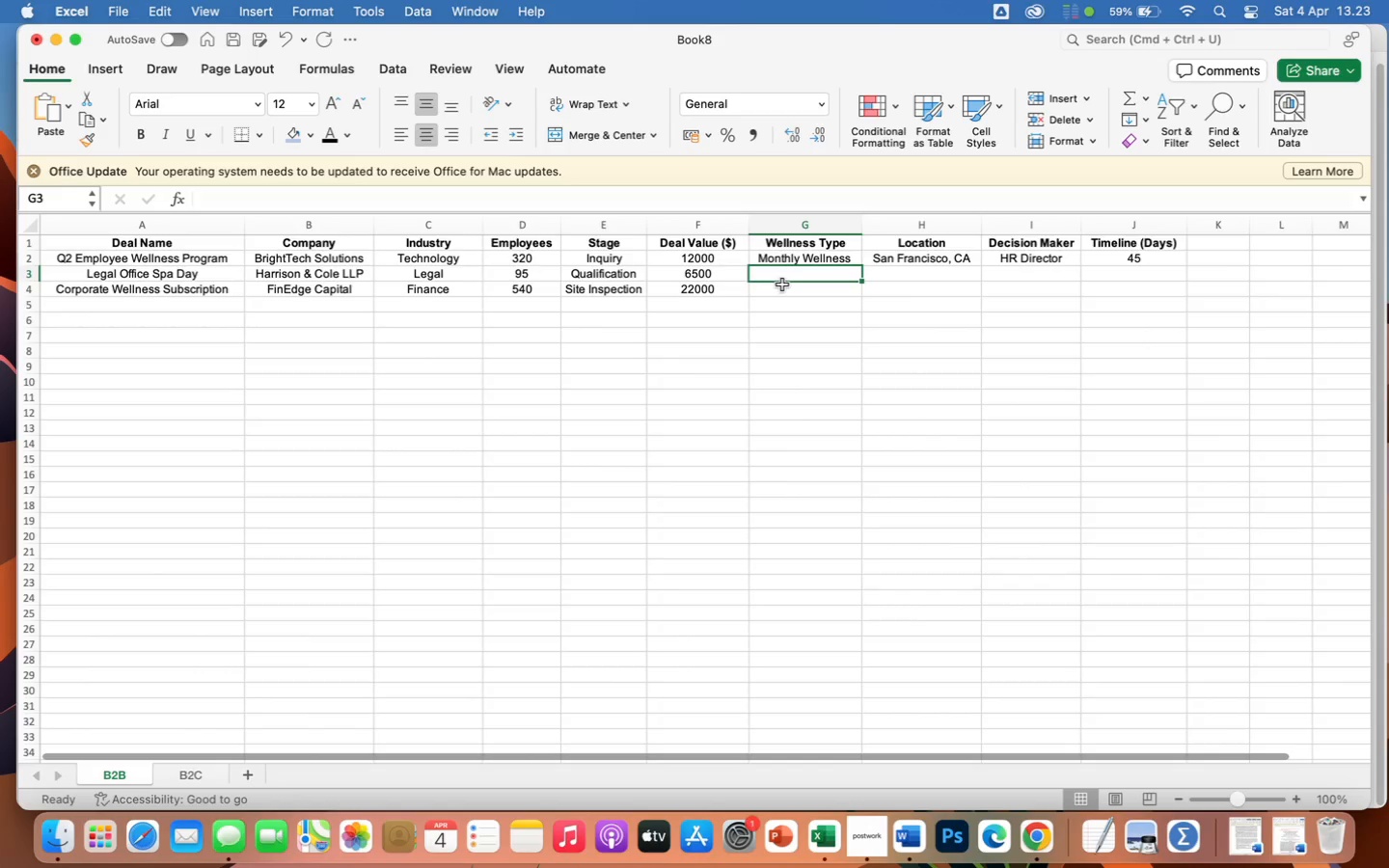 
left_click([783, 285])
 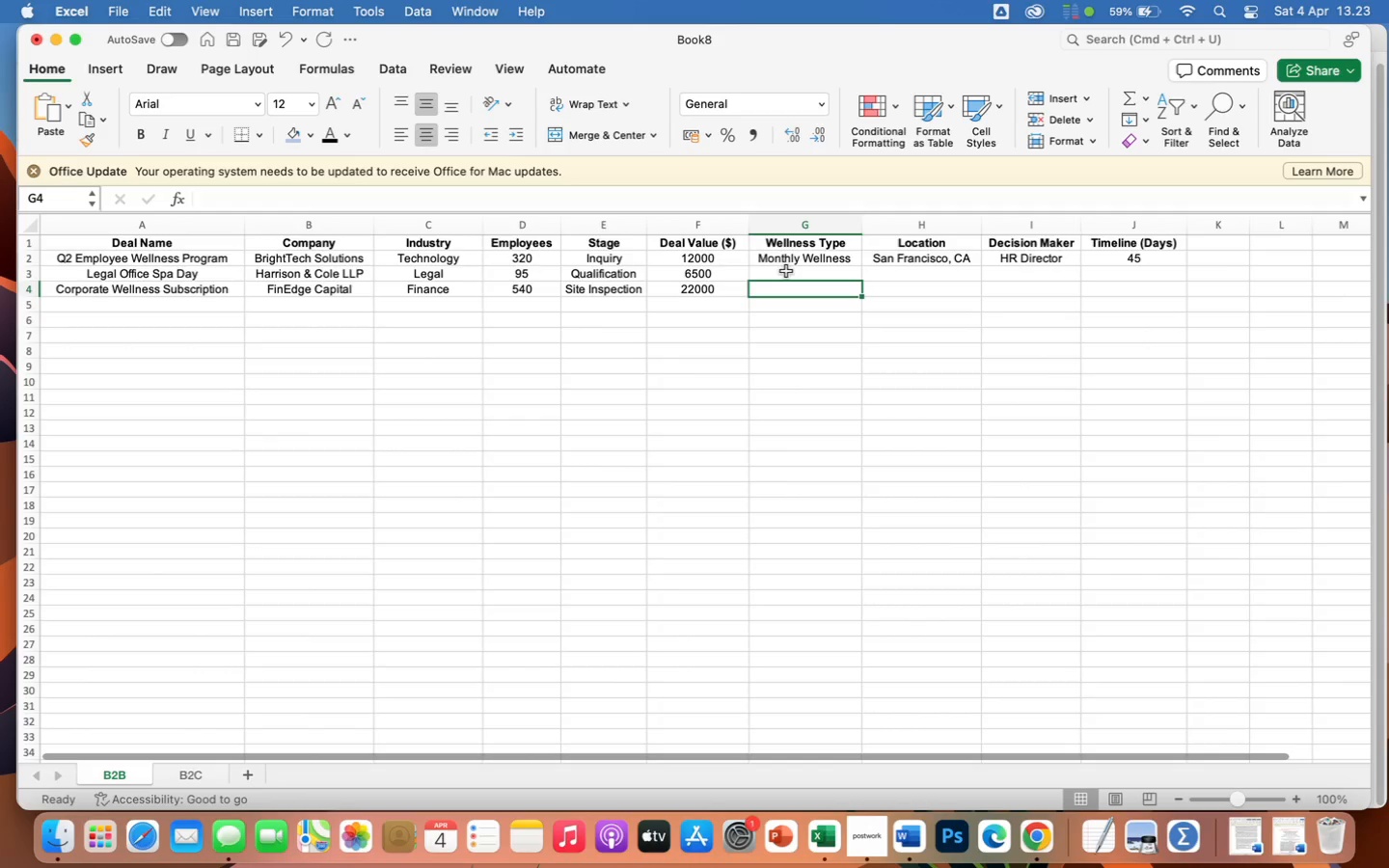 
wait(24.57)
 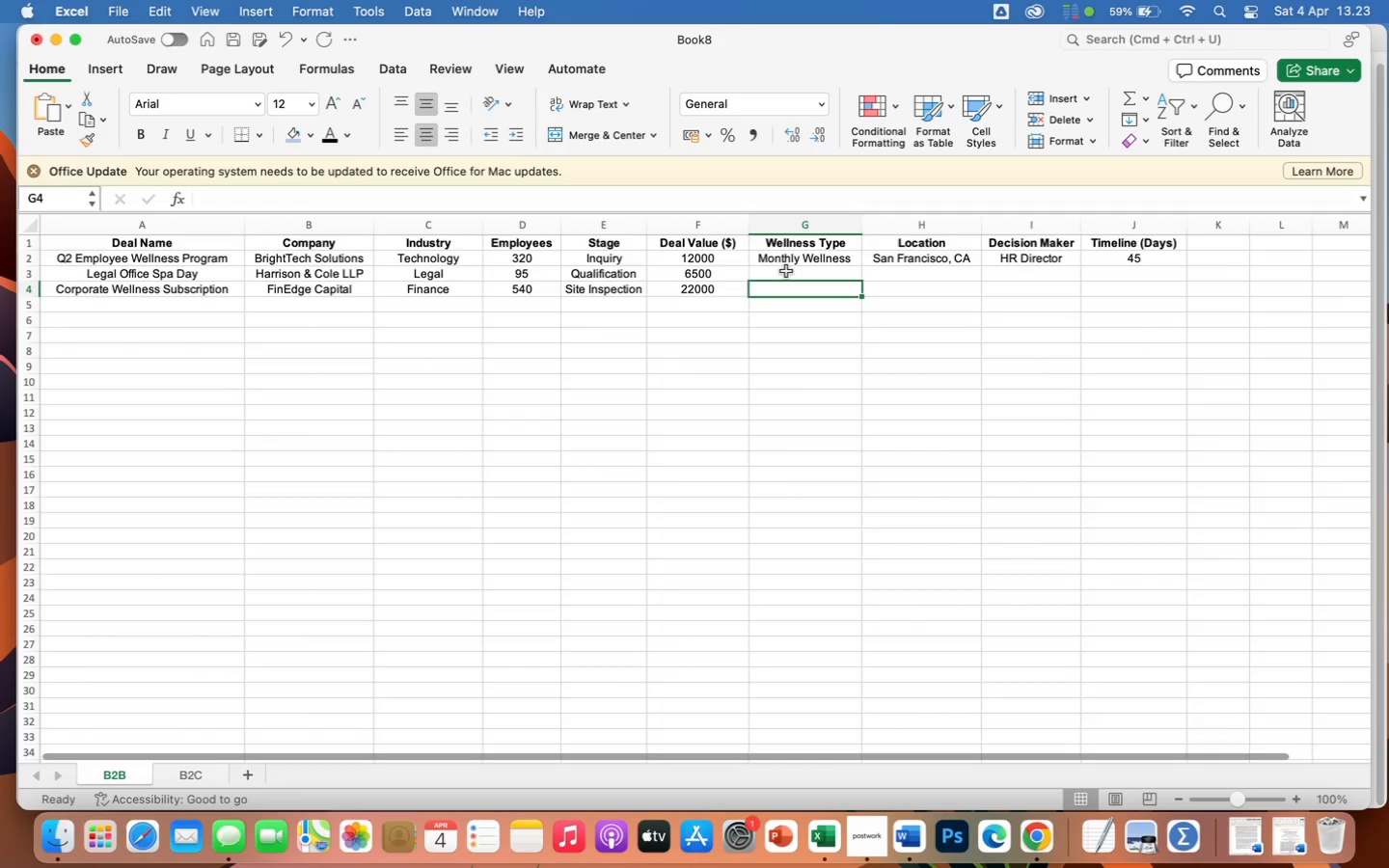 
left_click([783, 273])
 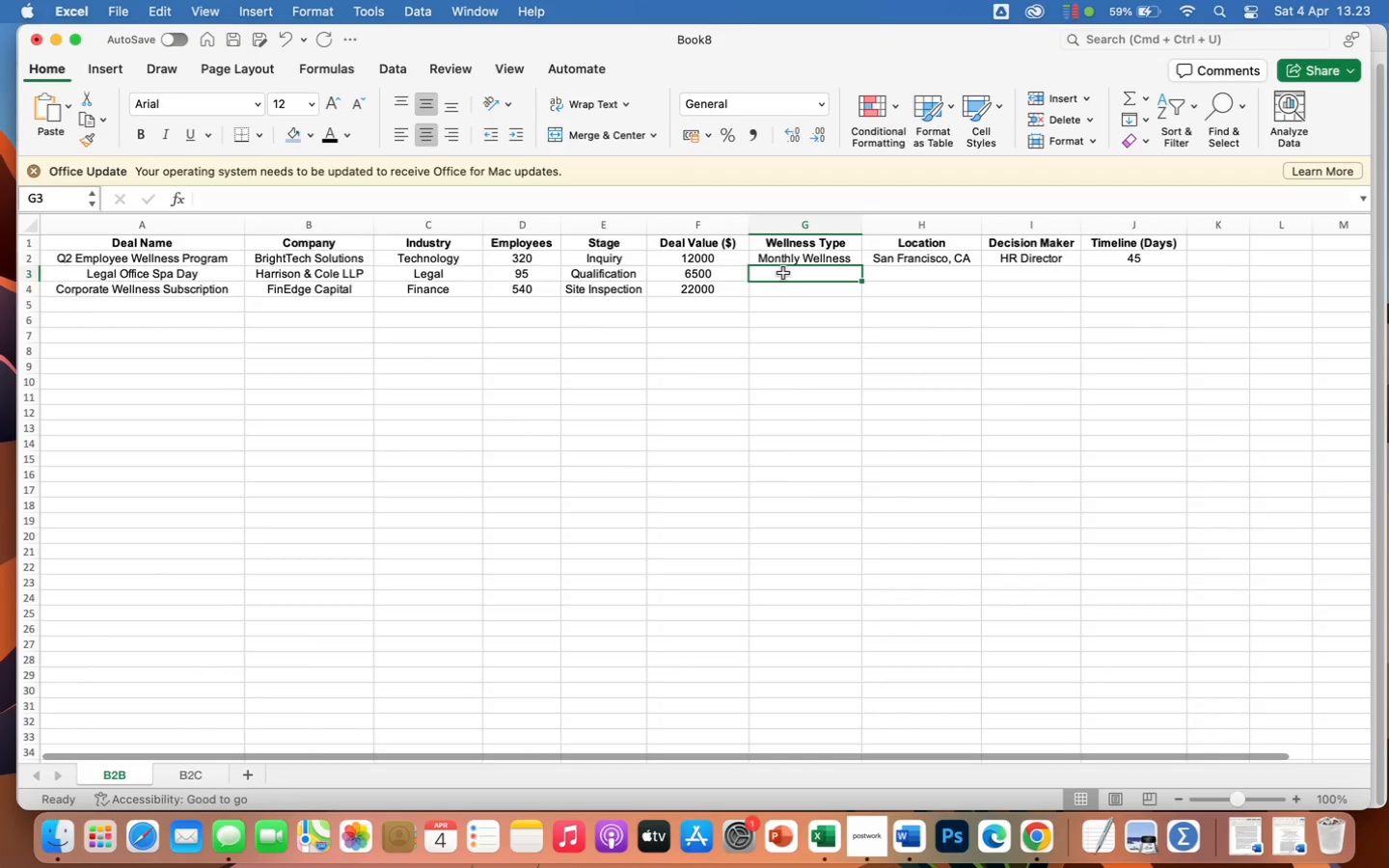 
wait(16.4)
 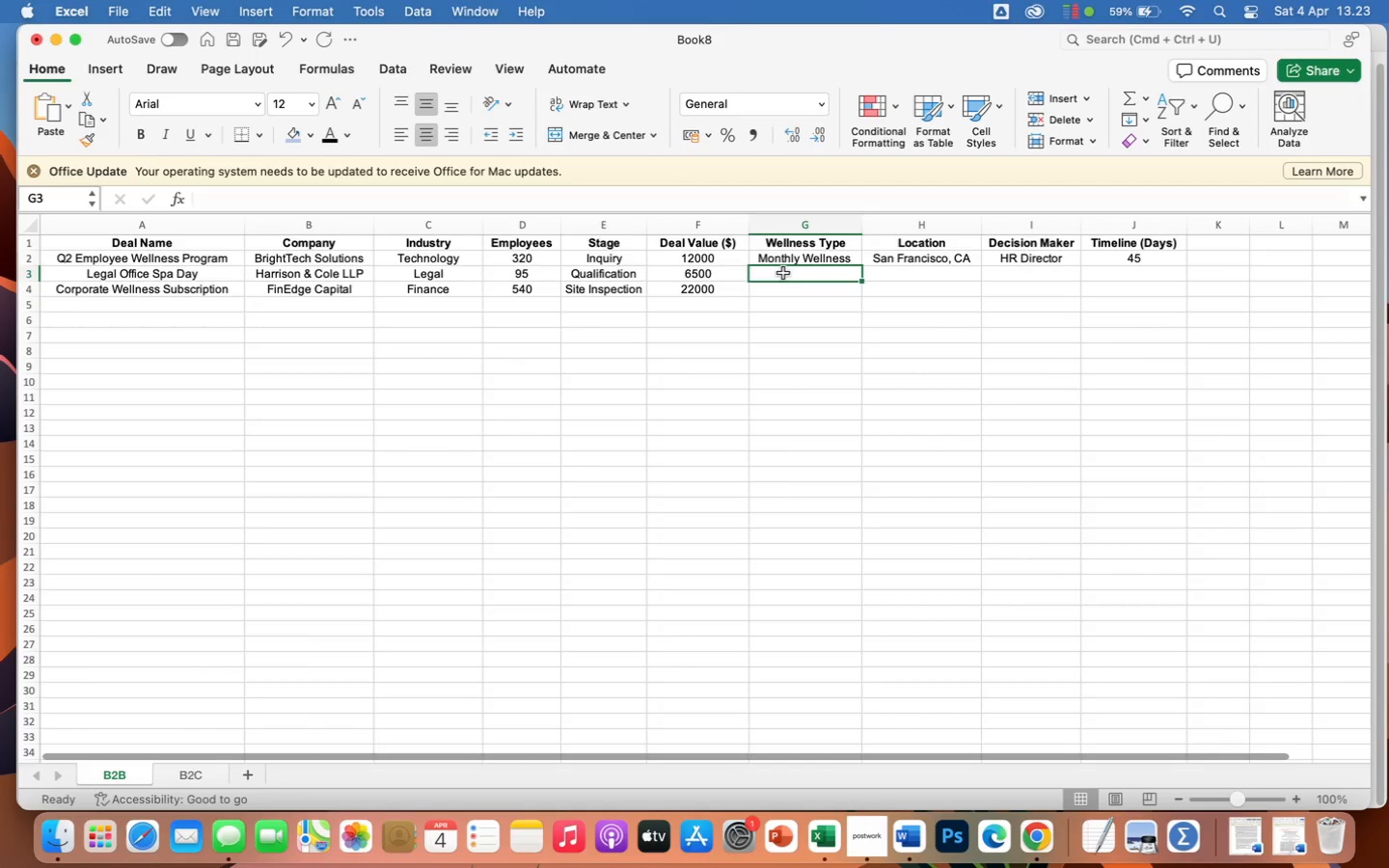 
type(One-day Event)
 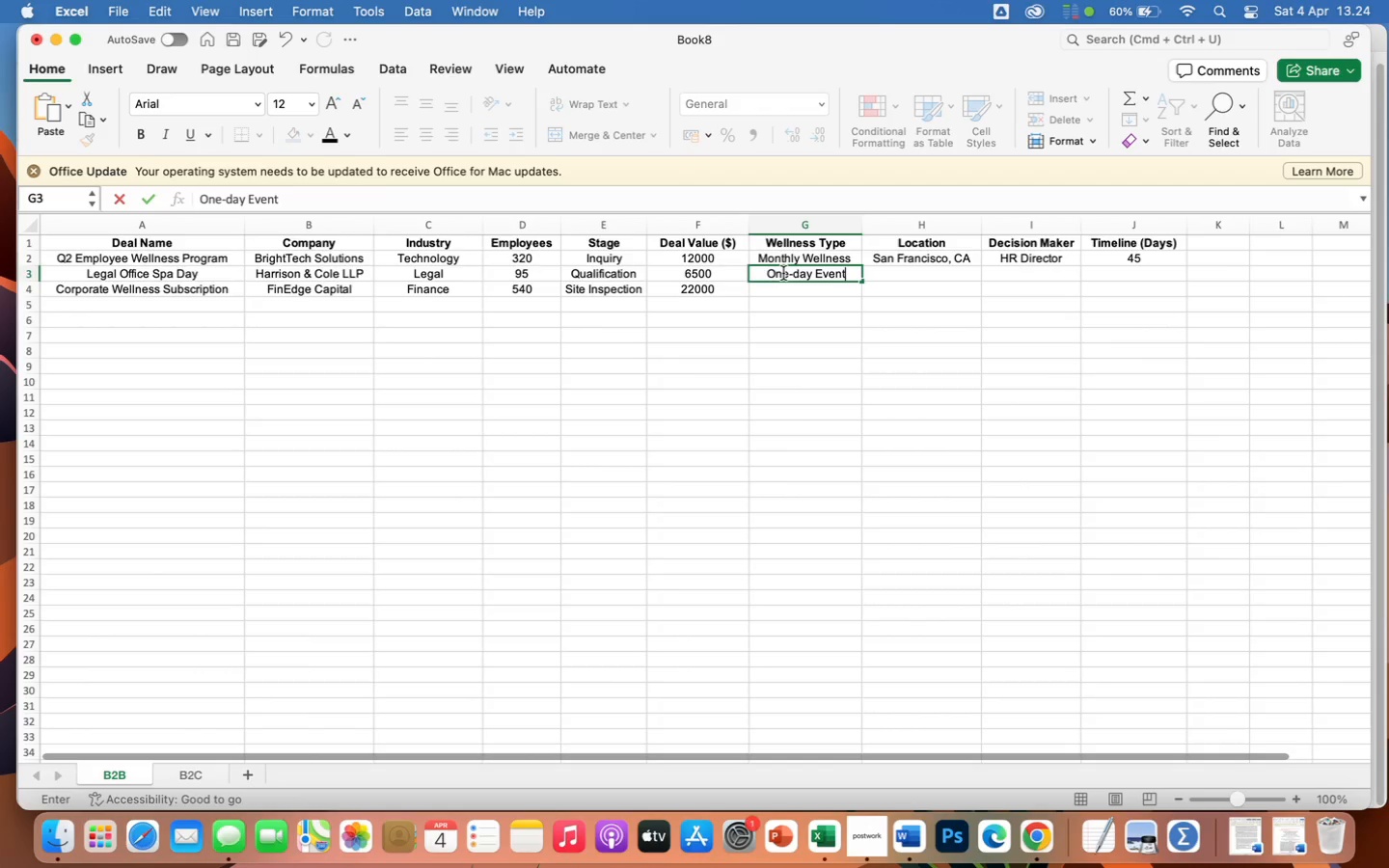 
key(Enter)
 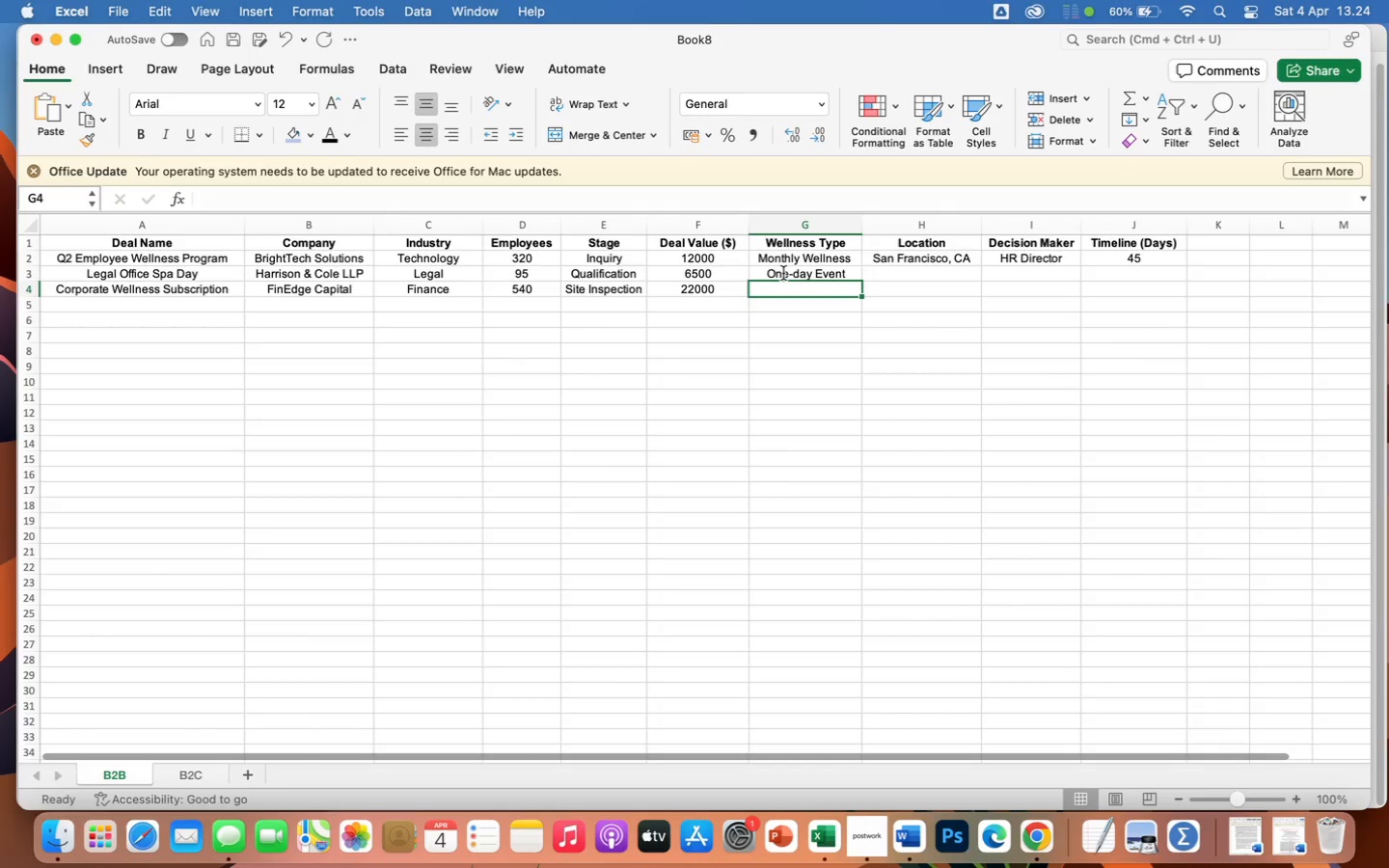 
type(Subs)
 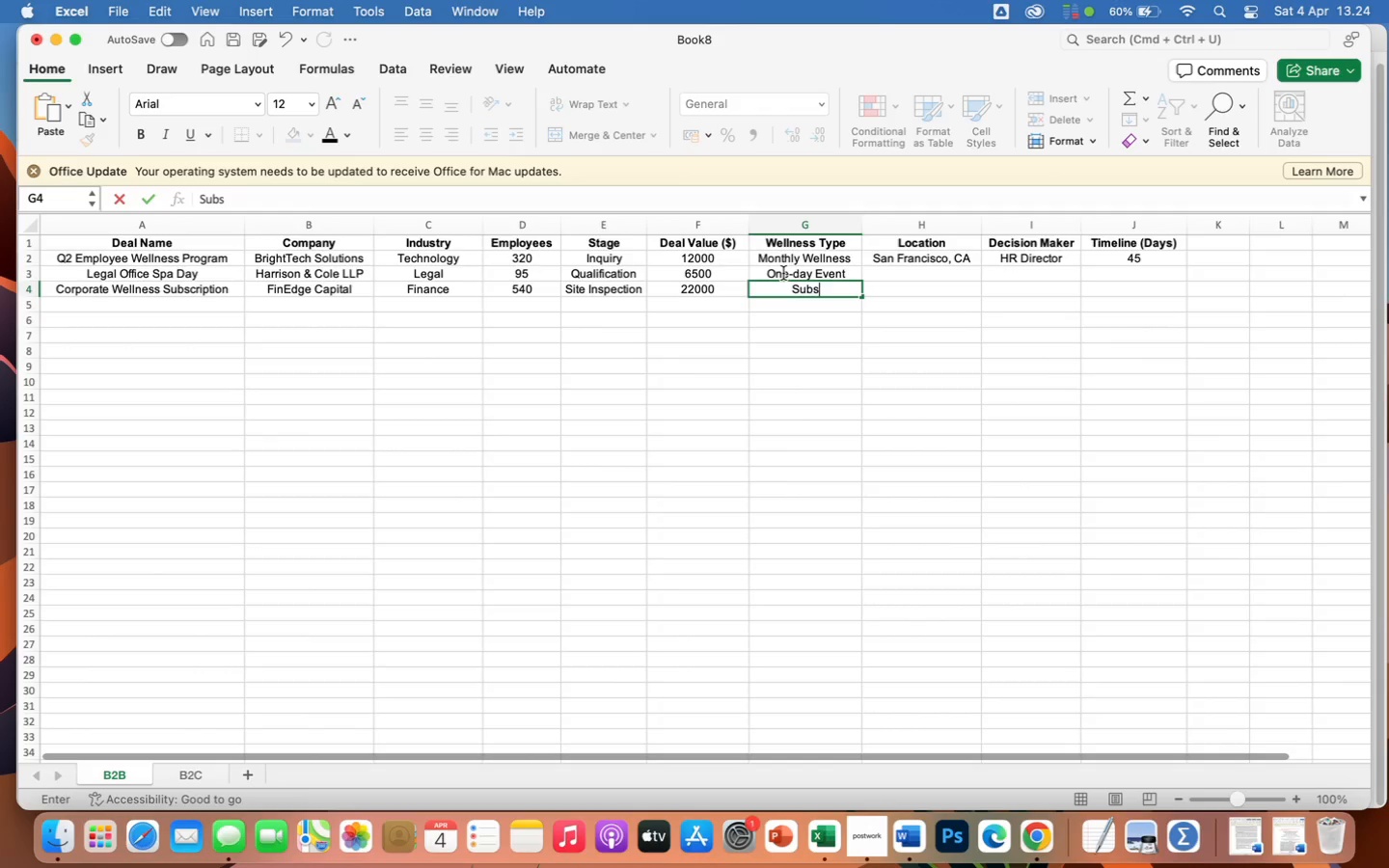 
type(cription)
 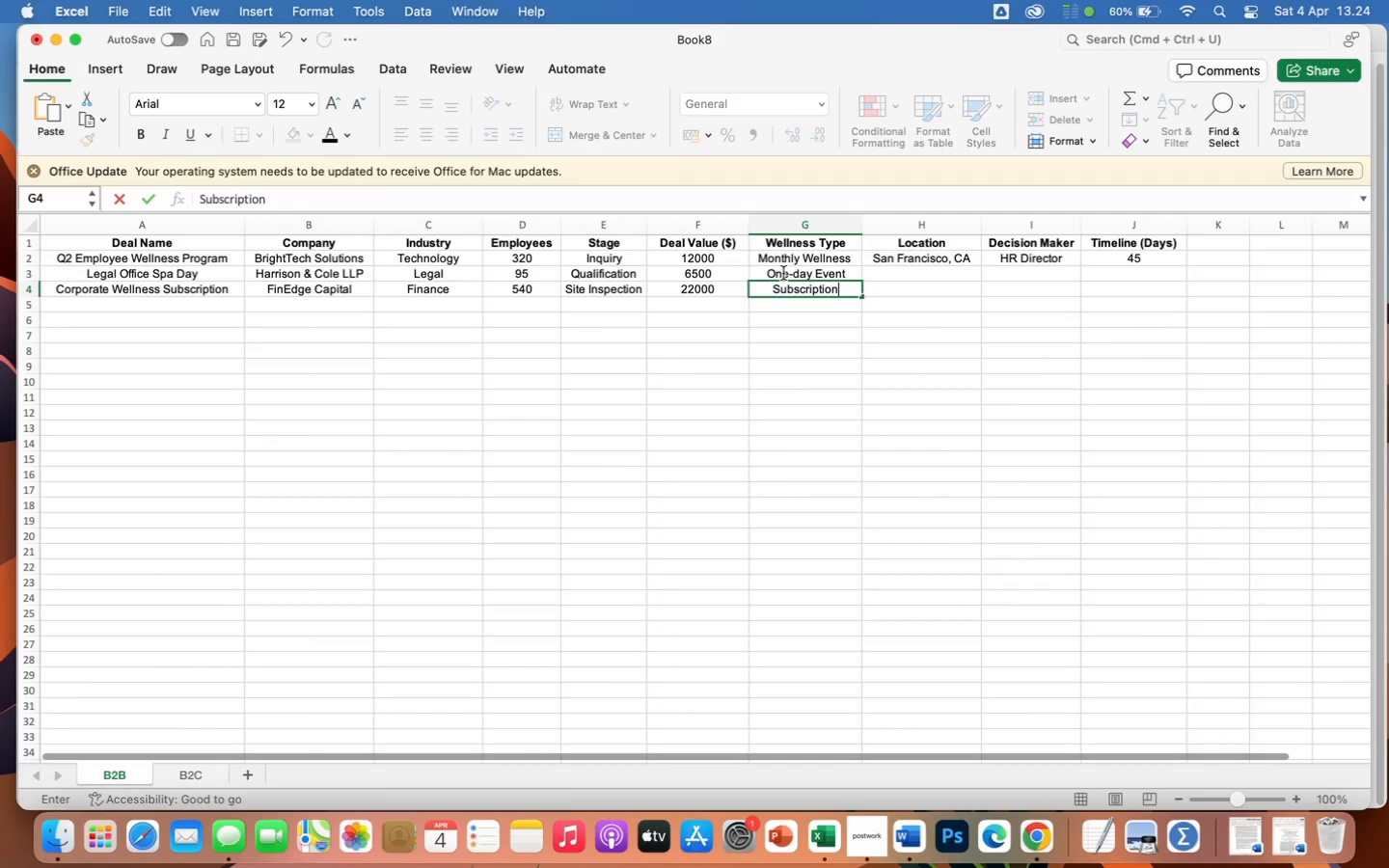 
key(ArrowRight)
 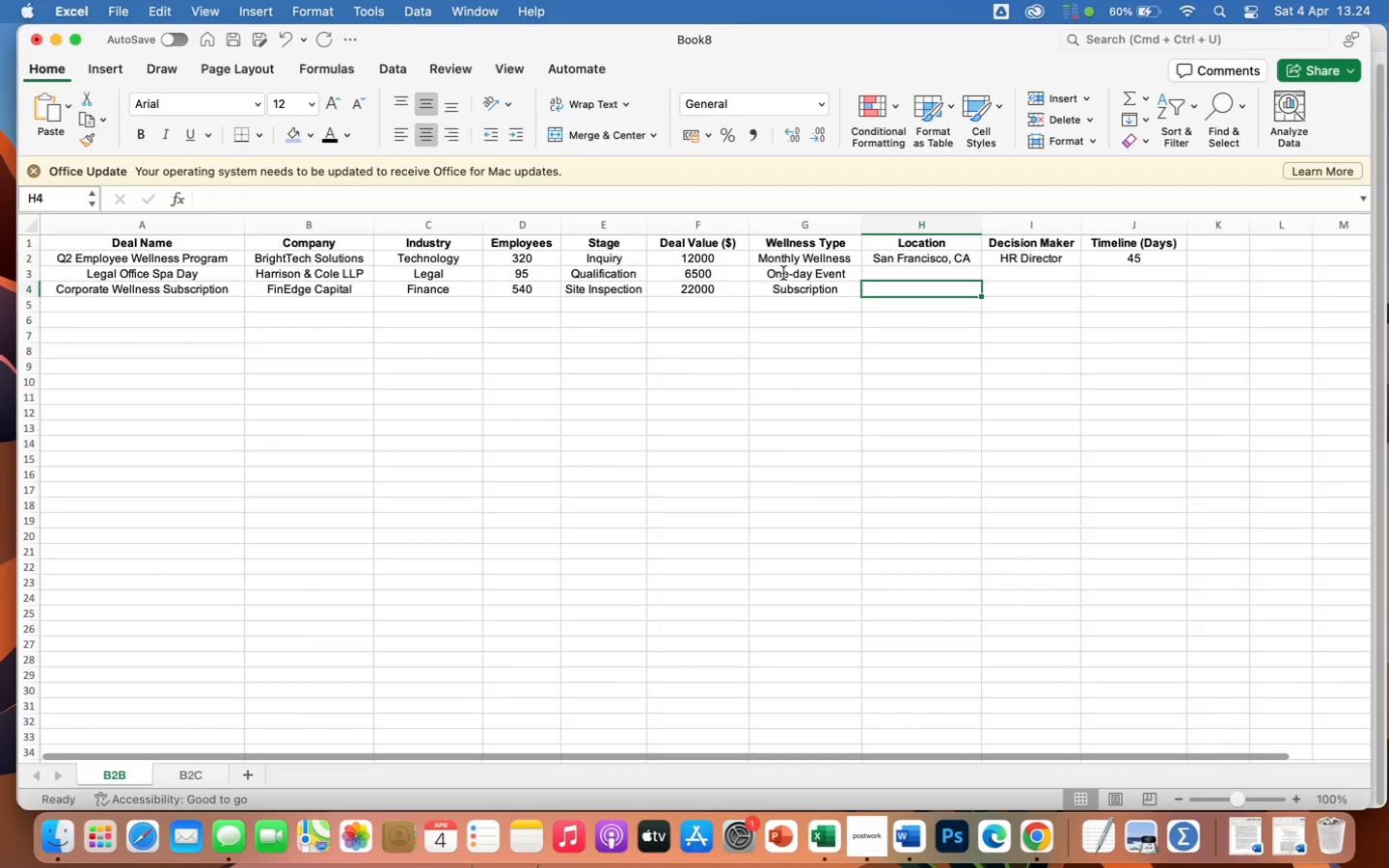 
key(ArrowUp)
 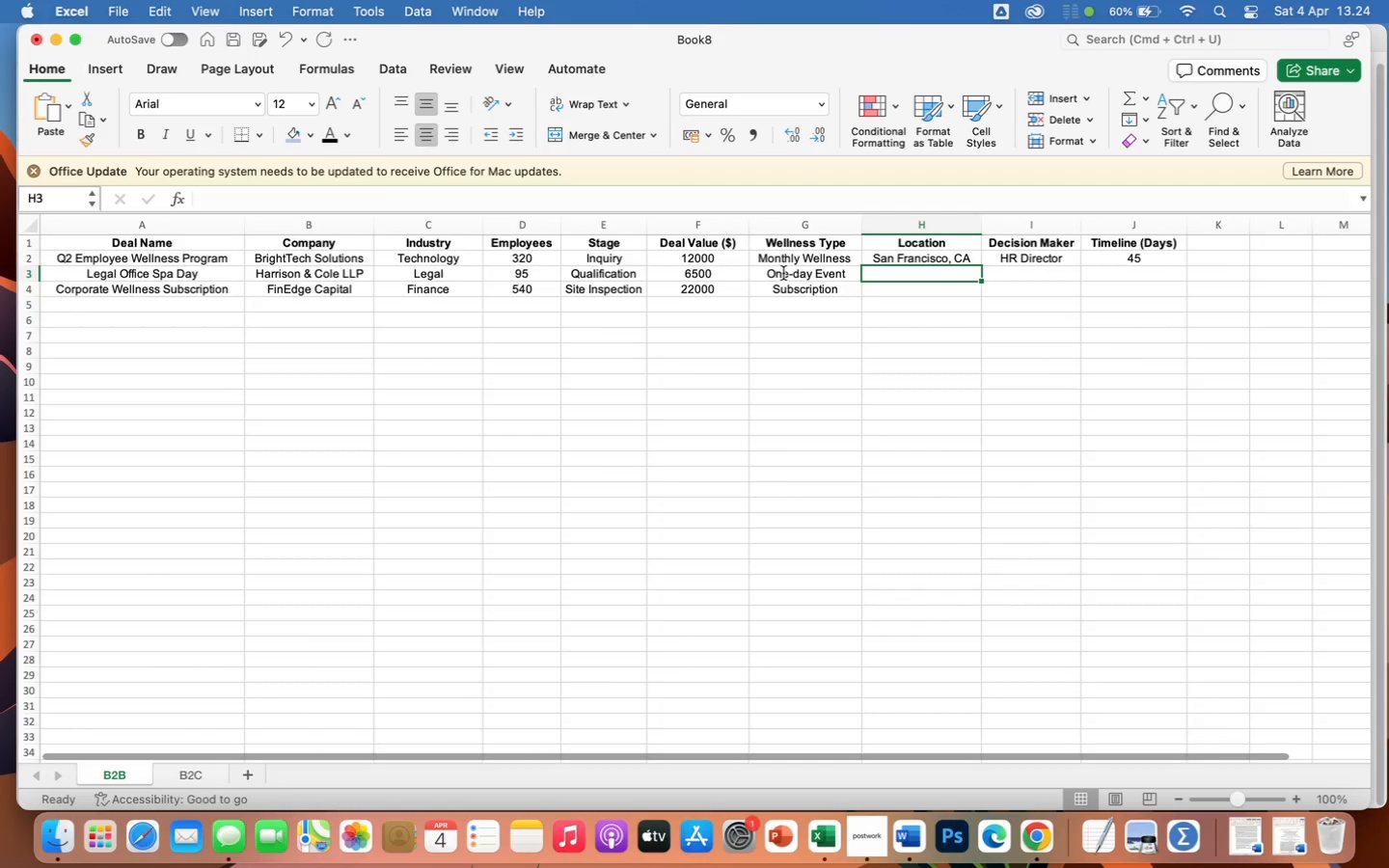 
wait(19.09)
 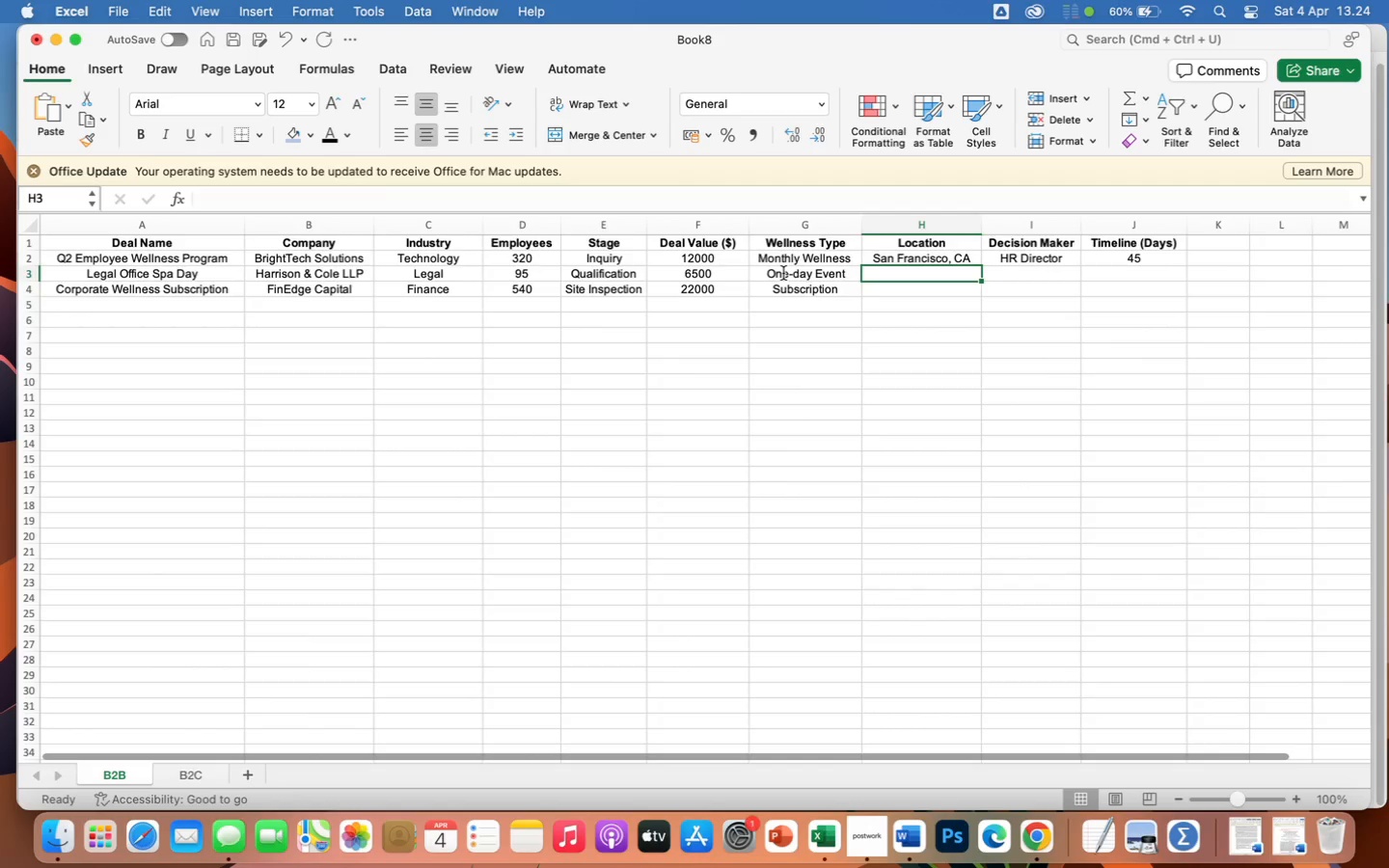 
type(New York.)
key(Backspace)
type(, NY)
 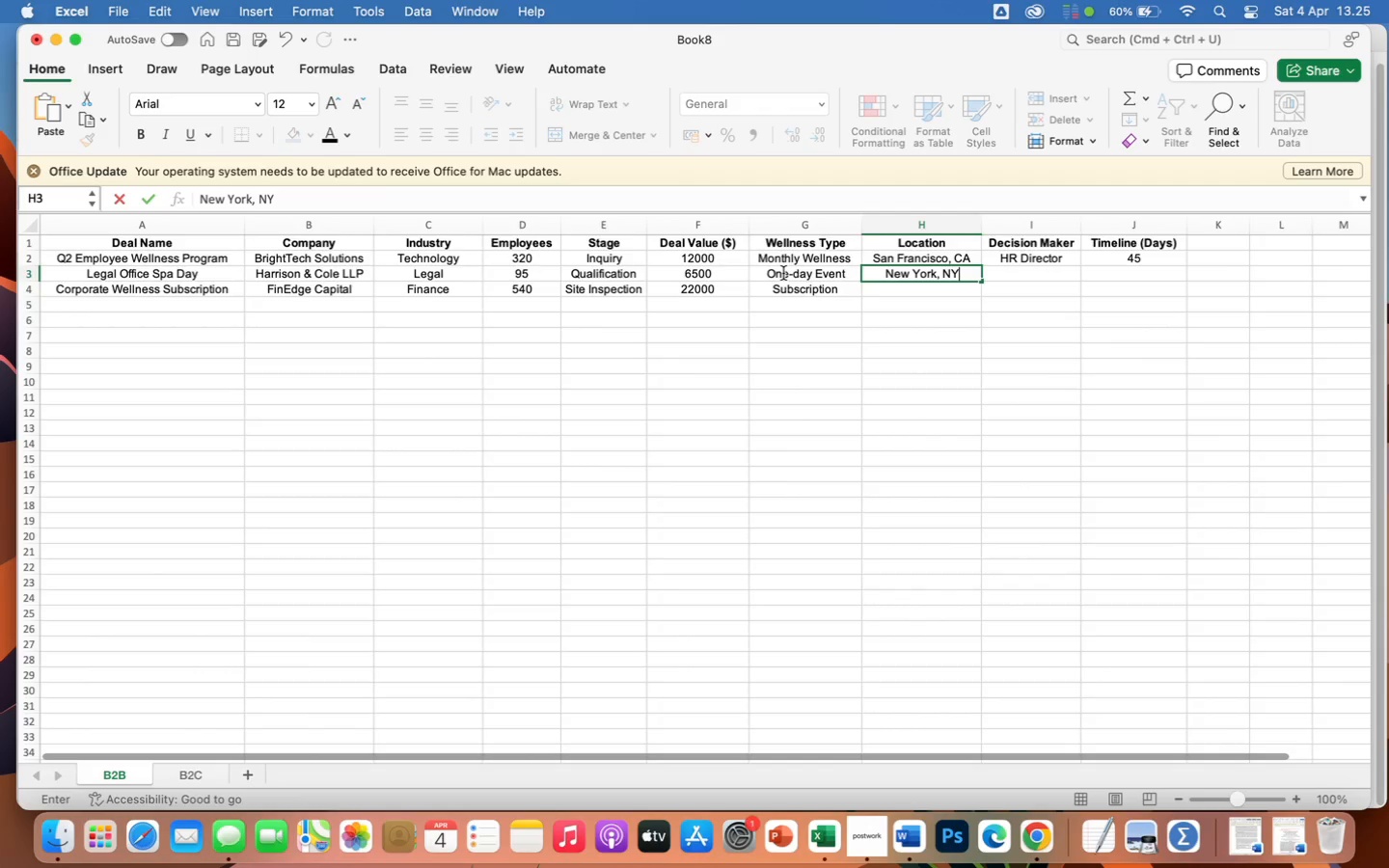 
key(Enter)
 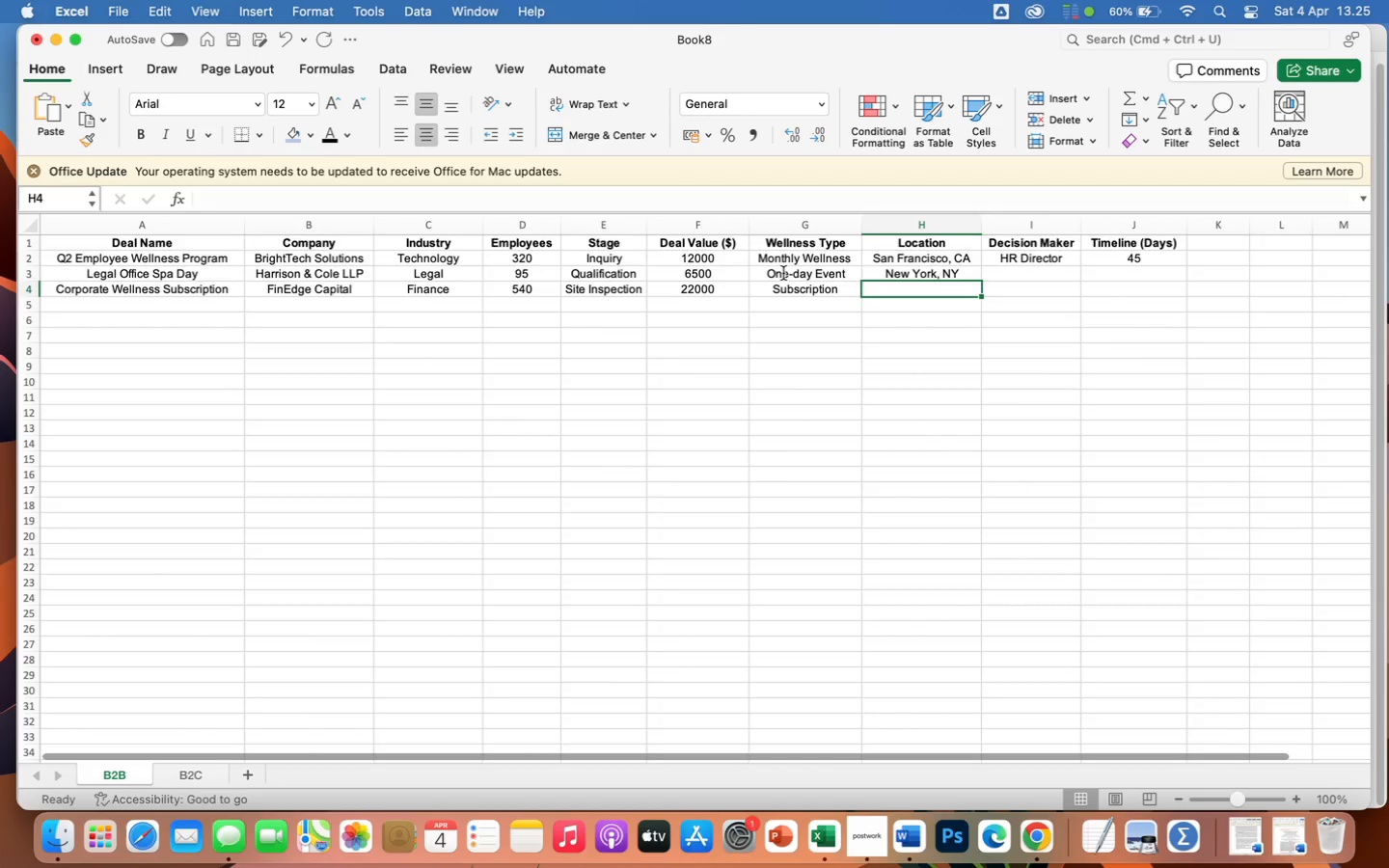 
type(Chicago)
 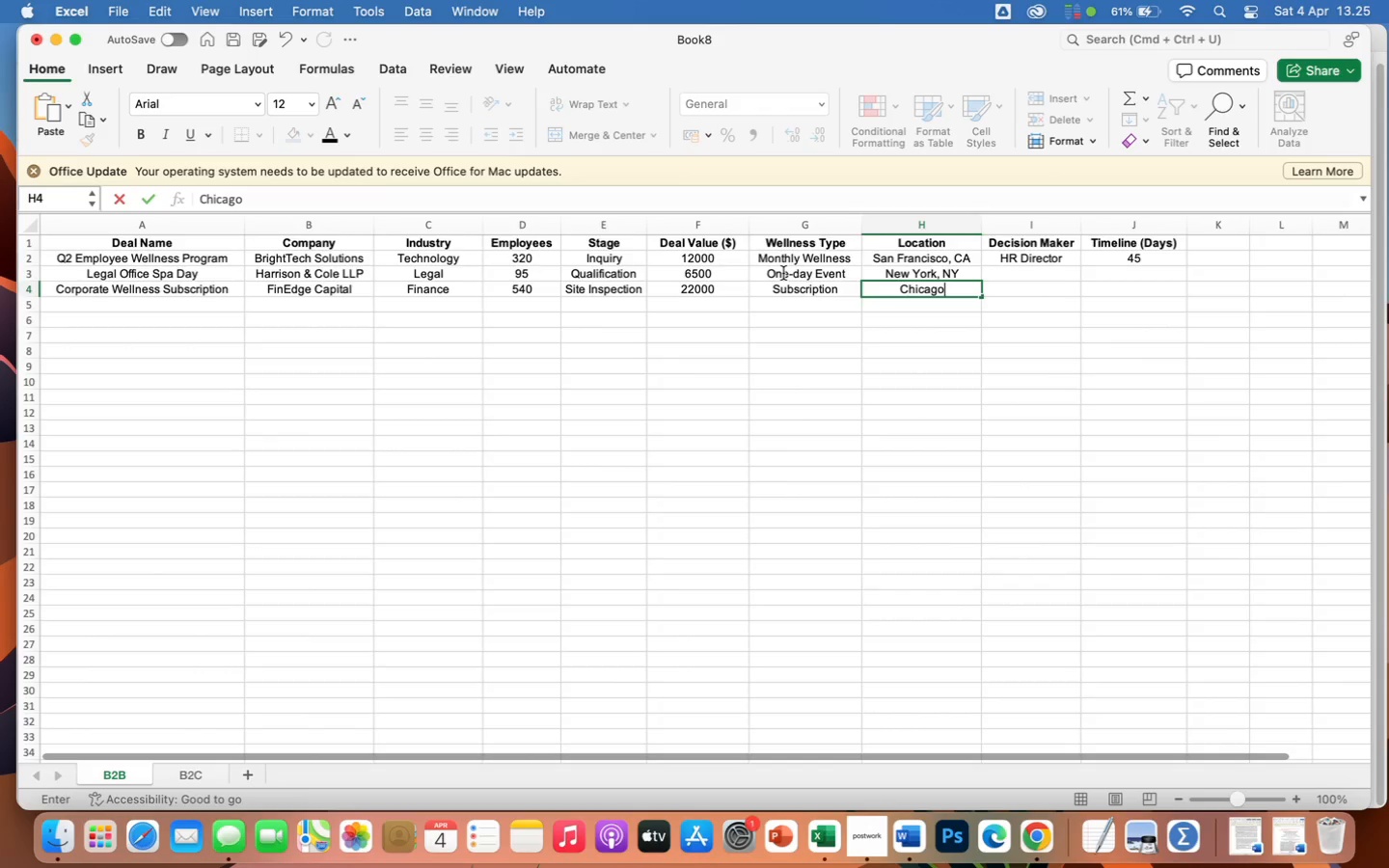 
wait(6.15)
 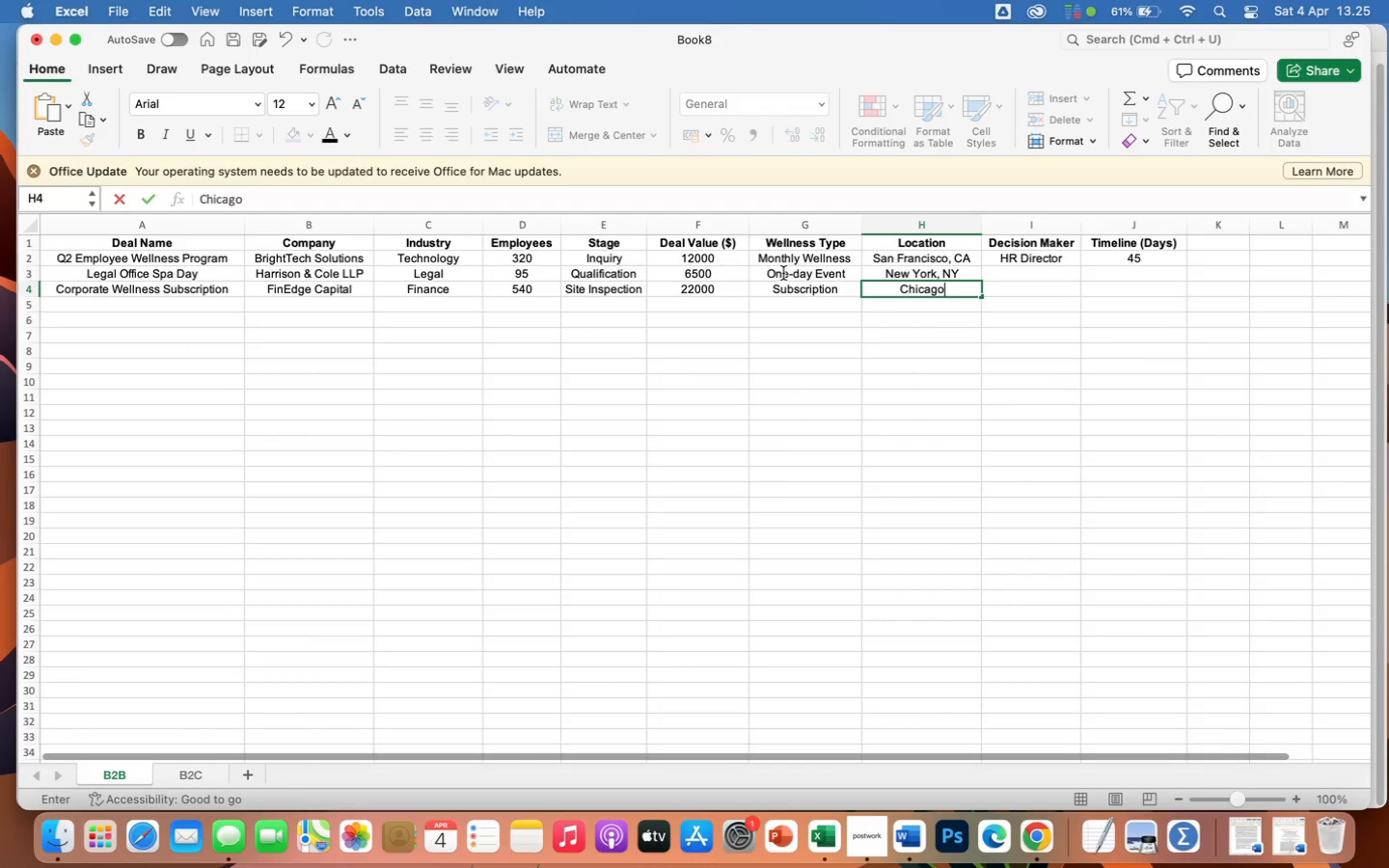 
key(ArrowRight)
 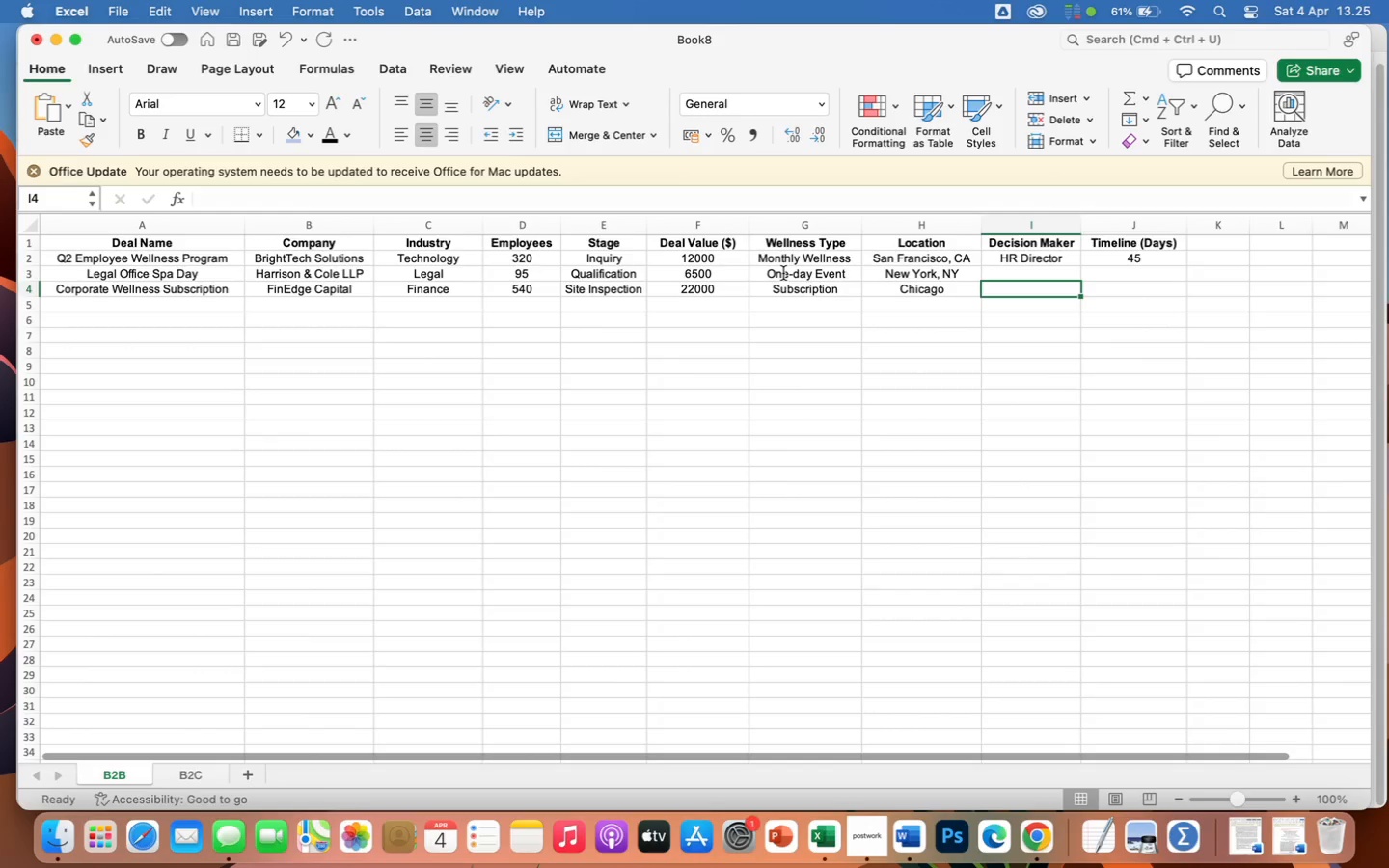 
key(ArrowLeft)
 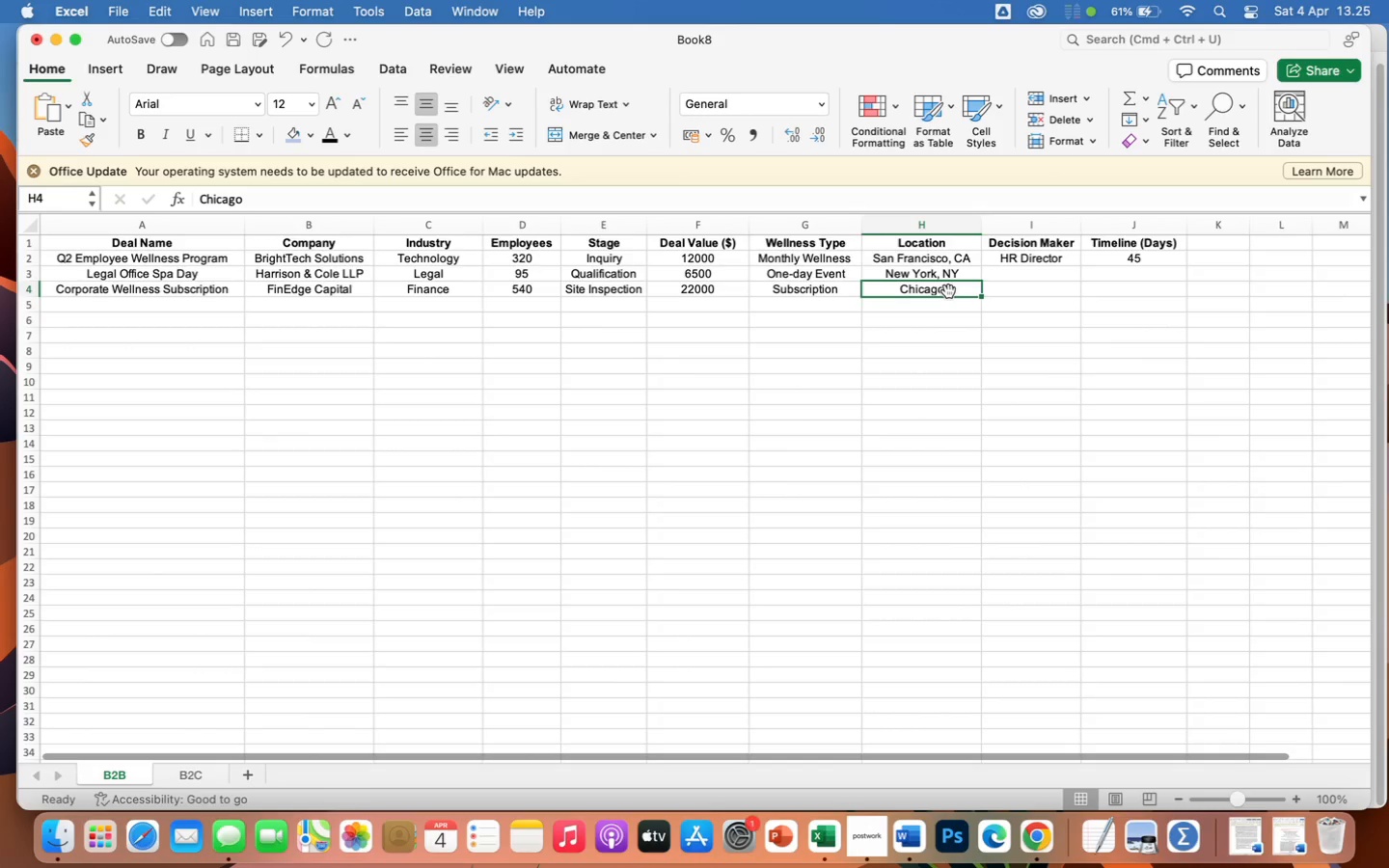 
double_click([948, 291])
 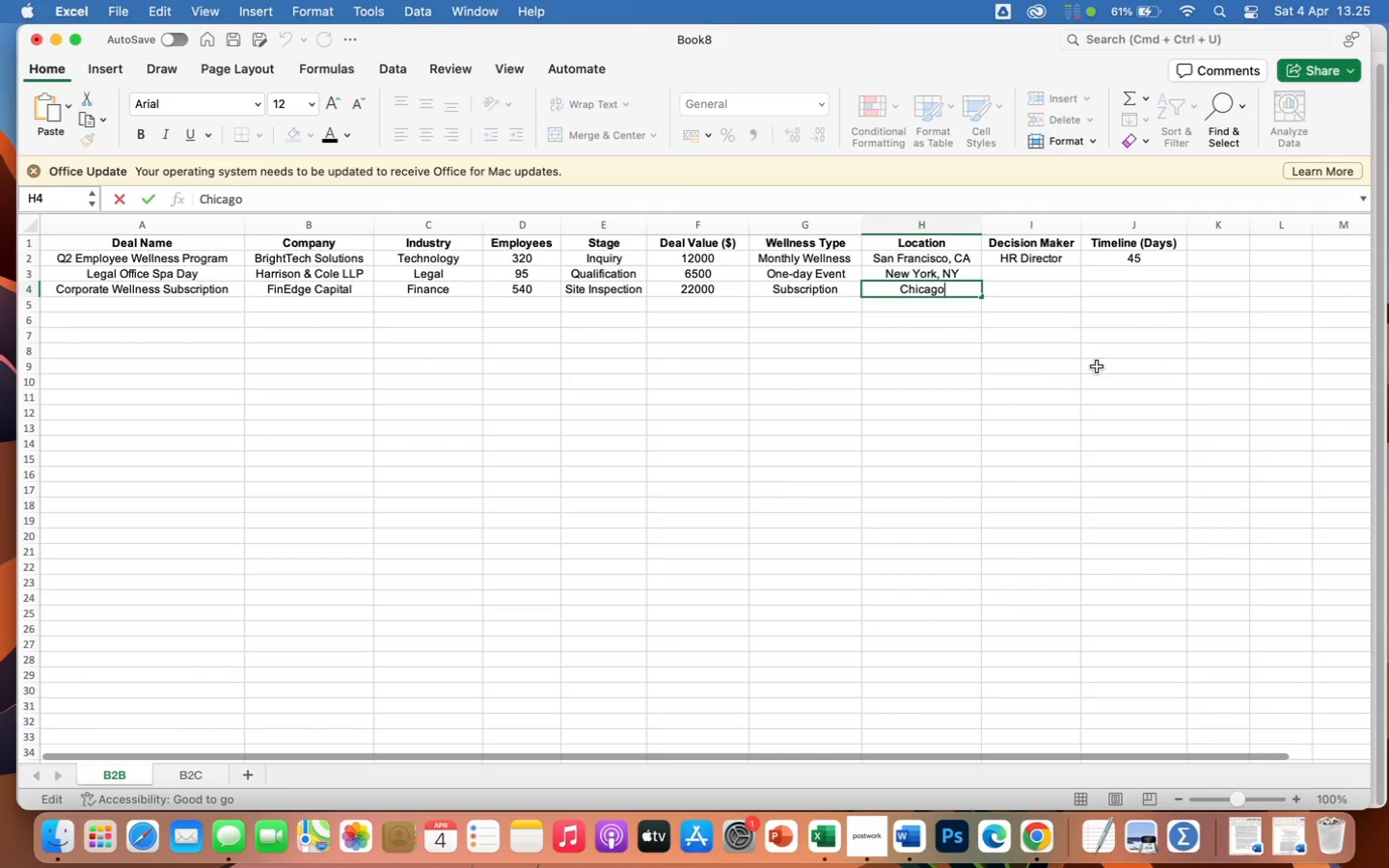 
type(, IL)
 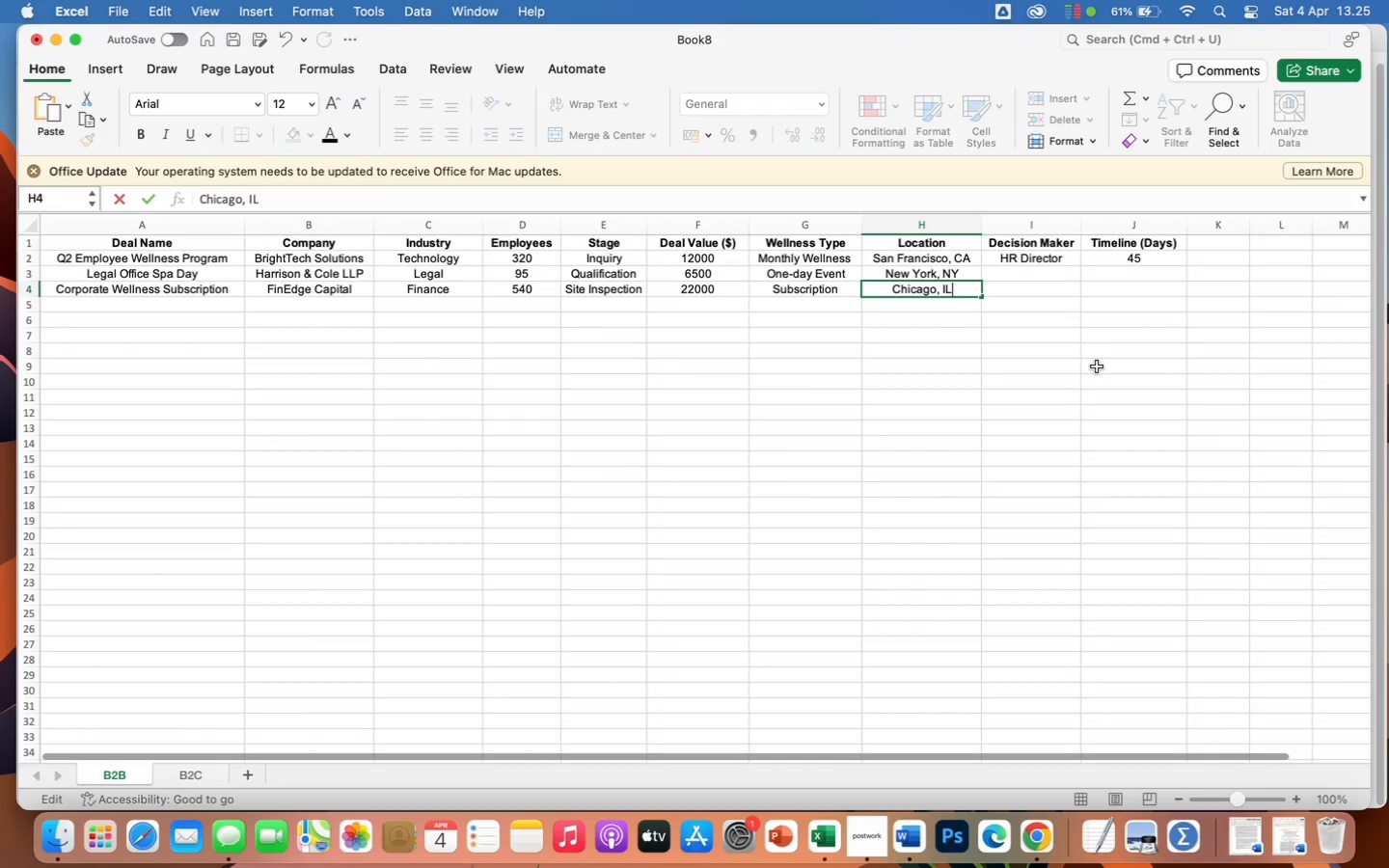 
key(ArrowRight)
 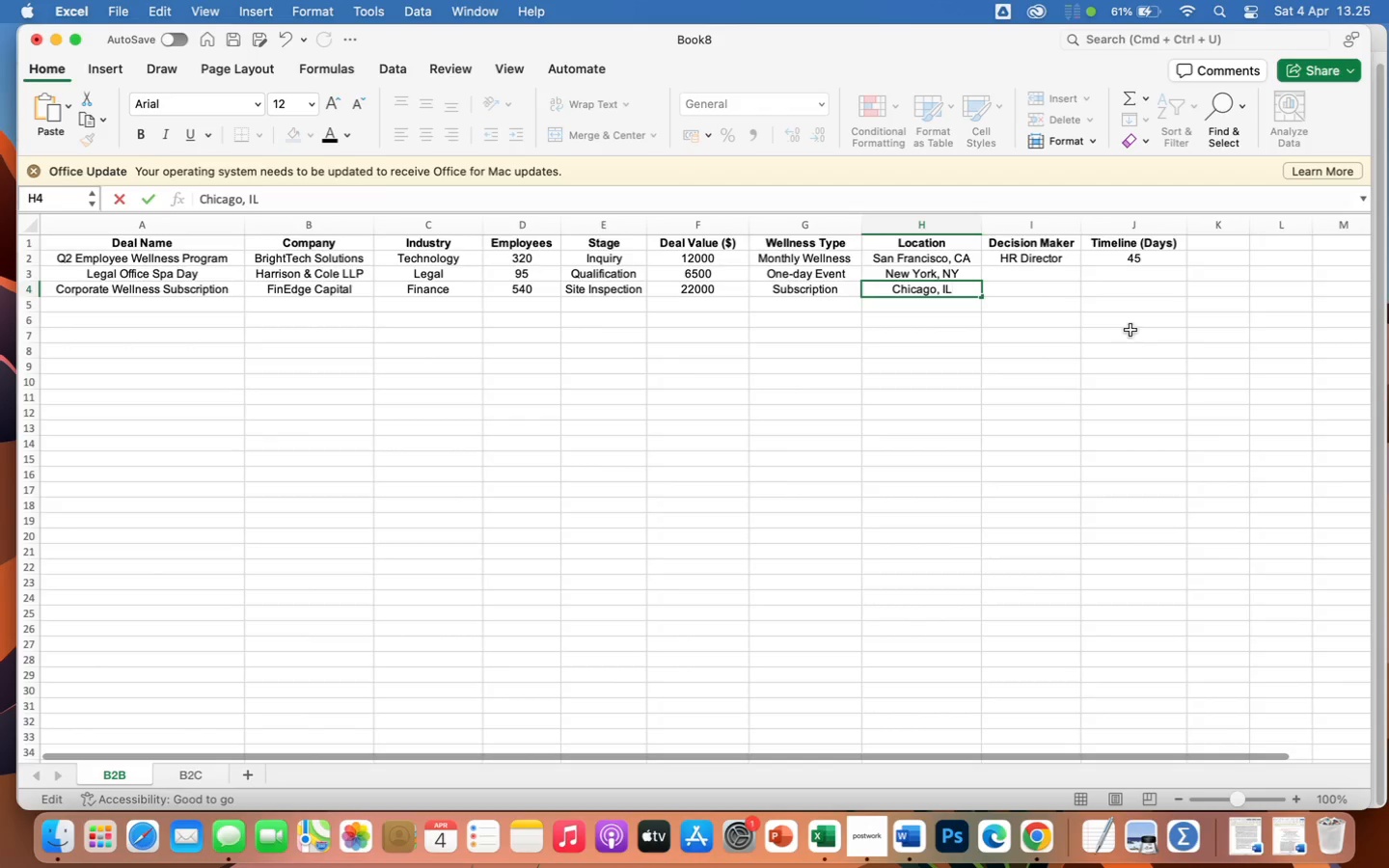 
left_click([1059, 273])
 